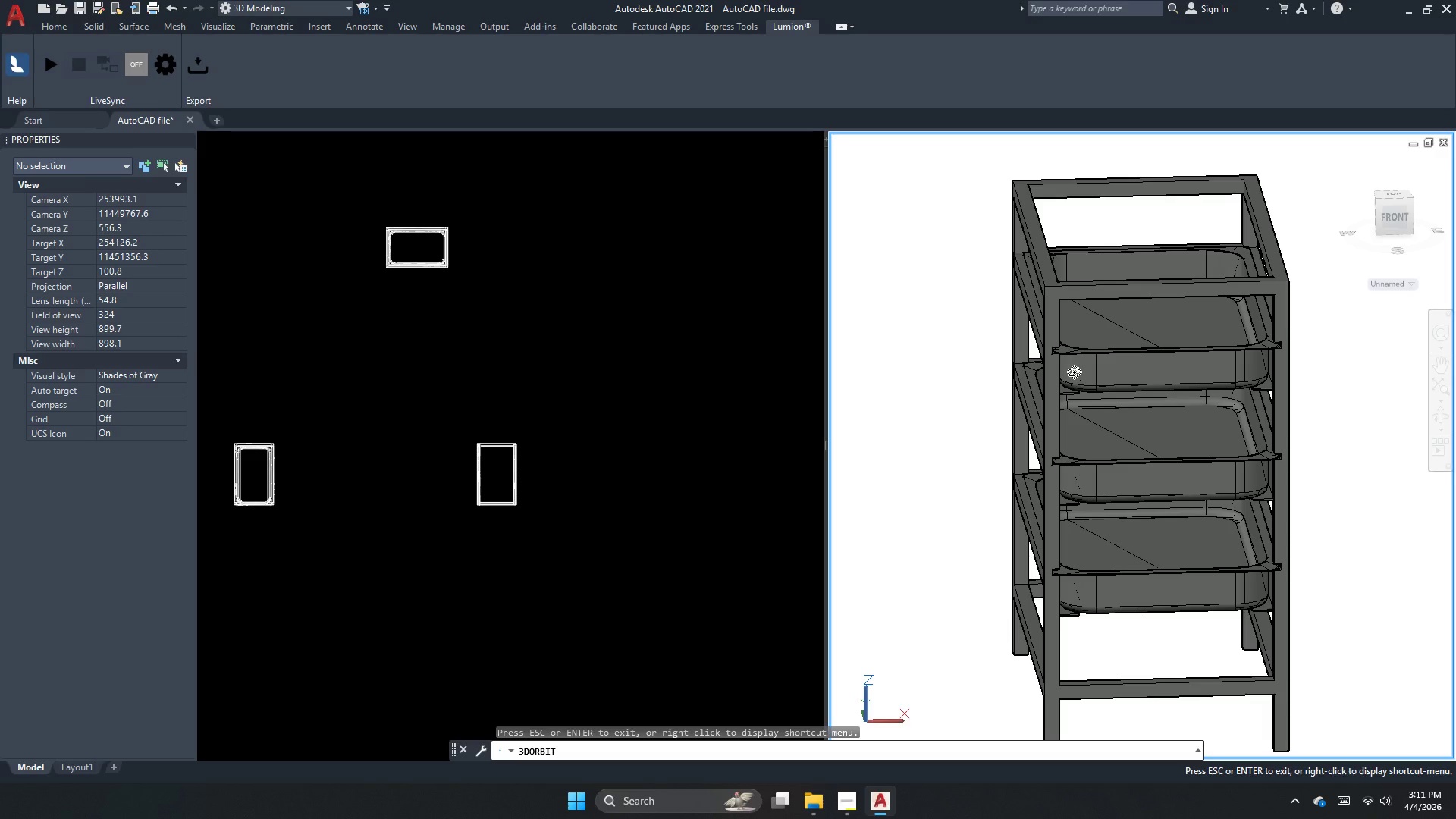 
key(Escape)
 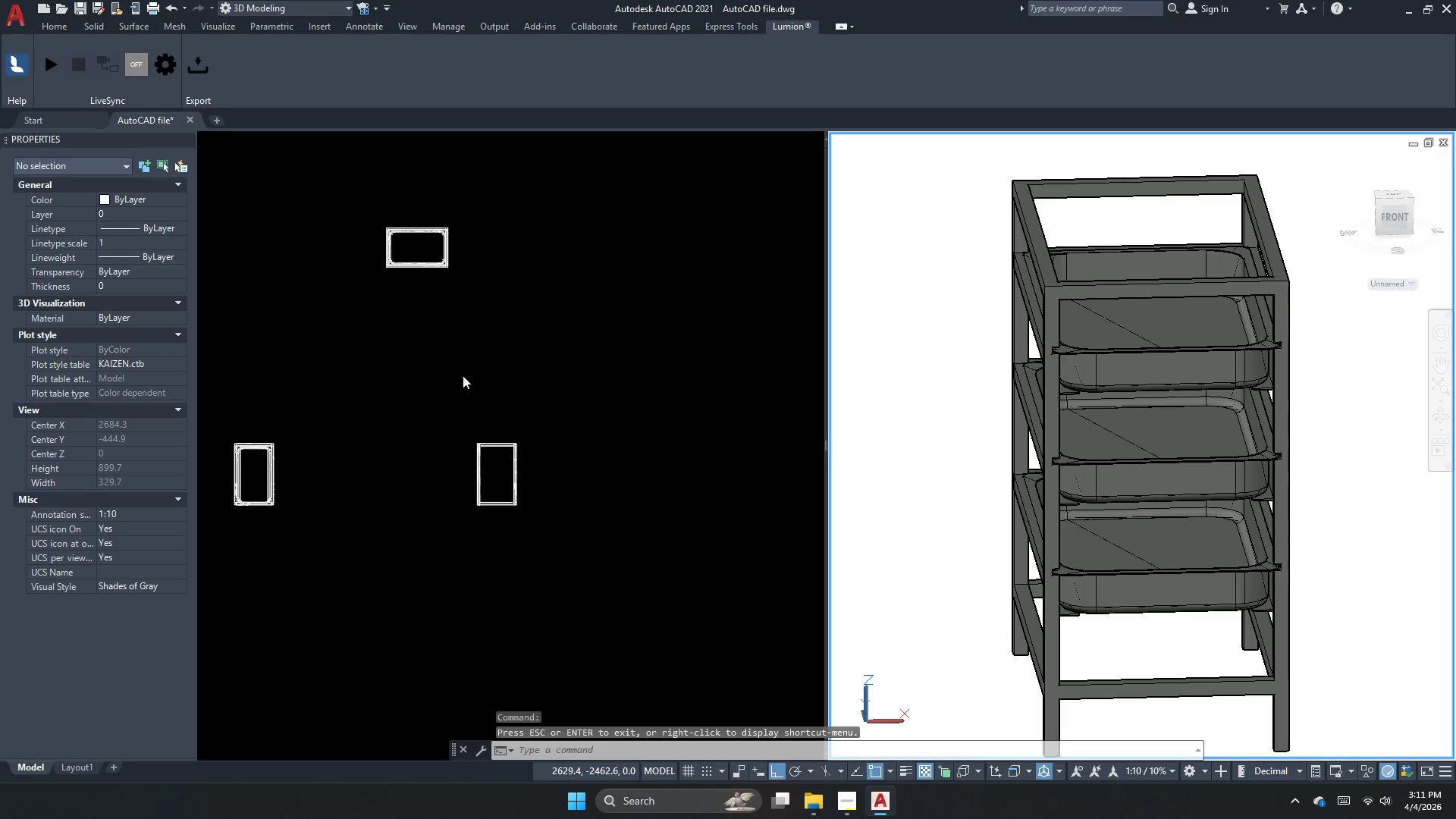 
left_click([504, 394])
 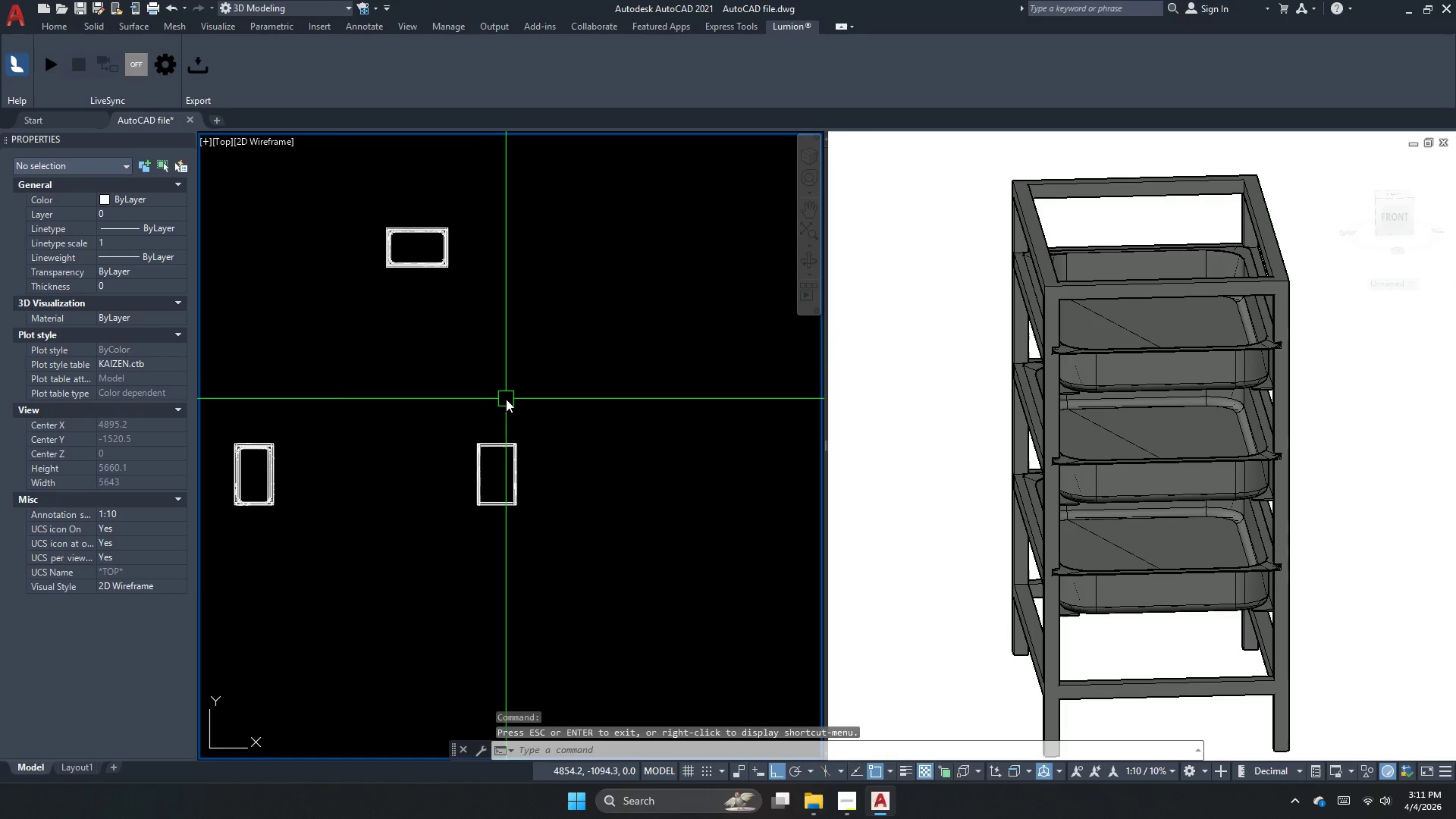 
scroll: coordinate [497, 405], scroll_direction: down, amount: 3.0
 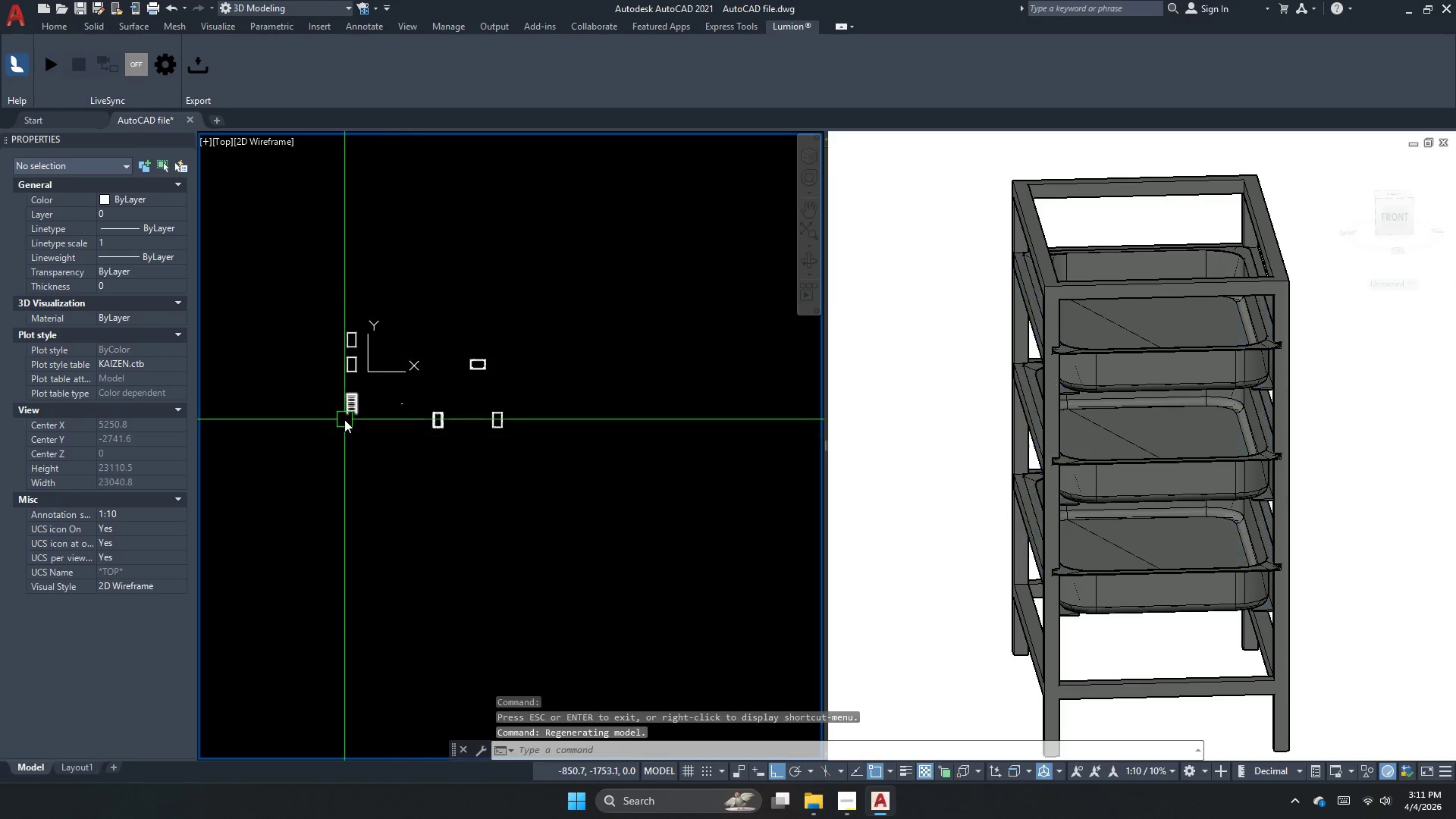 
key(Escape)
type(rec)
 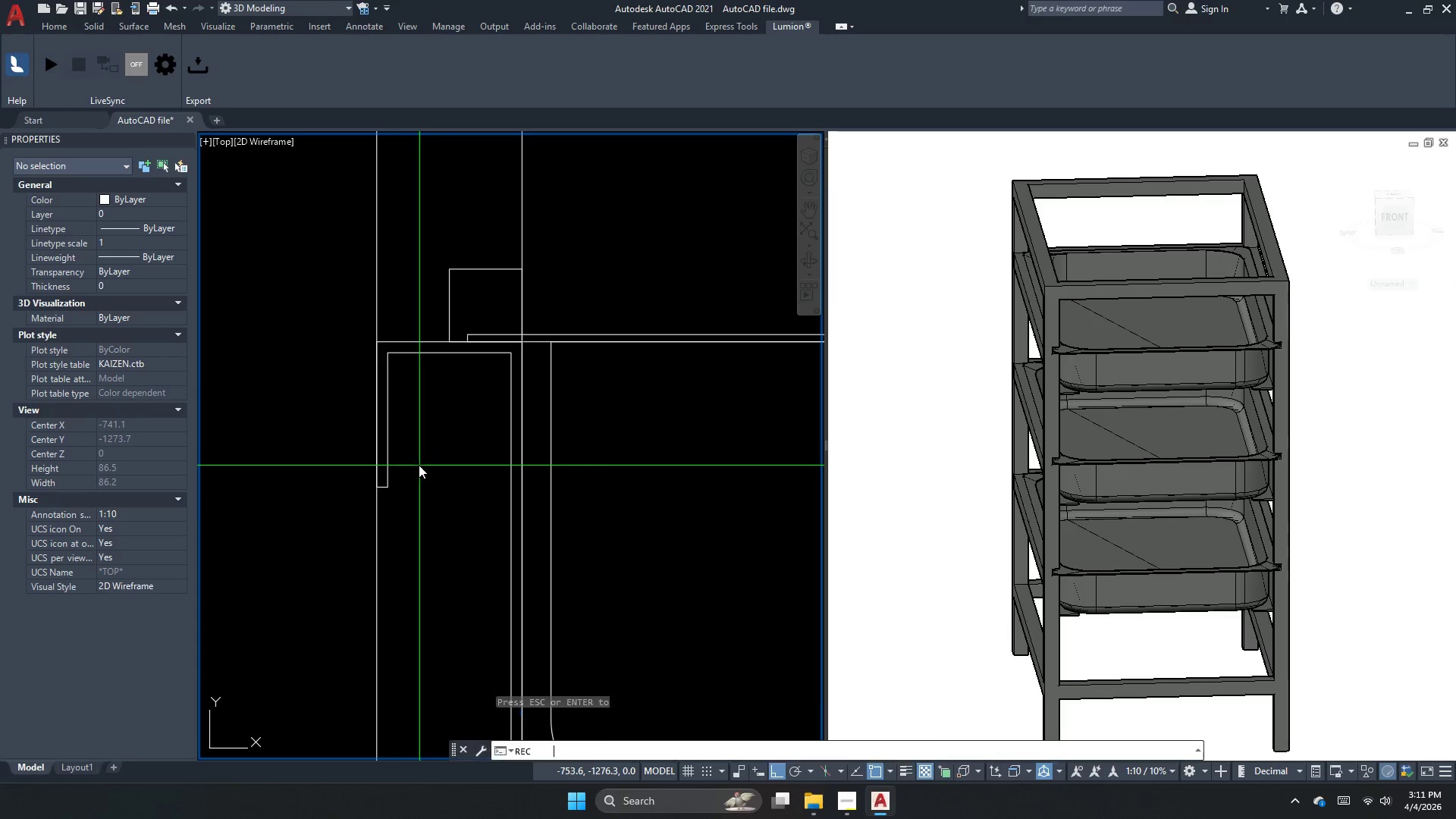 
scroll: coordinate [382, 463], scroll_direction: up, amount: 12.0
 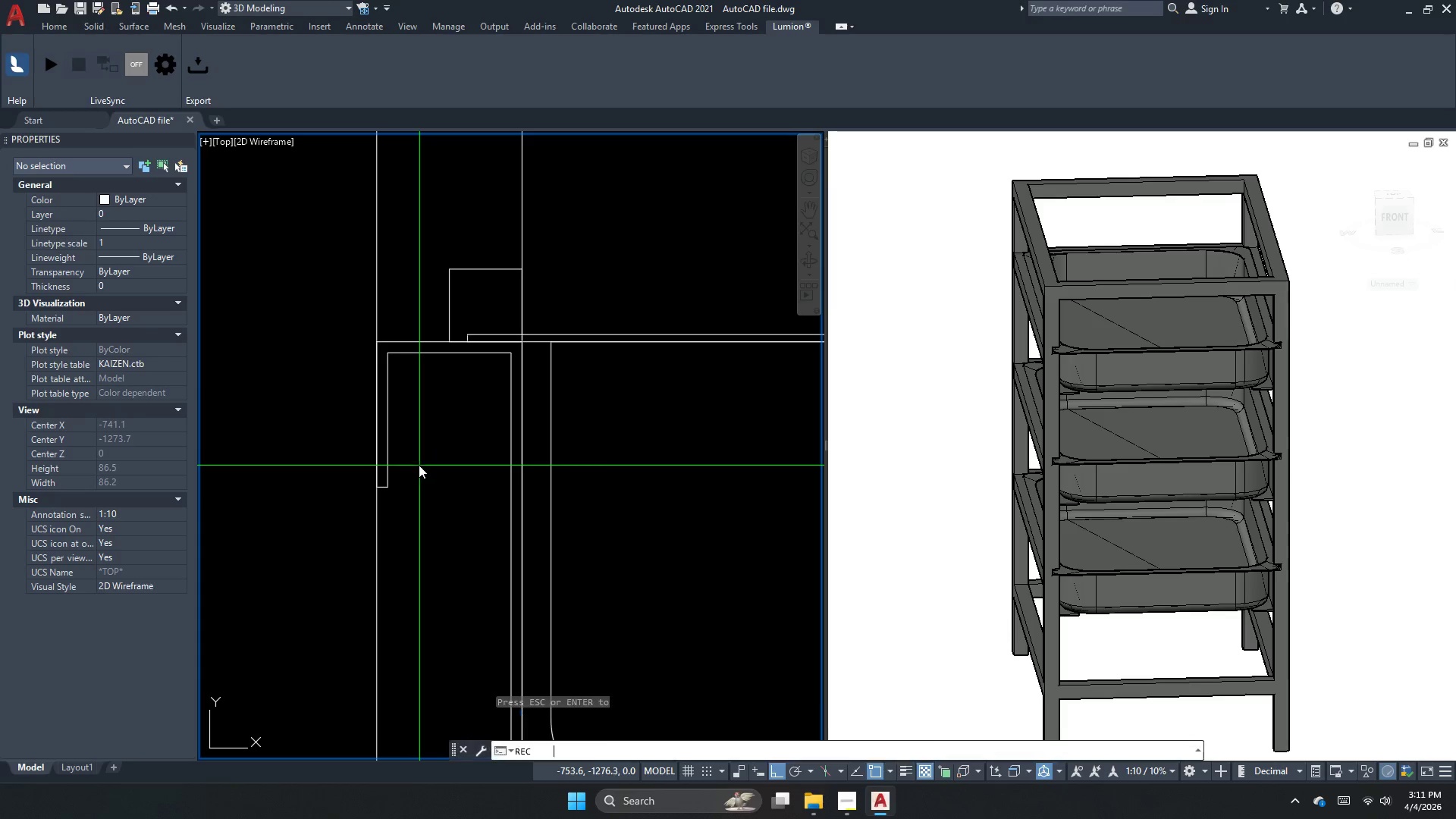 
key(Space)
 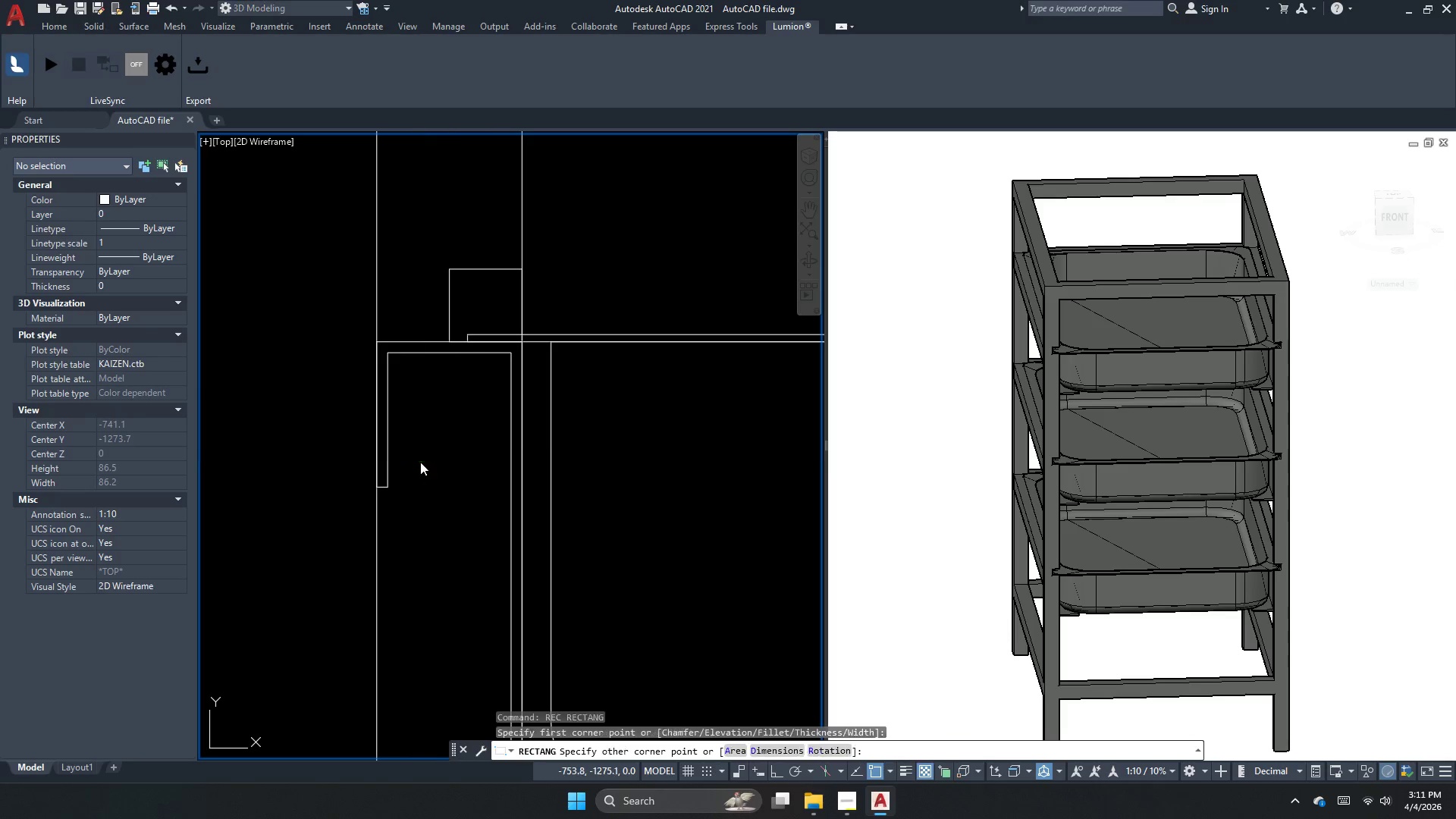 
left_click_drag(start_coordinate=[418, 457], to_coordinate=[428, 467])
 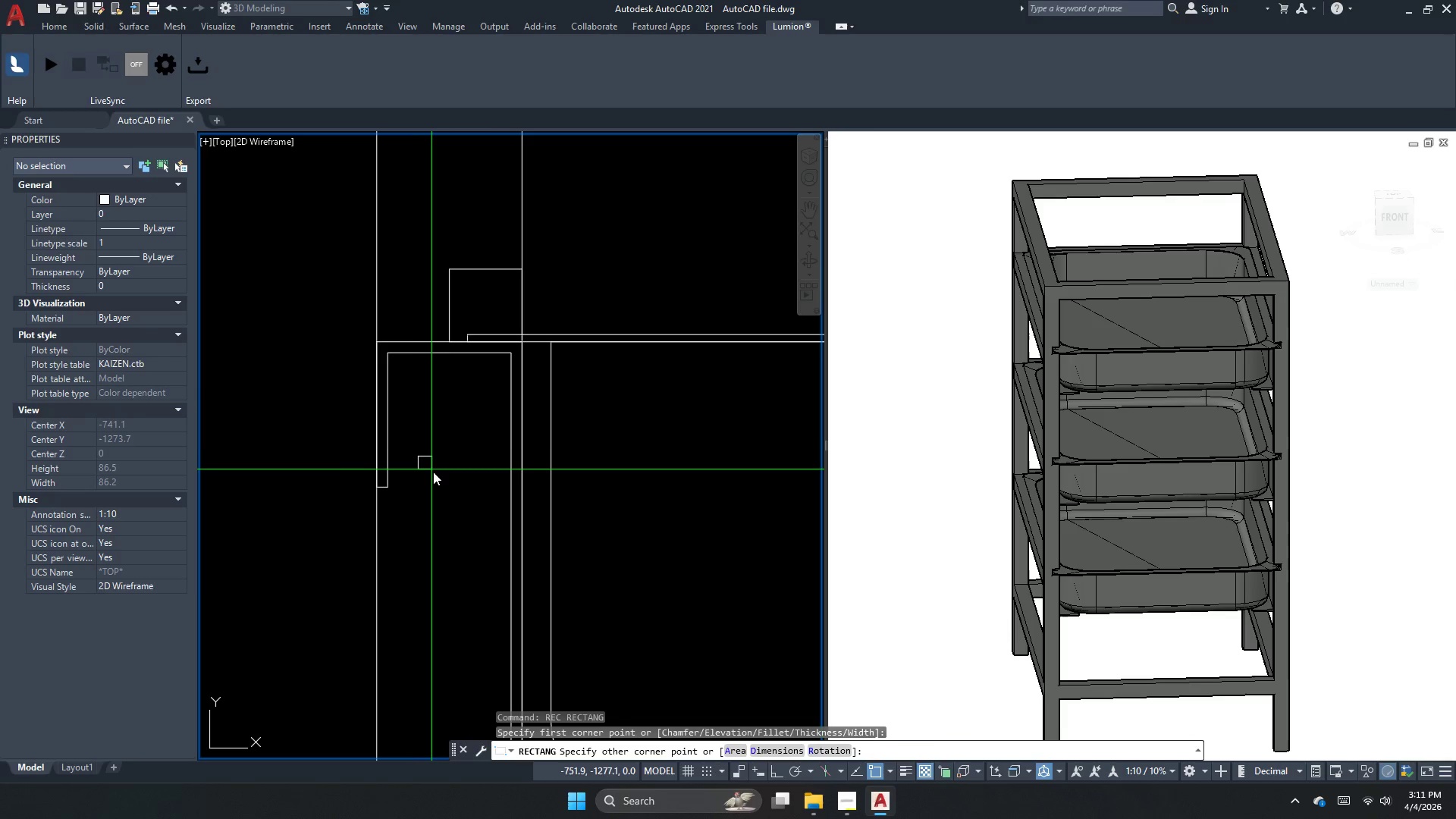 
key(D)
 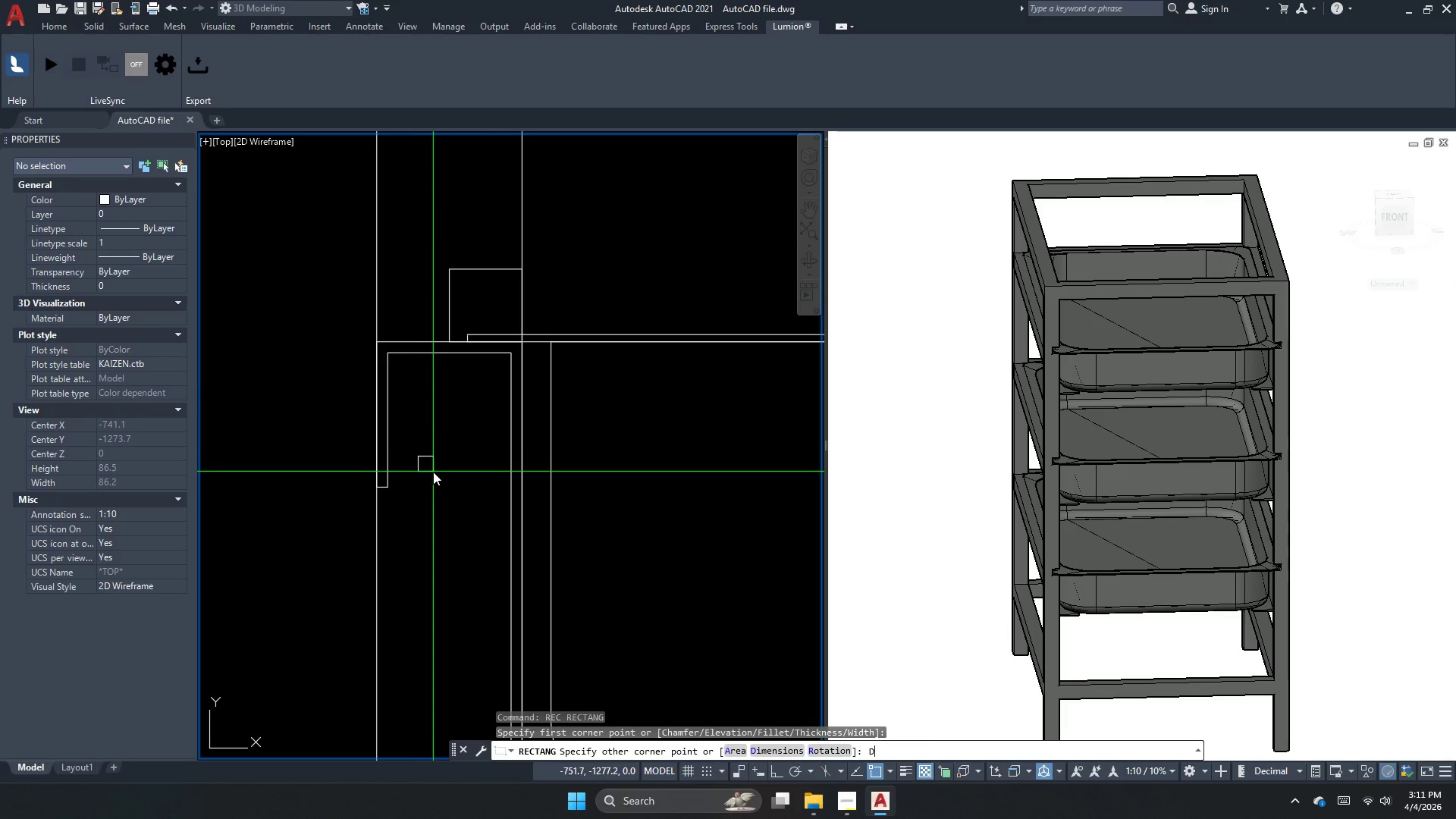 
key(Space)
 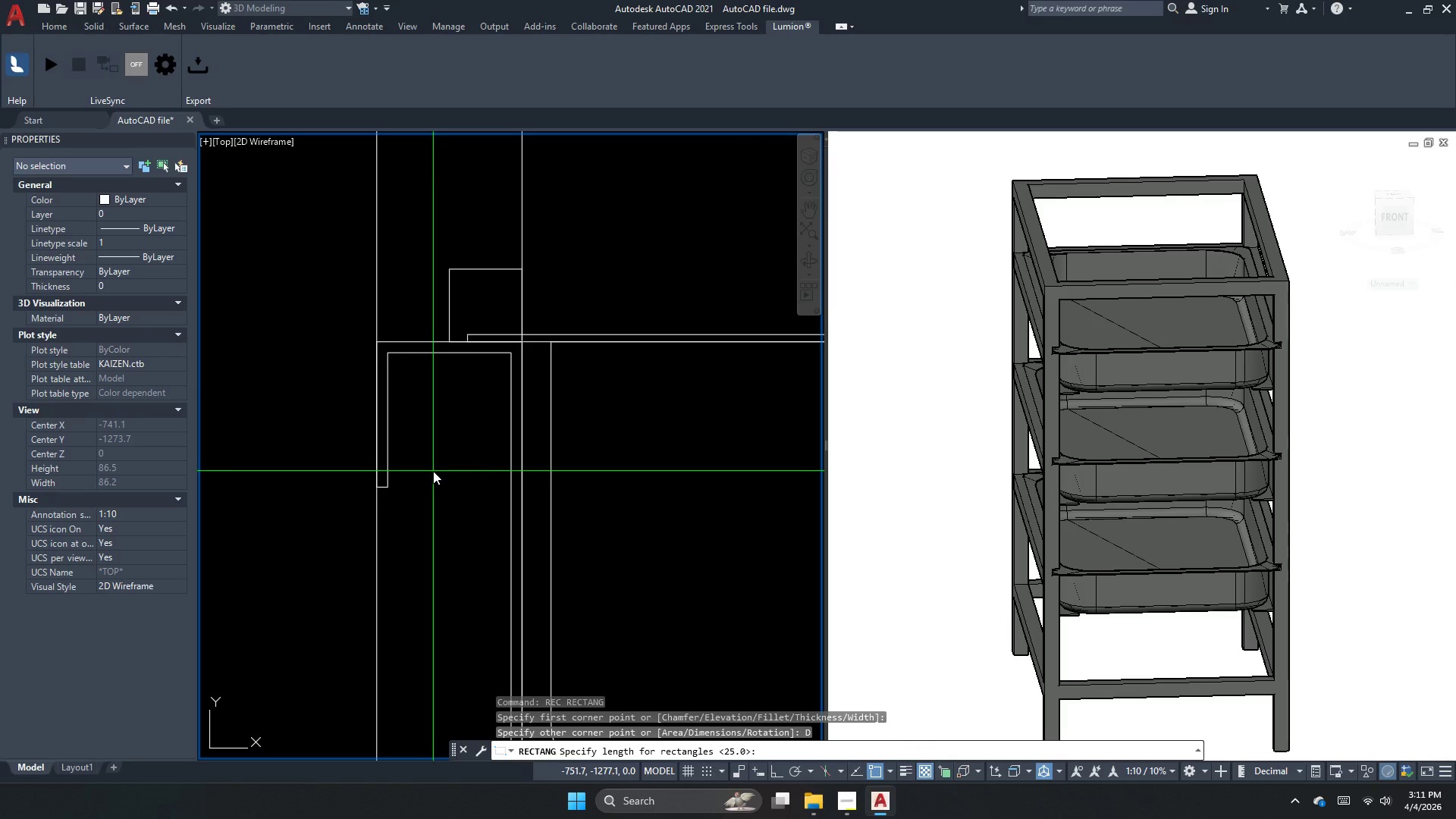 
key(Numpad1)
 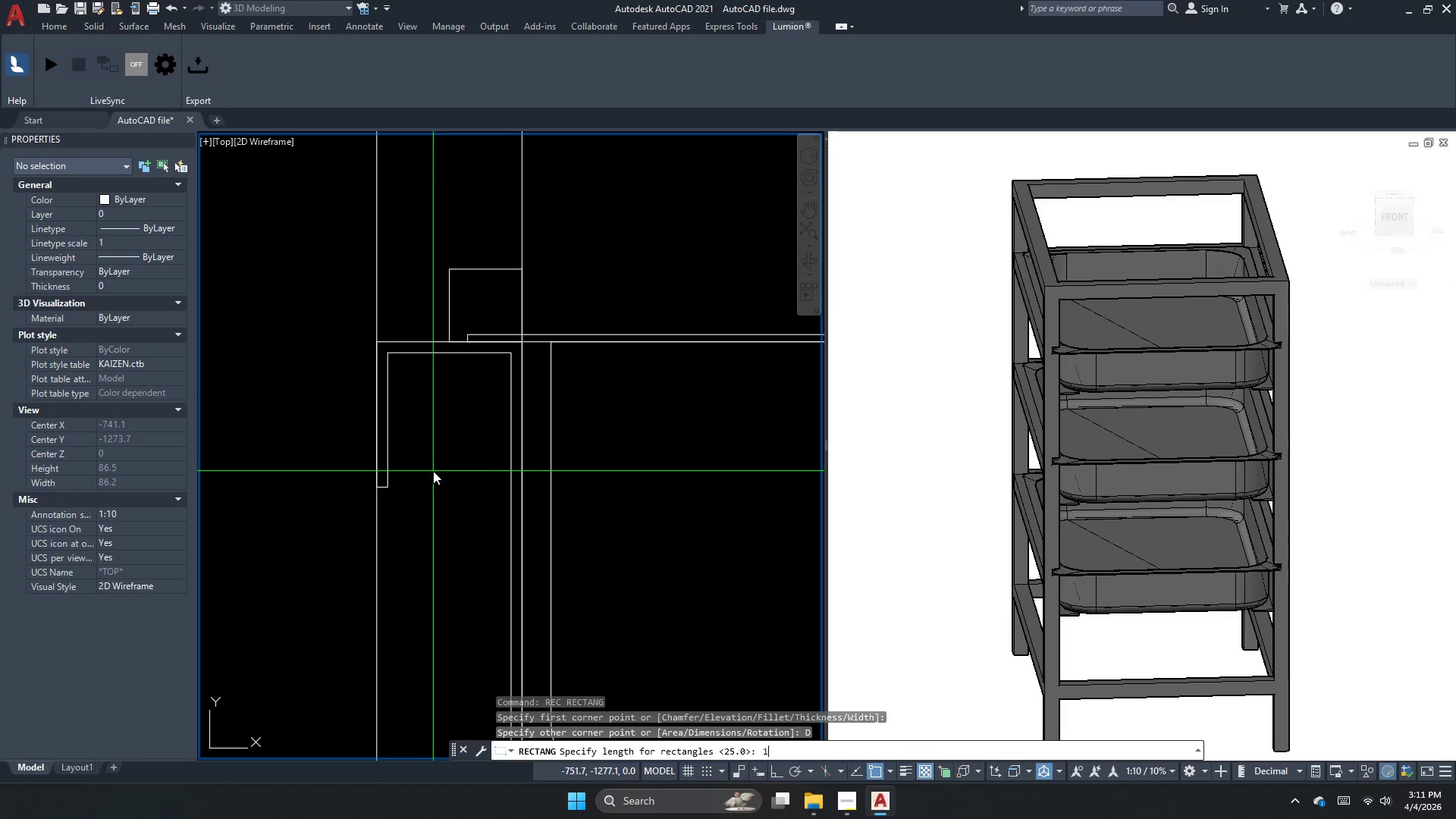 
key(Numpad0)
 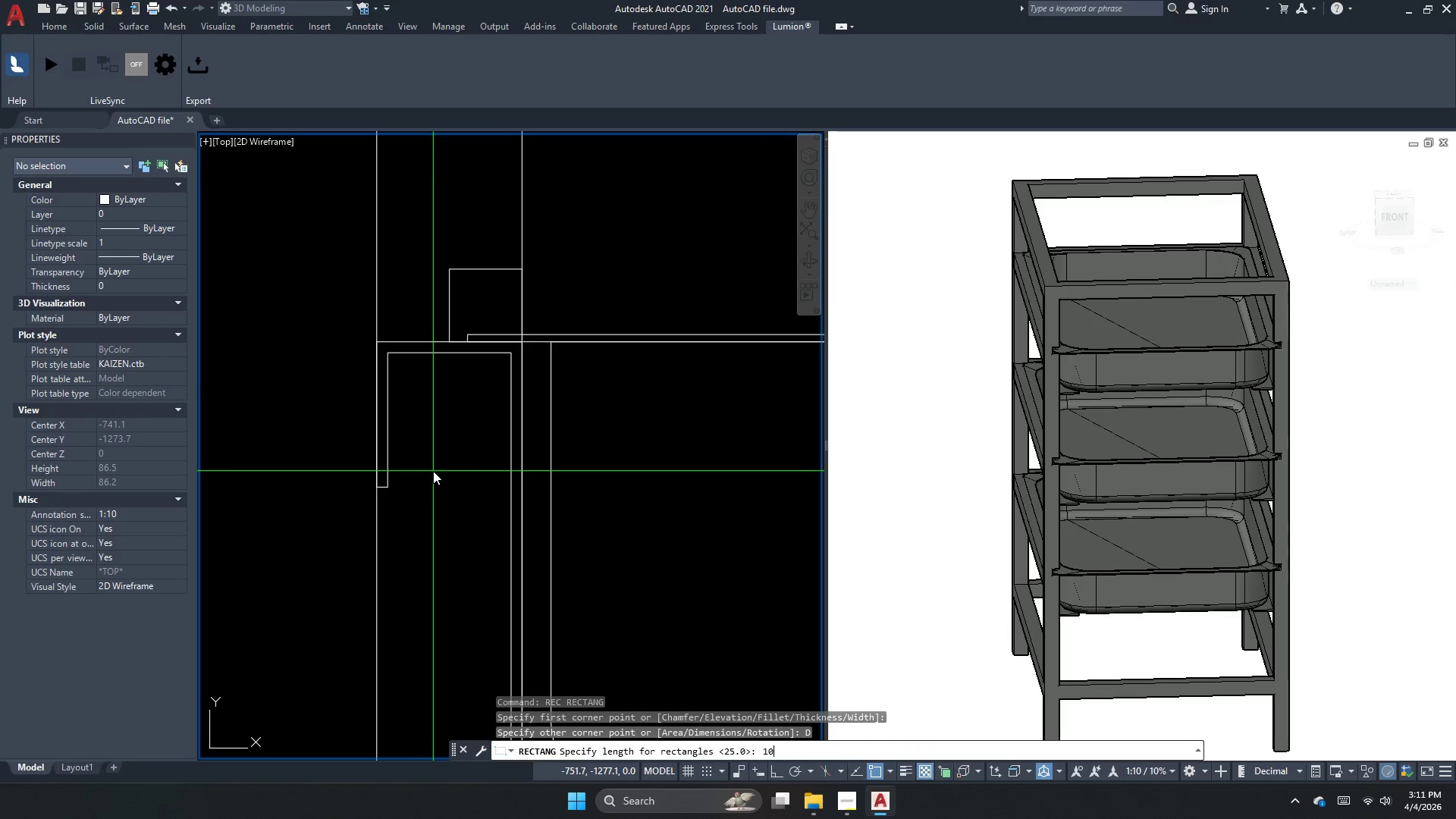 
key(NumpadEnter)
 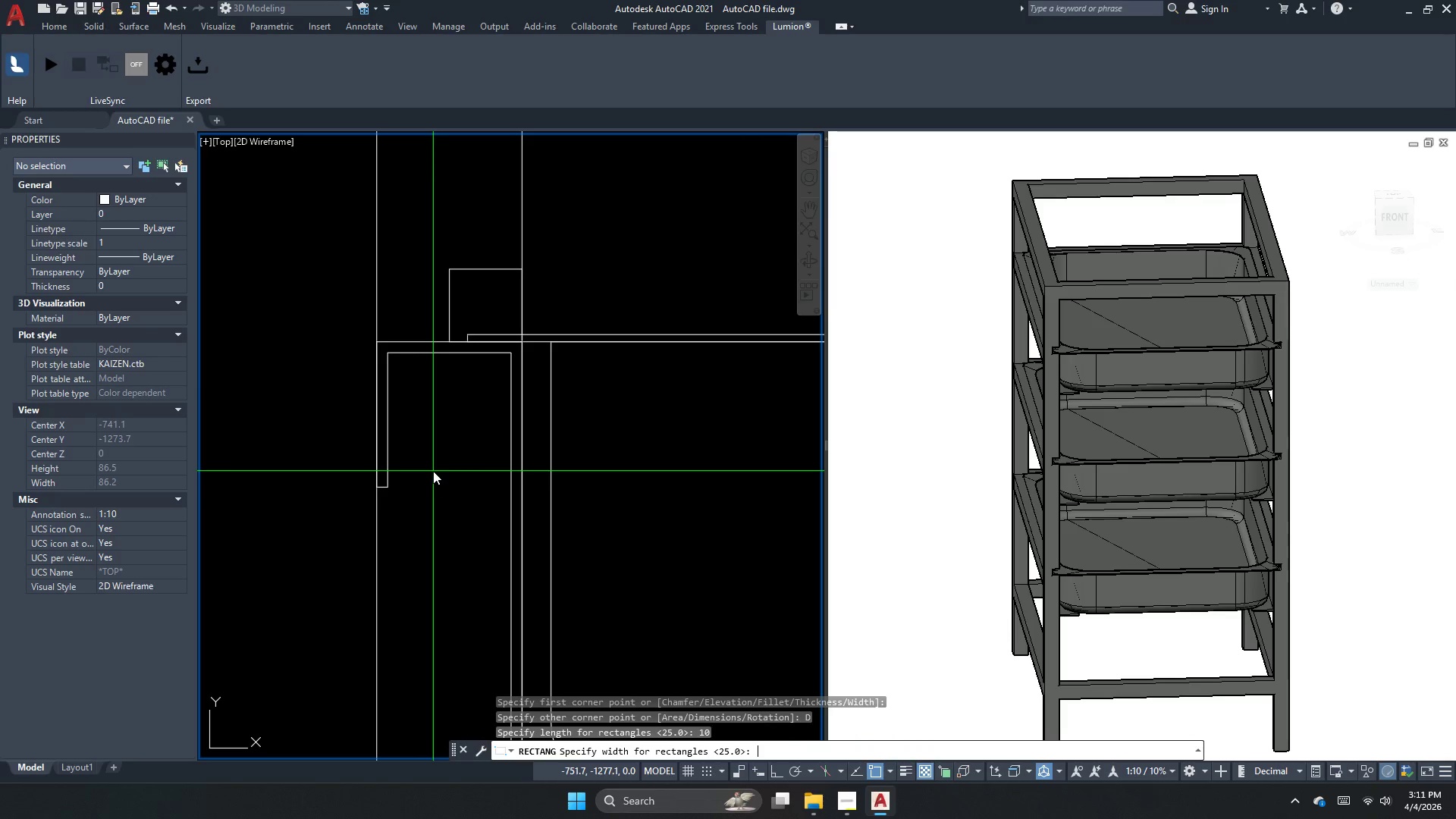 
key(Numpad1)
 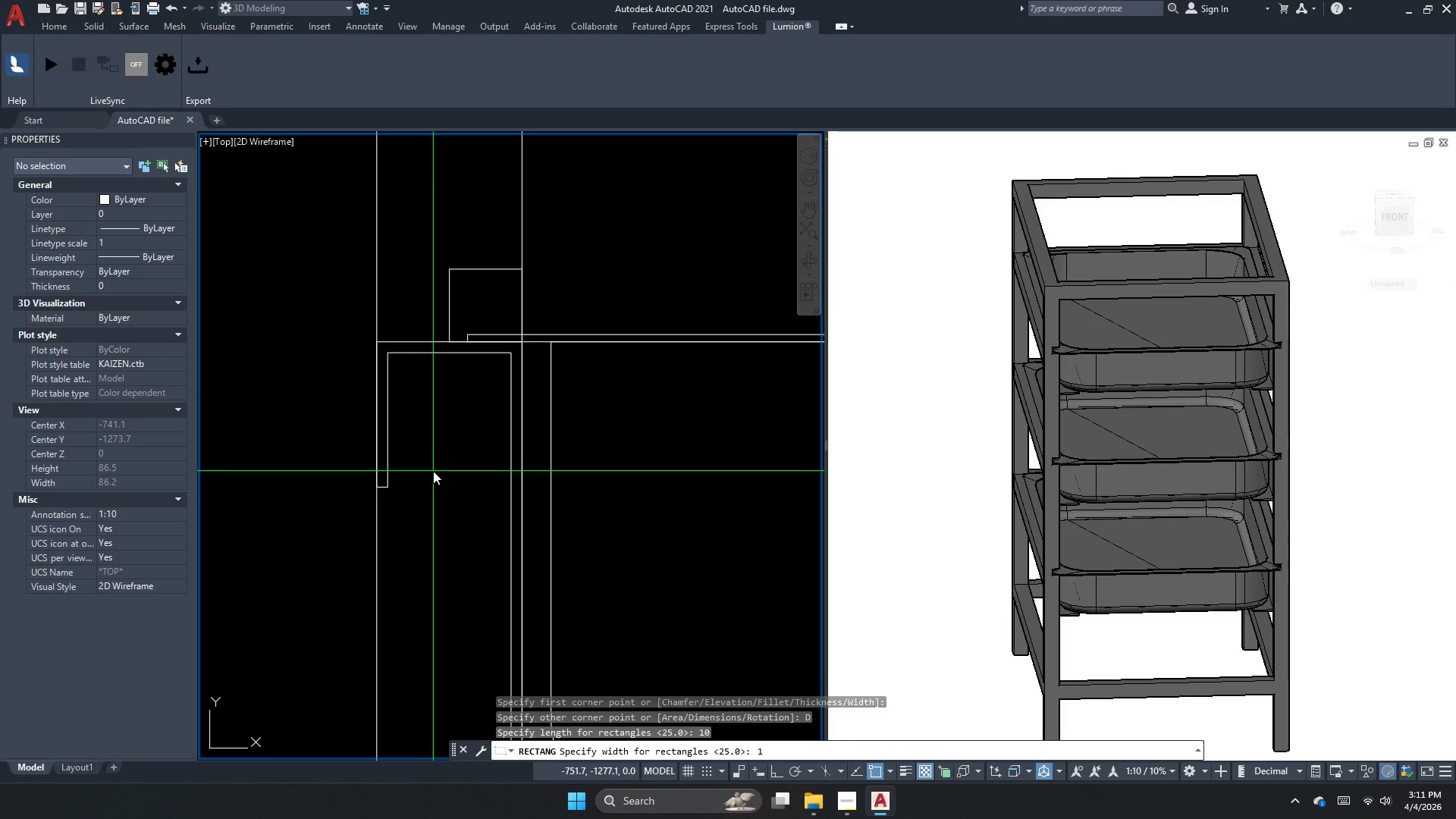 
key(NumpadDecimal)
 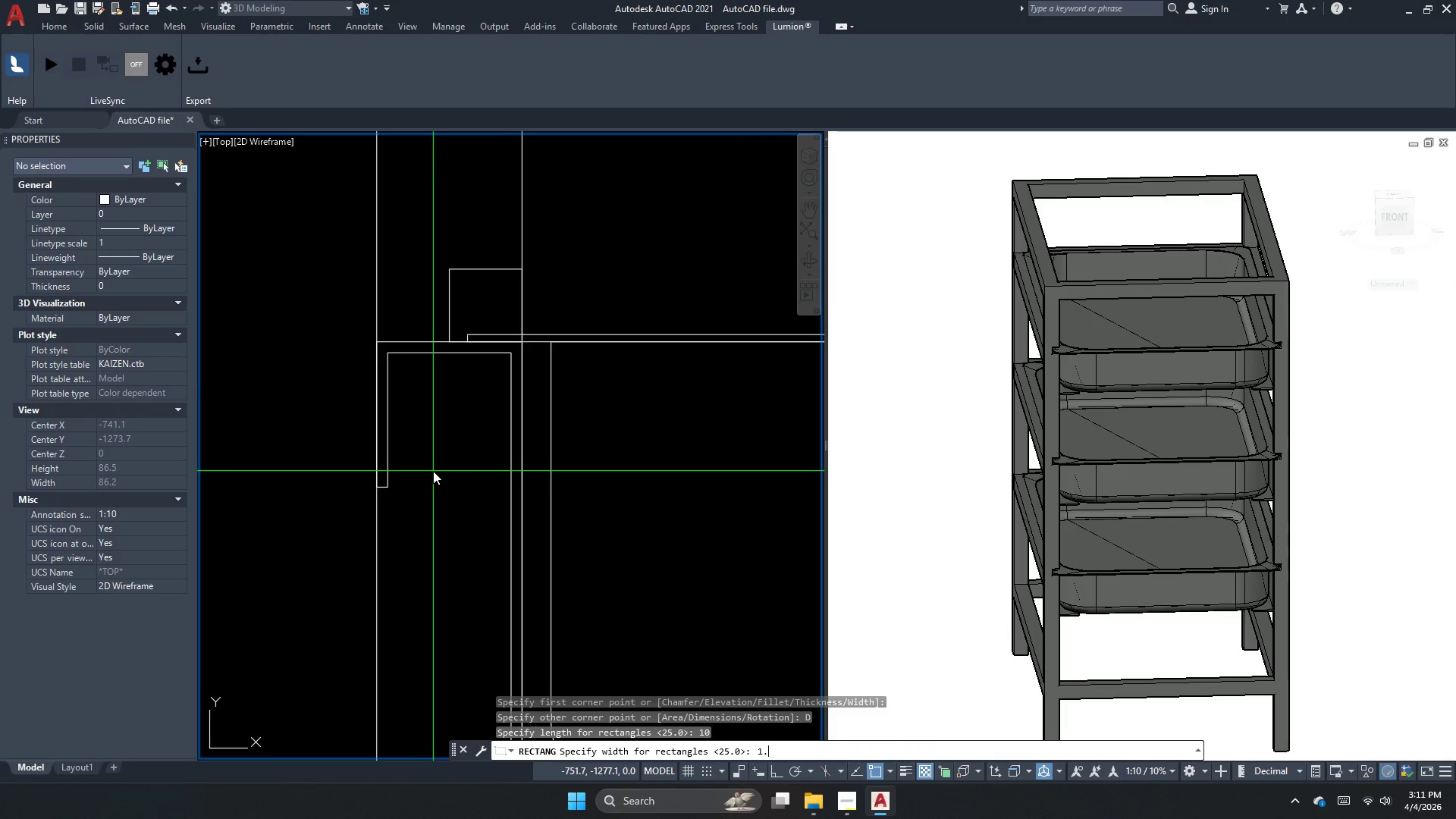 
key(Numpad5)
 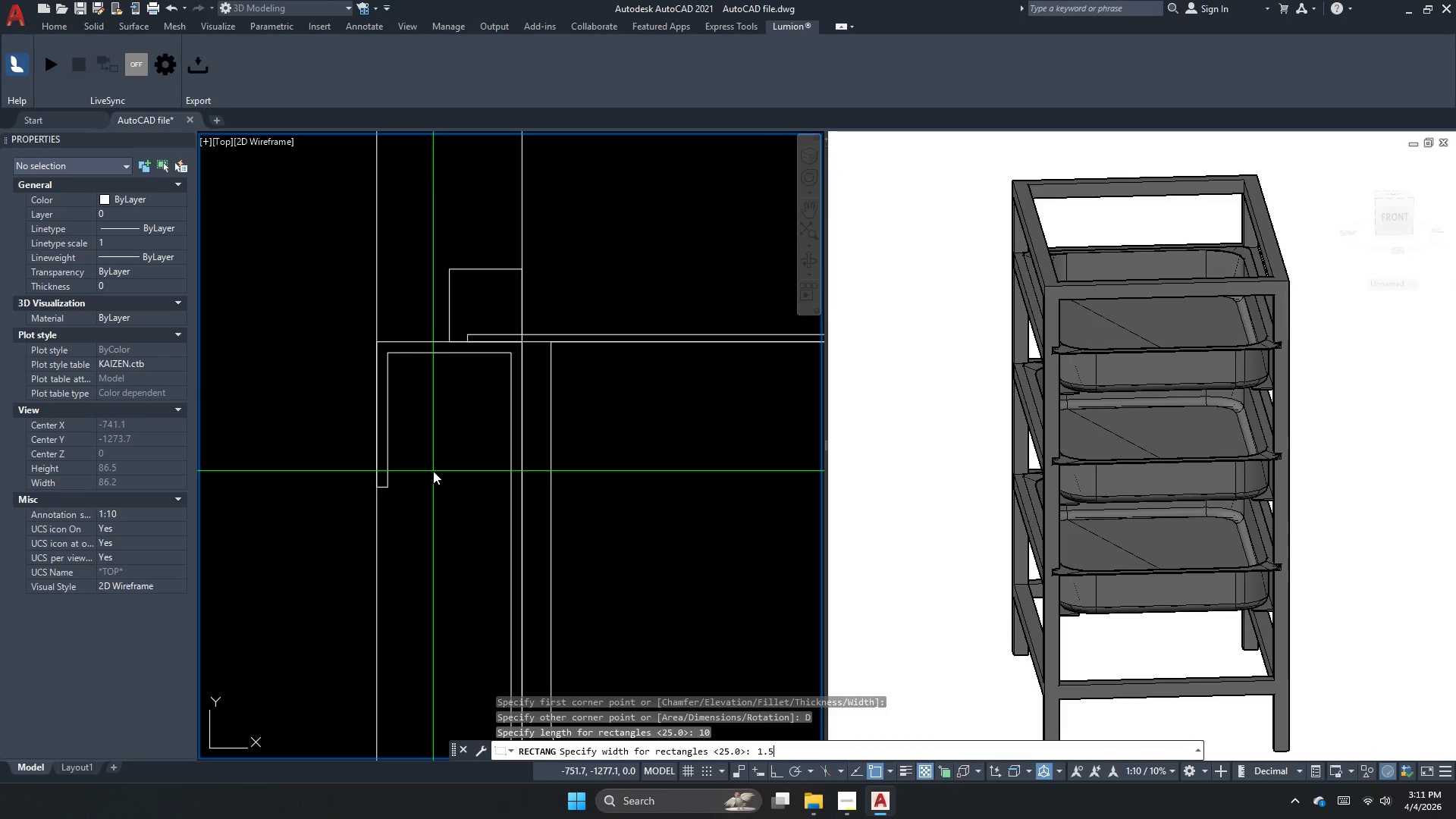 
key(NumpadEnter)
 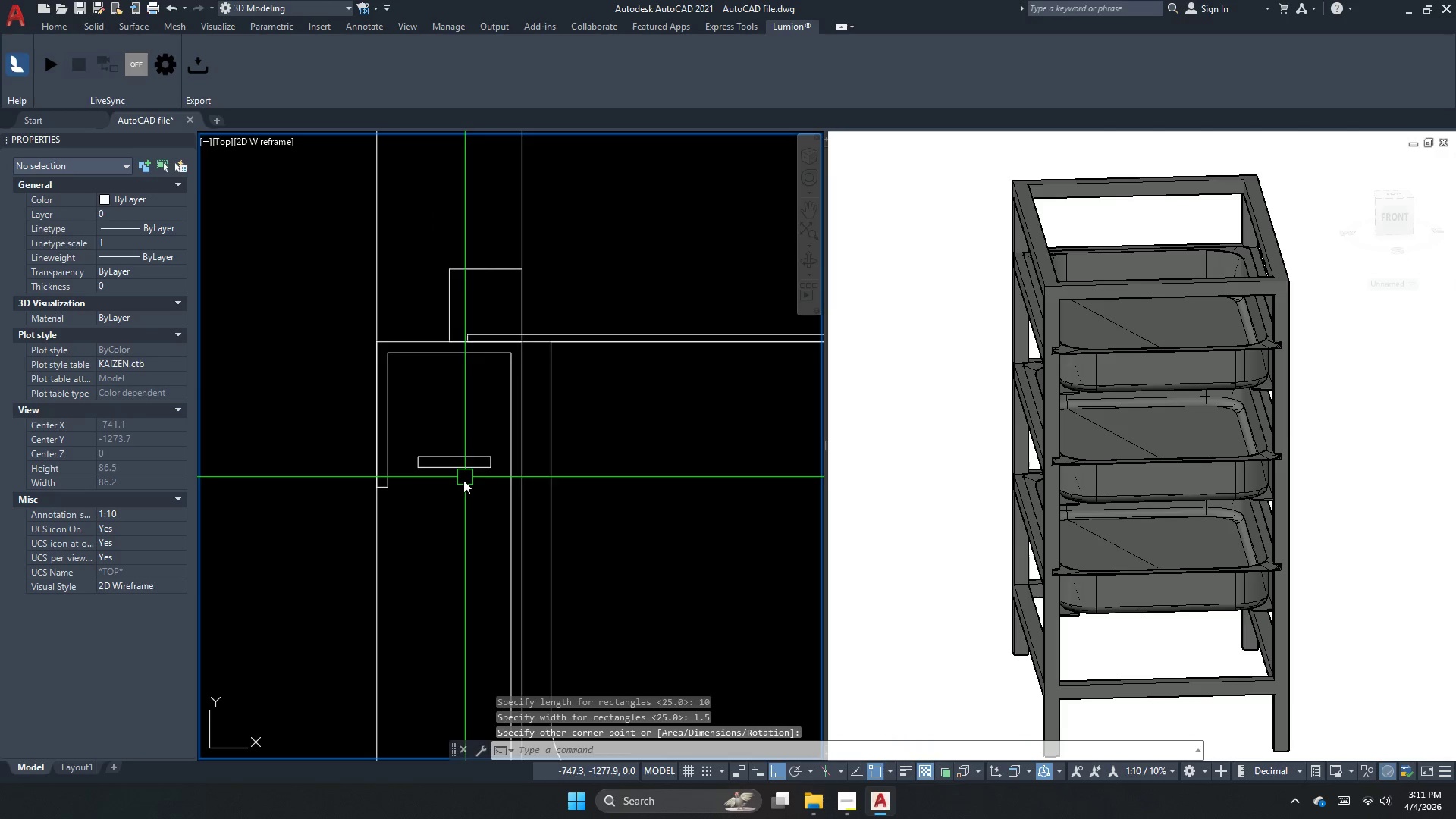 
double_click([457, 464])
 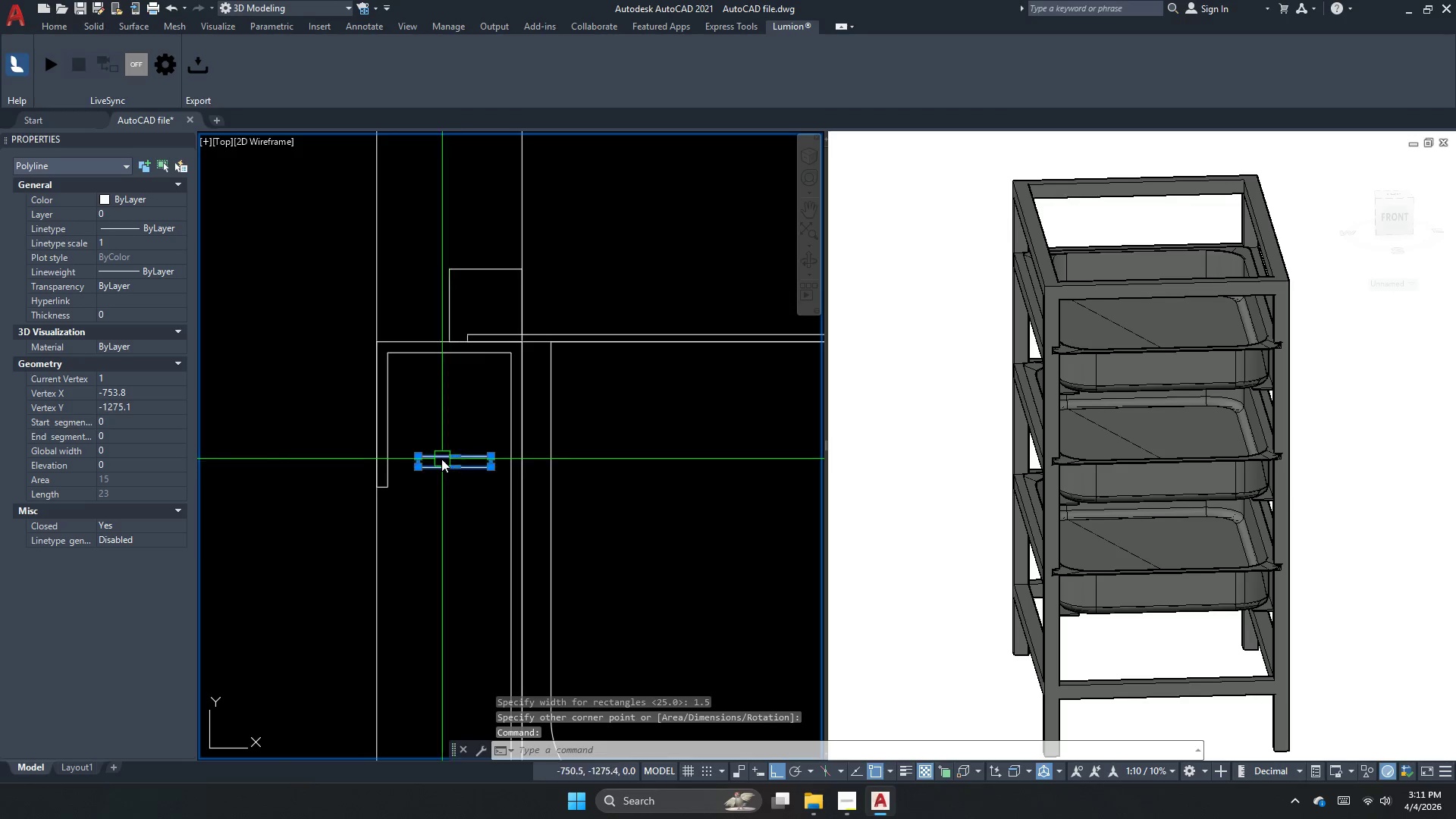 
key(M)
 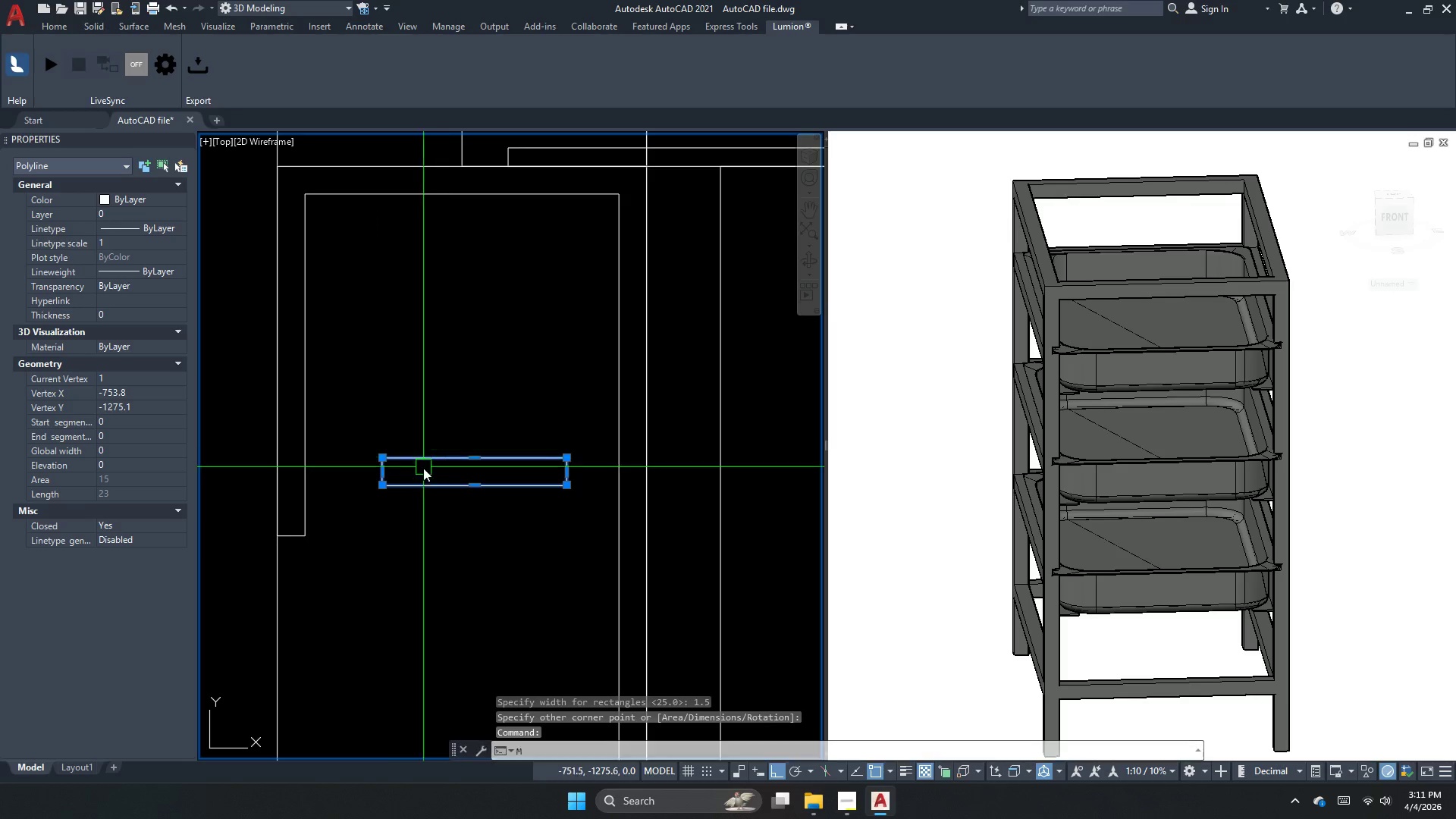 
key(Space)
 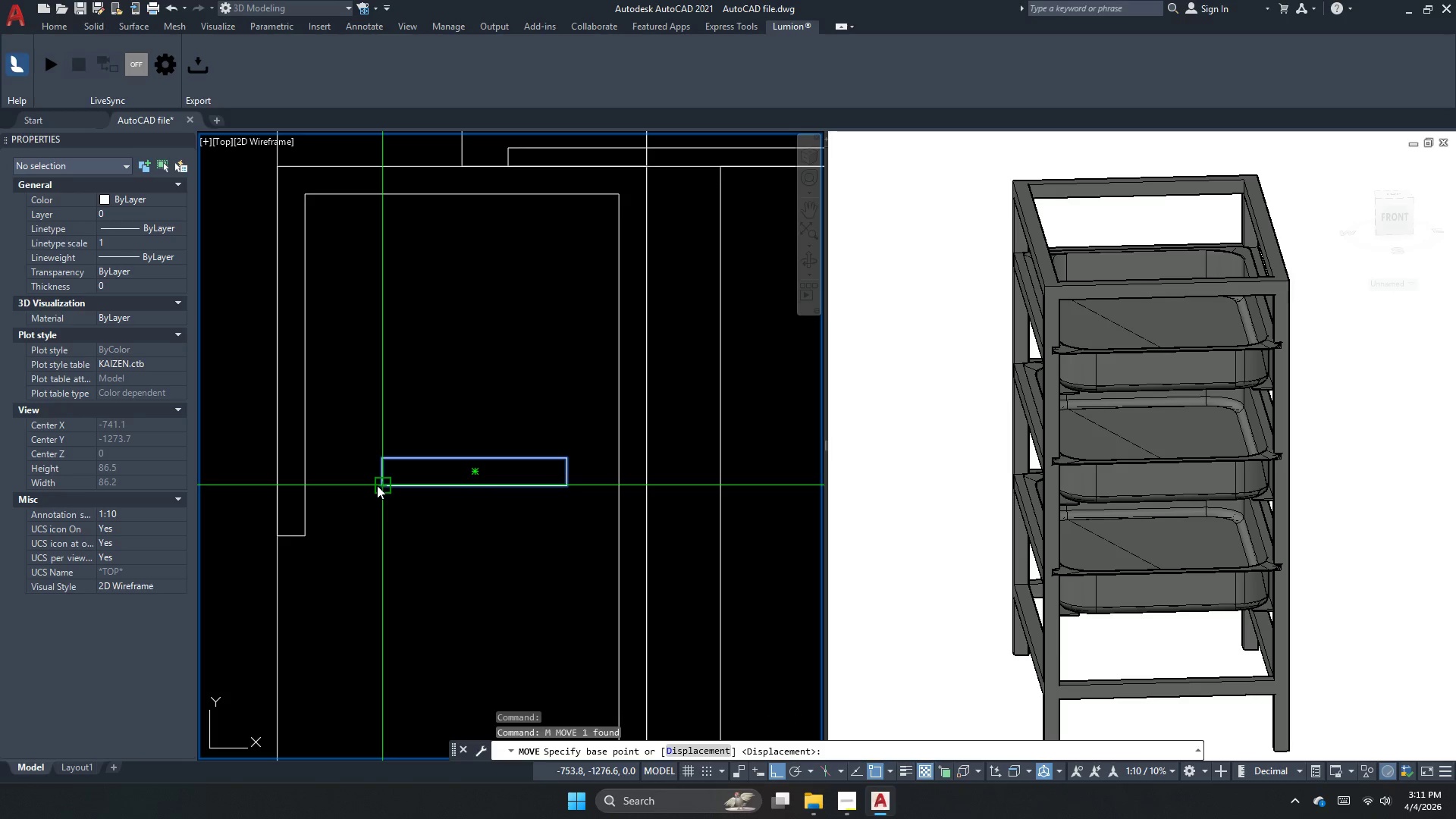 
scroll: coordinate [441, 459], scroll_direction: up, amount: 2.0
 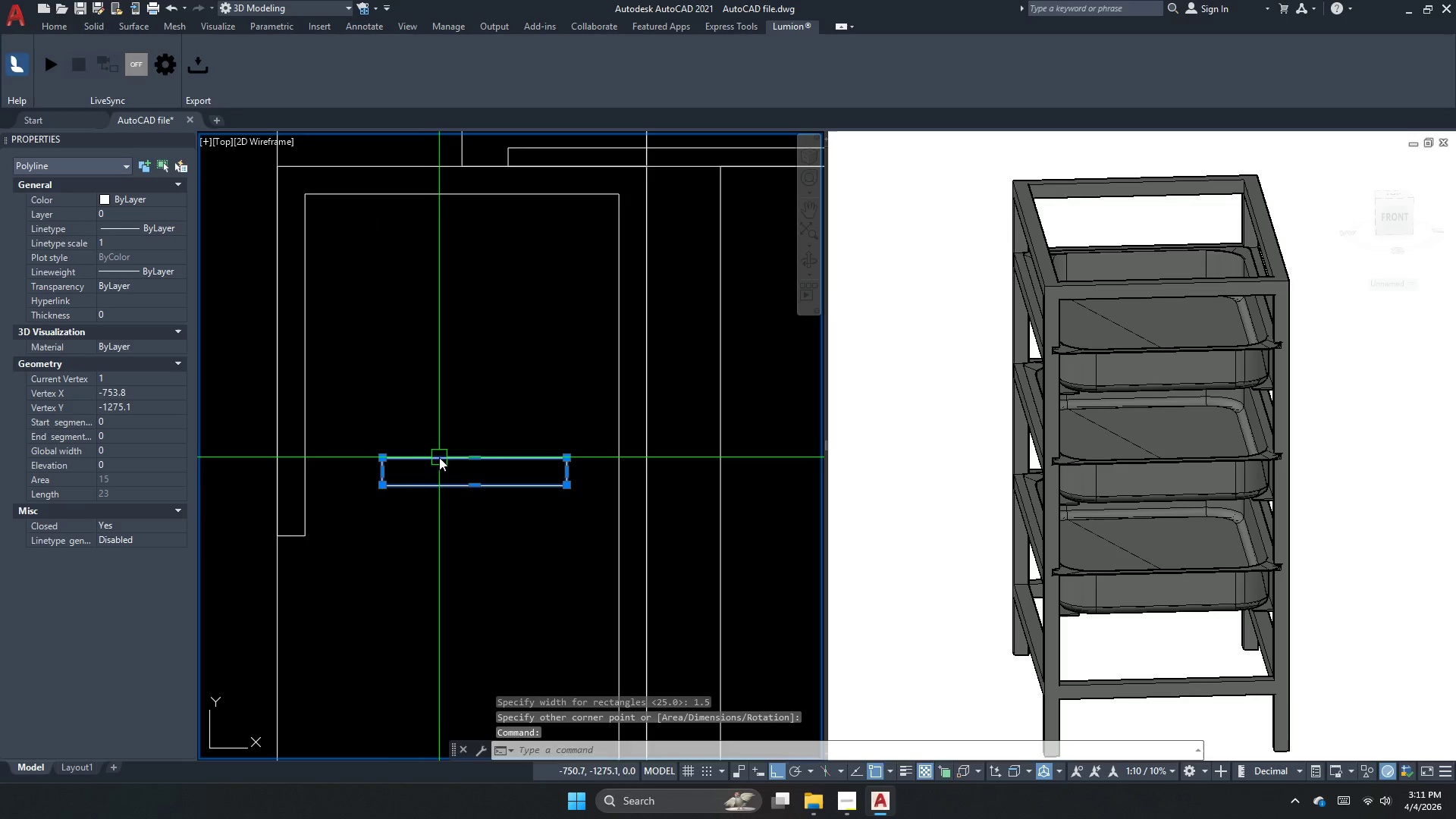 
left_click([377, 485])
 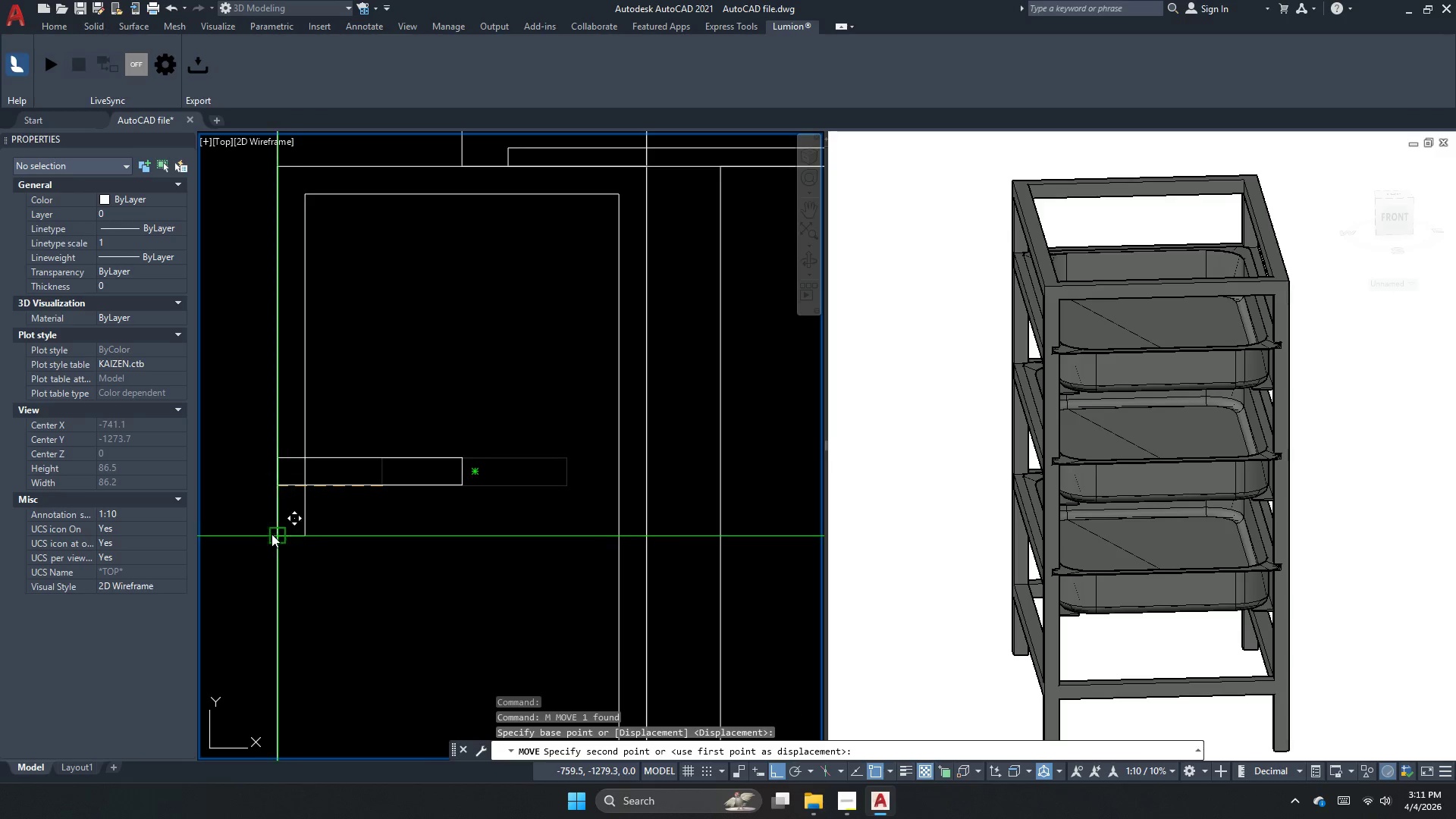 
left_click_drag(start_coordinate=[272, 534], to_coordinate=[281, 529])
 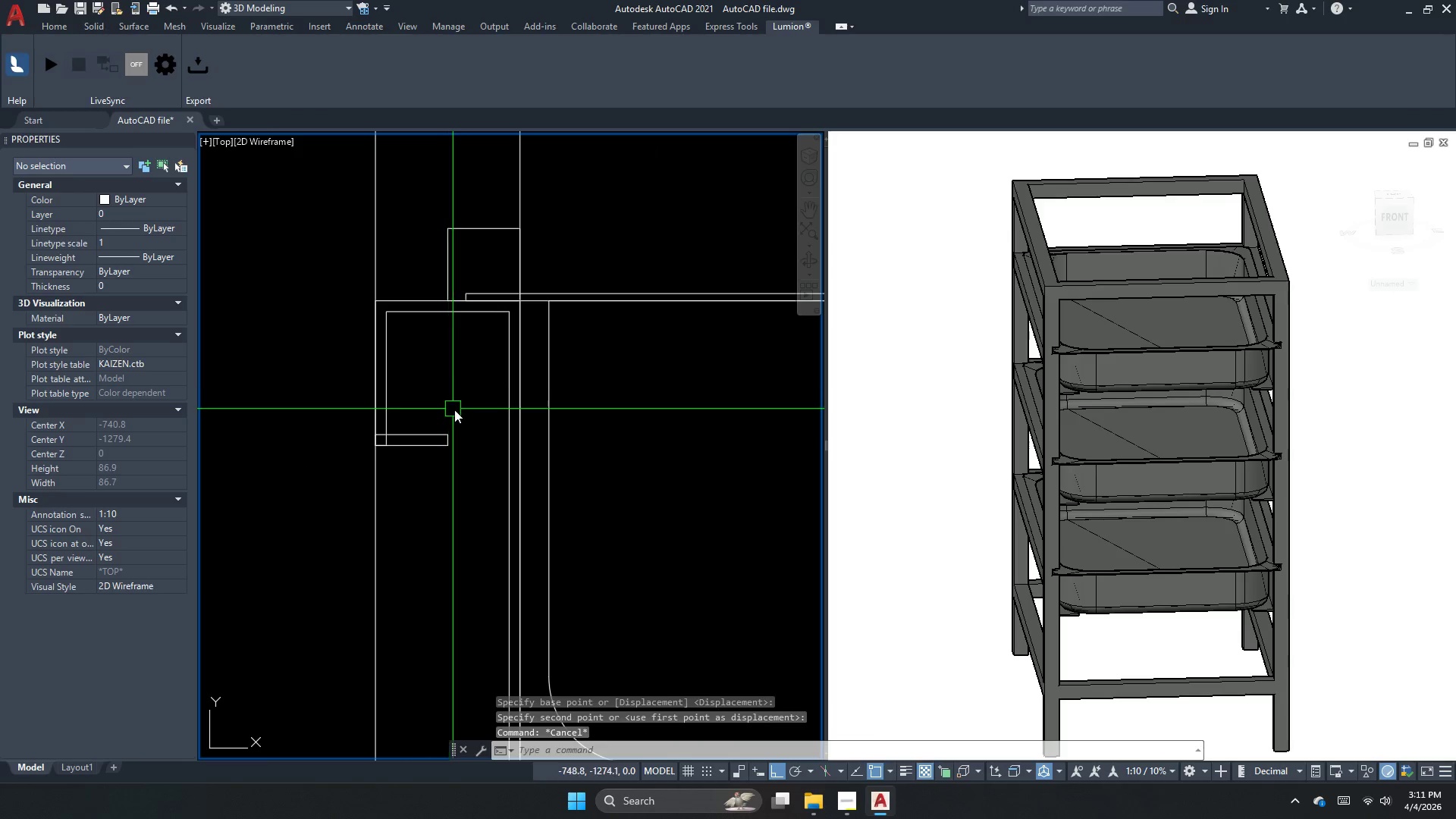 
key(Escape)
 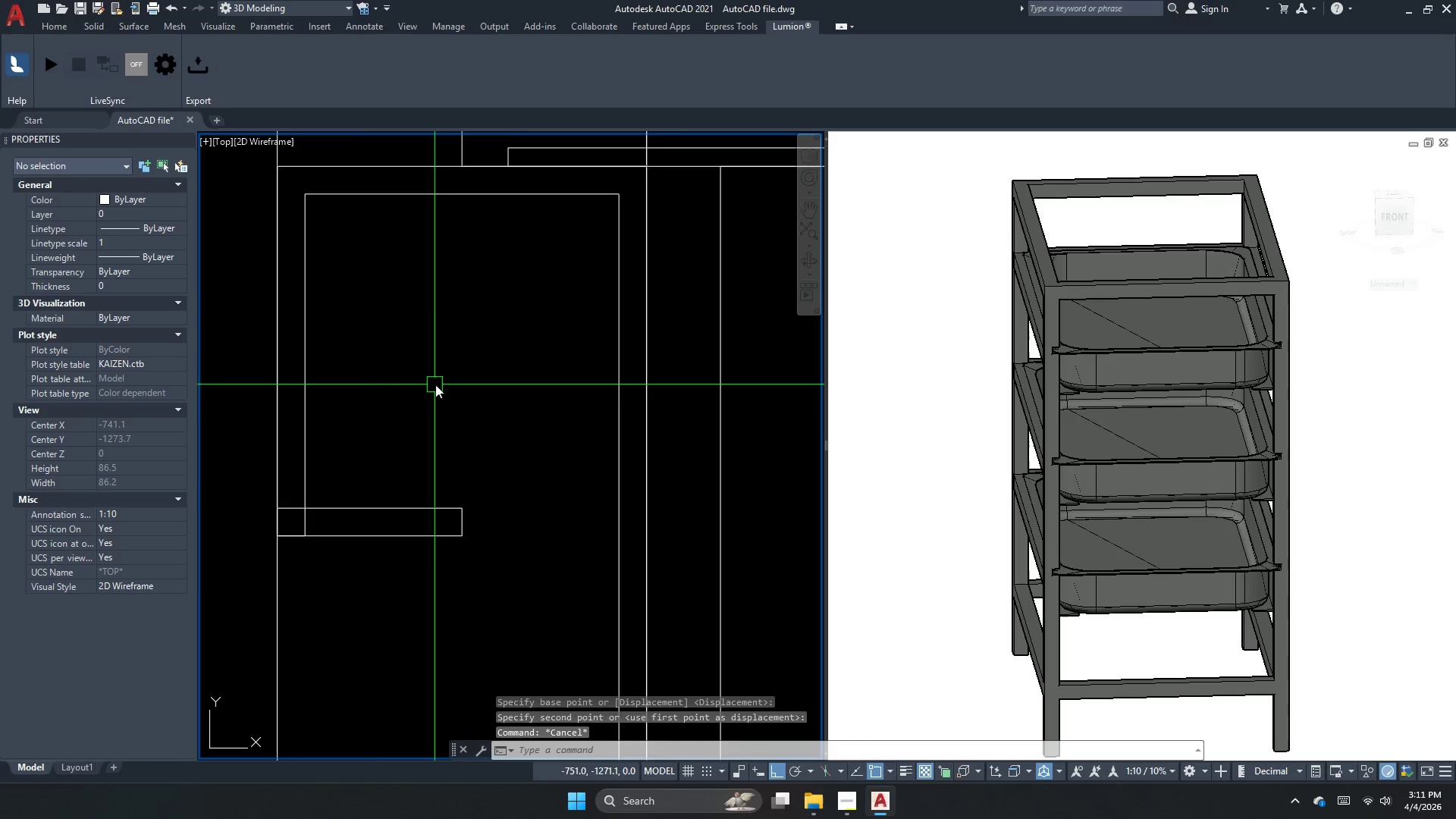 
scroll: coordinate [484, 313], scroll_direction: down, amount: 3.0
 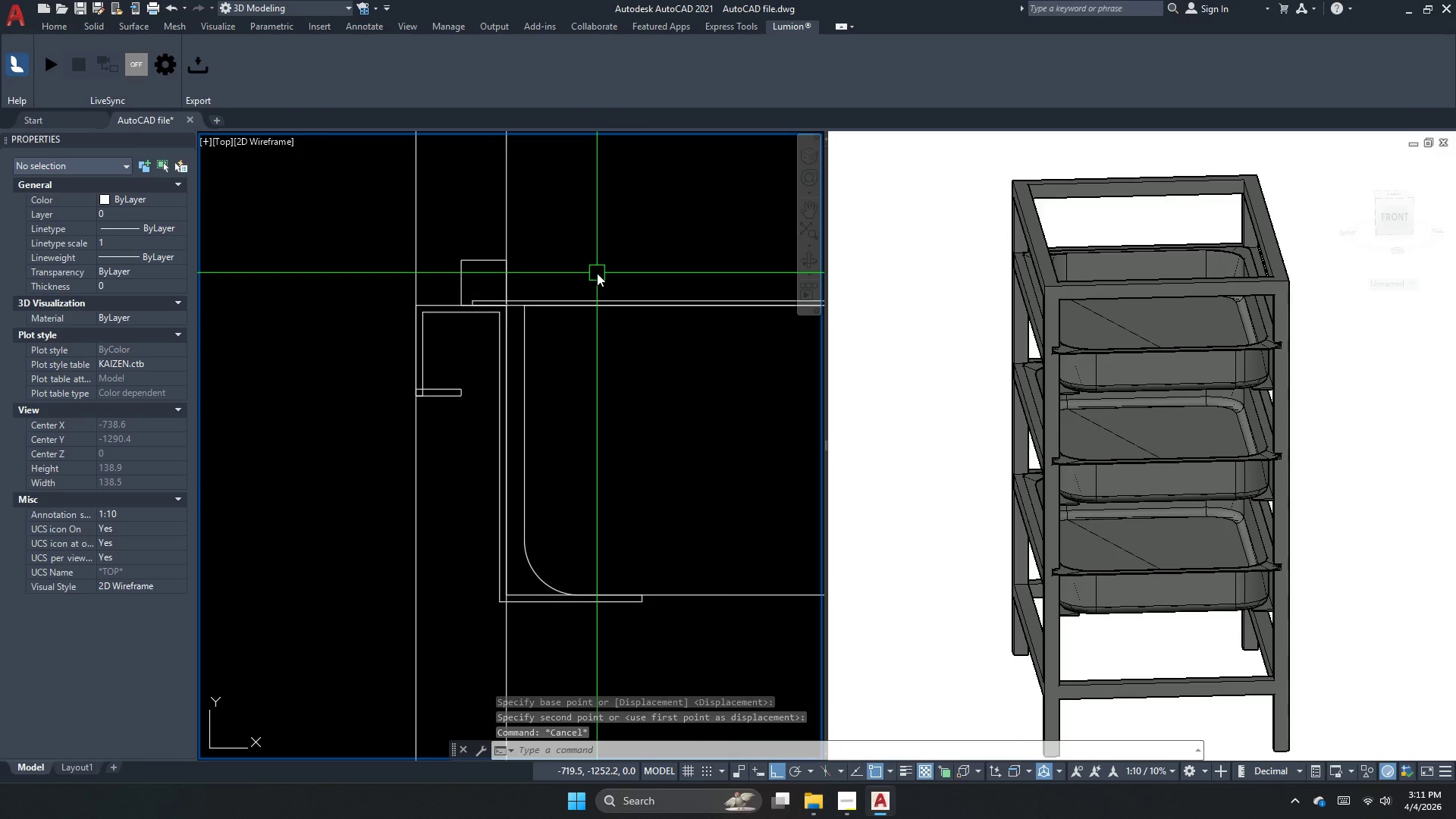 
key(Escape)
 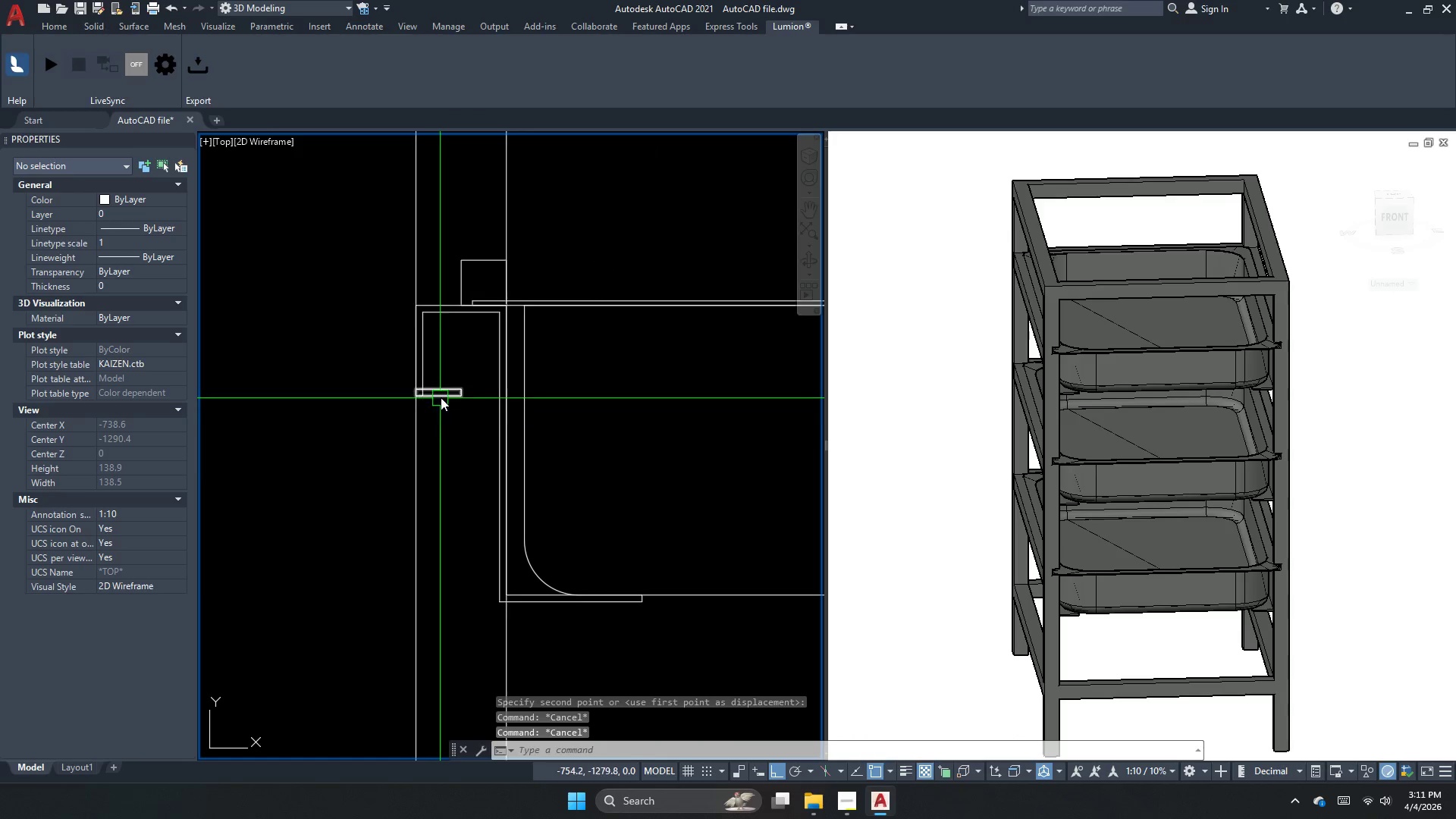 
left_click([441, 397])
 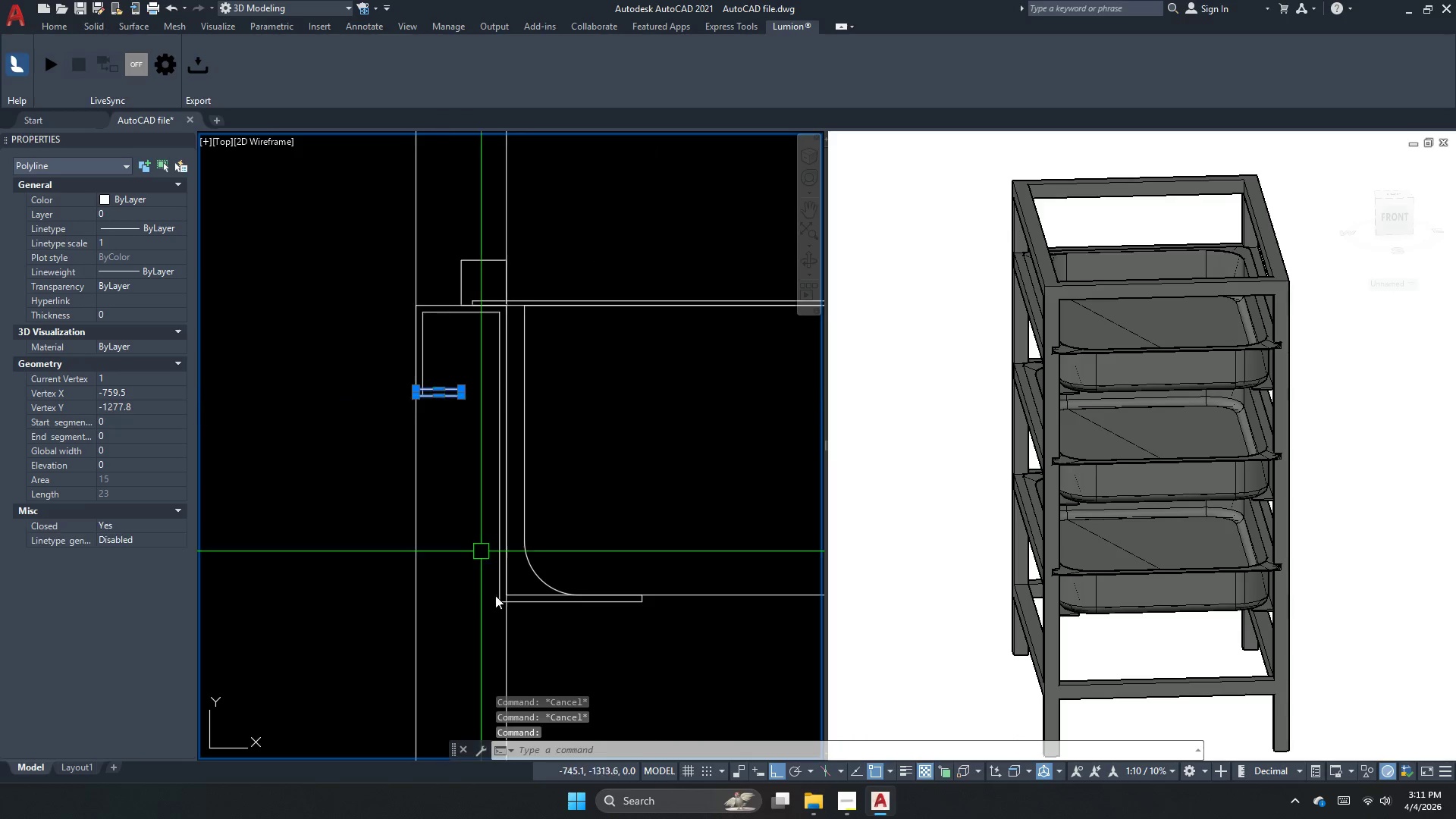 
mouse_move([496, 634])
 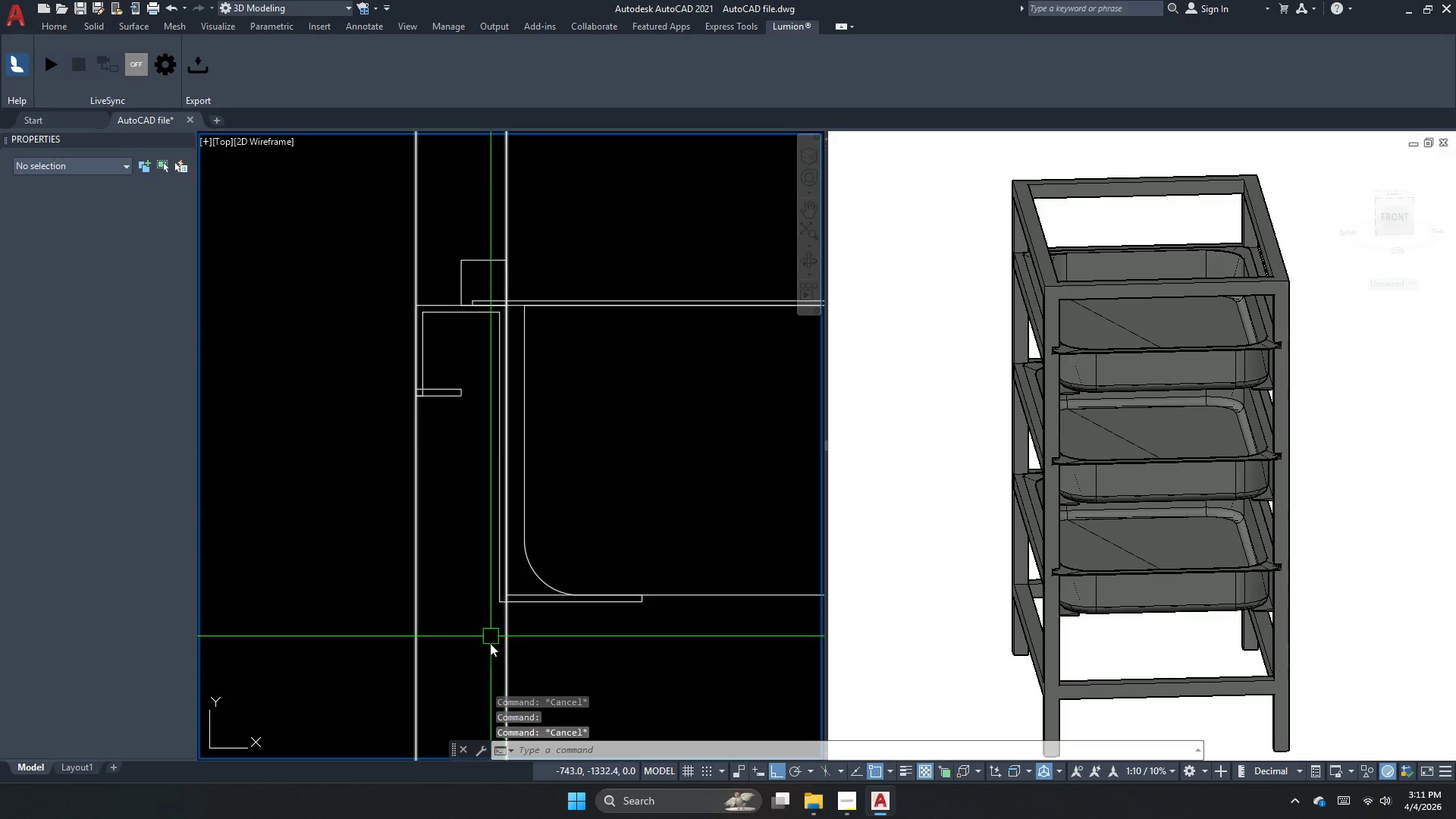 
key(Escape)
 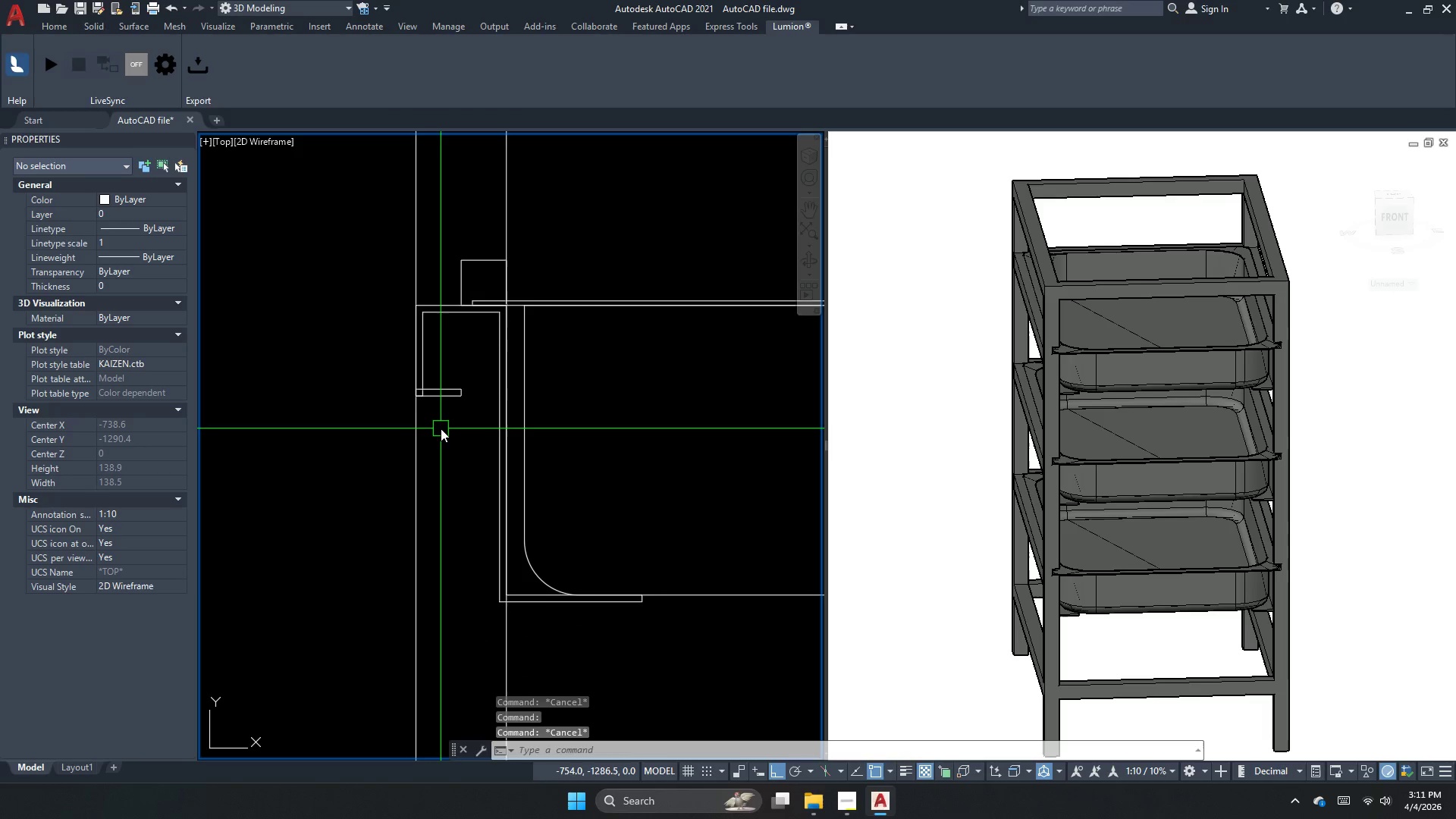 
left_click_drag(start_coordinate=[441, 382], to_coordinate=[439, 374])
 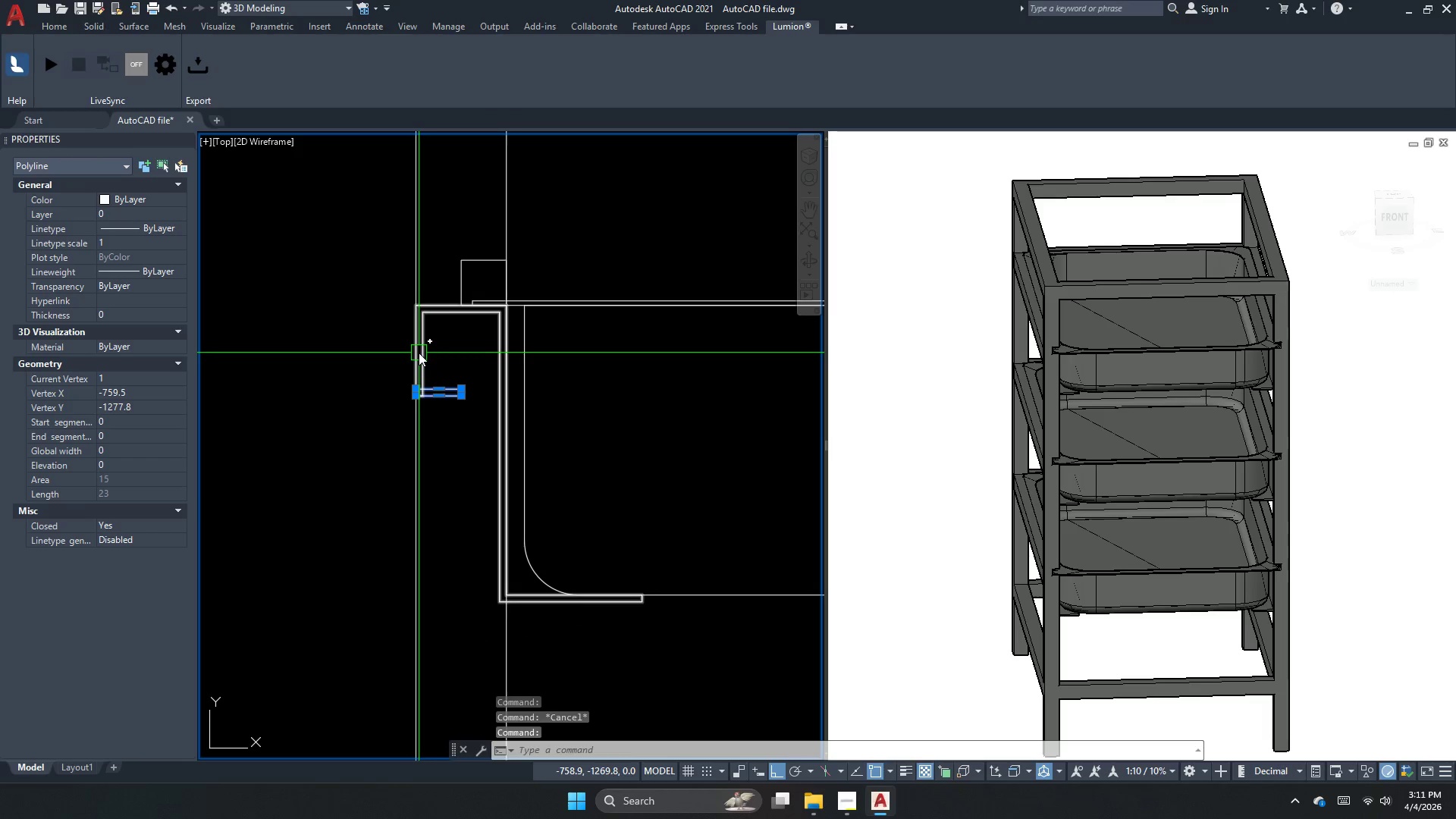 
left_click([419, 353])
 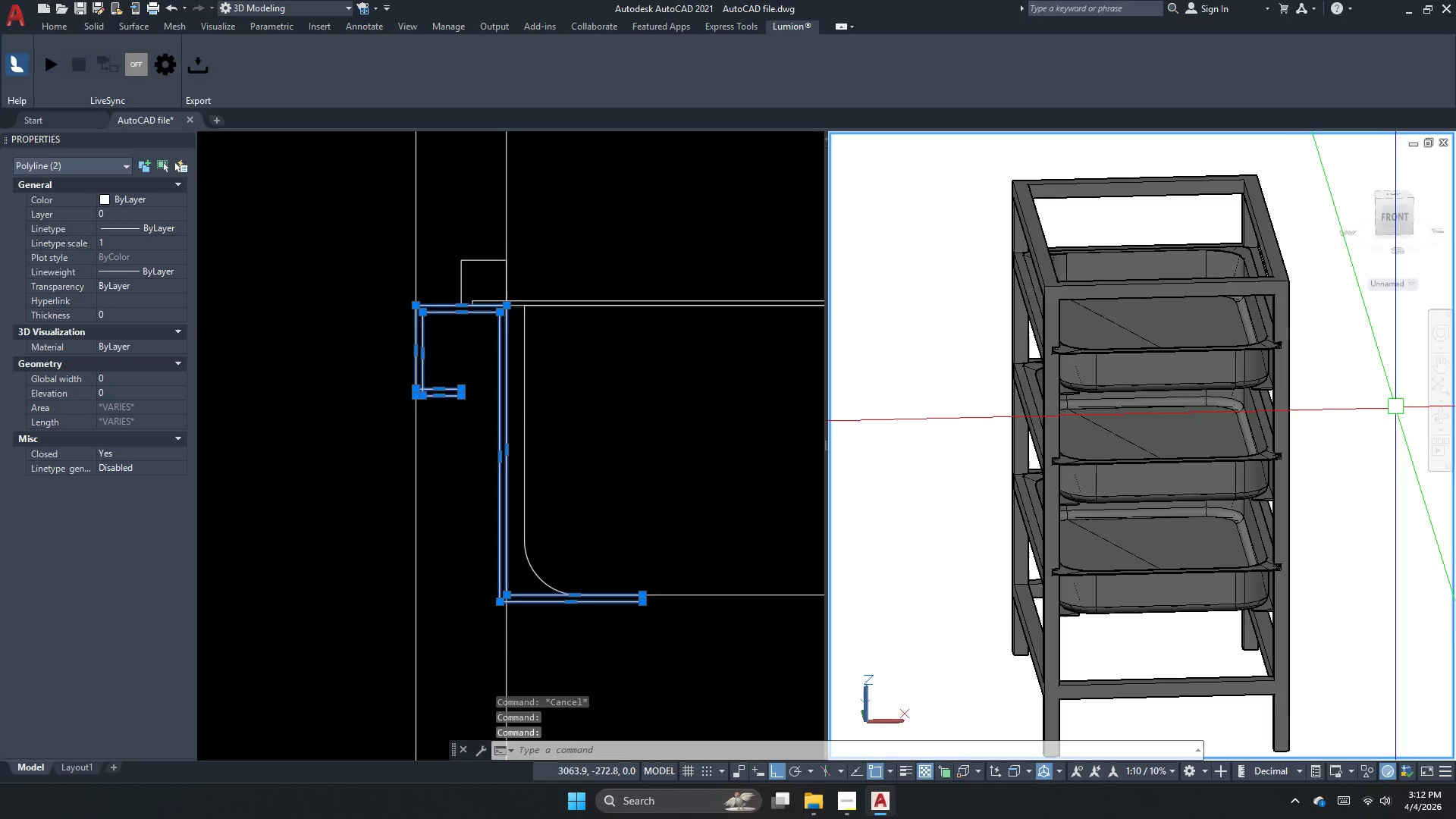 
scroll: coordinate [1153, 307], scroll_direction: down, amount: 2.0
 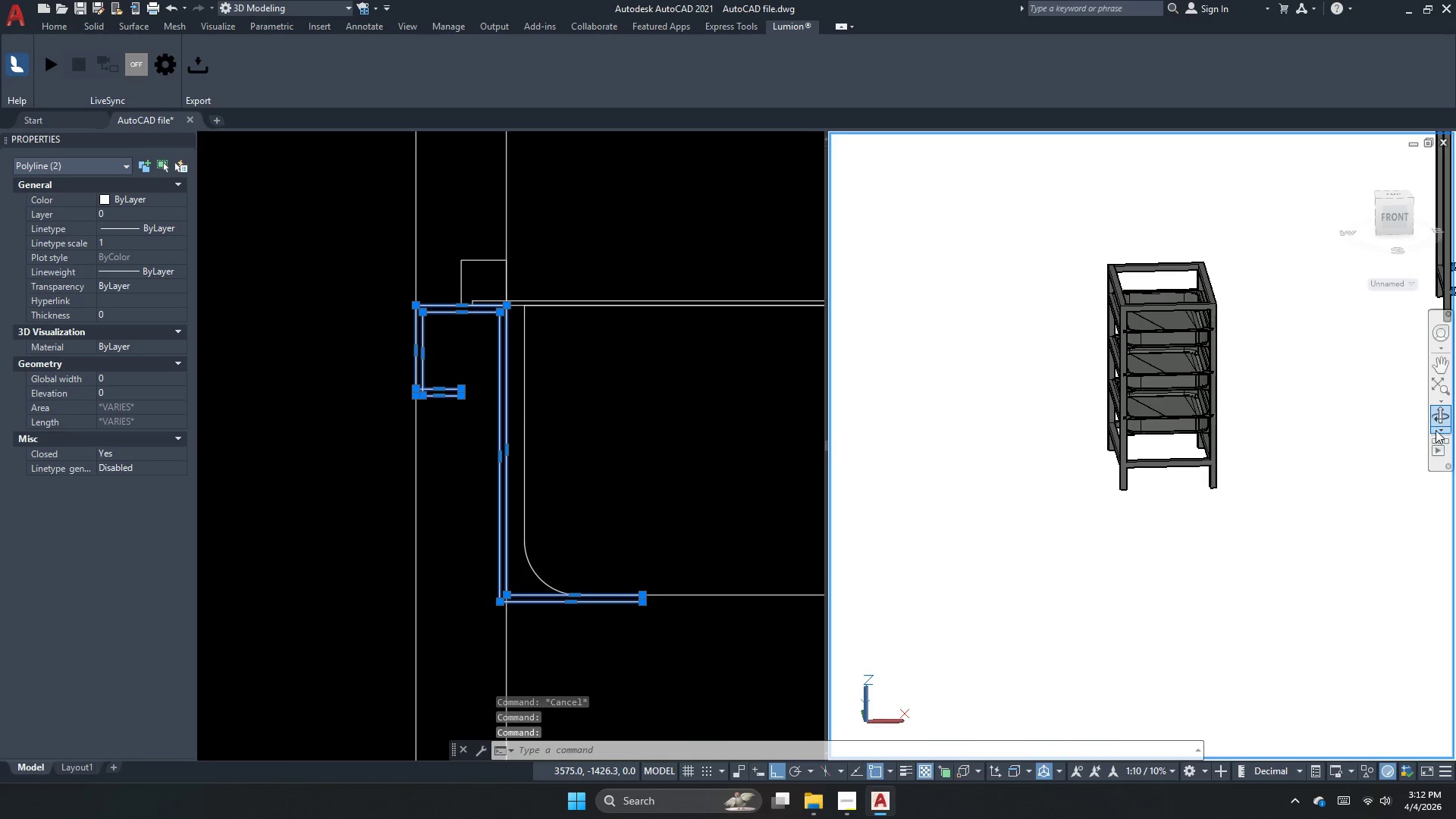 
left_click([1446, 417])
 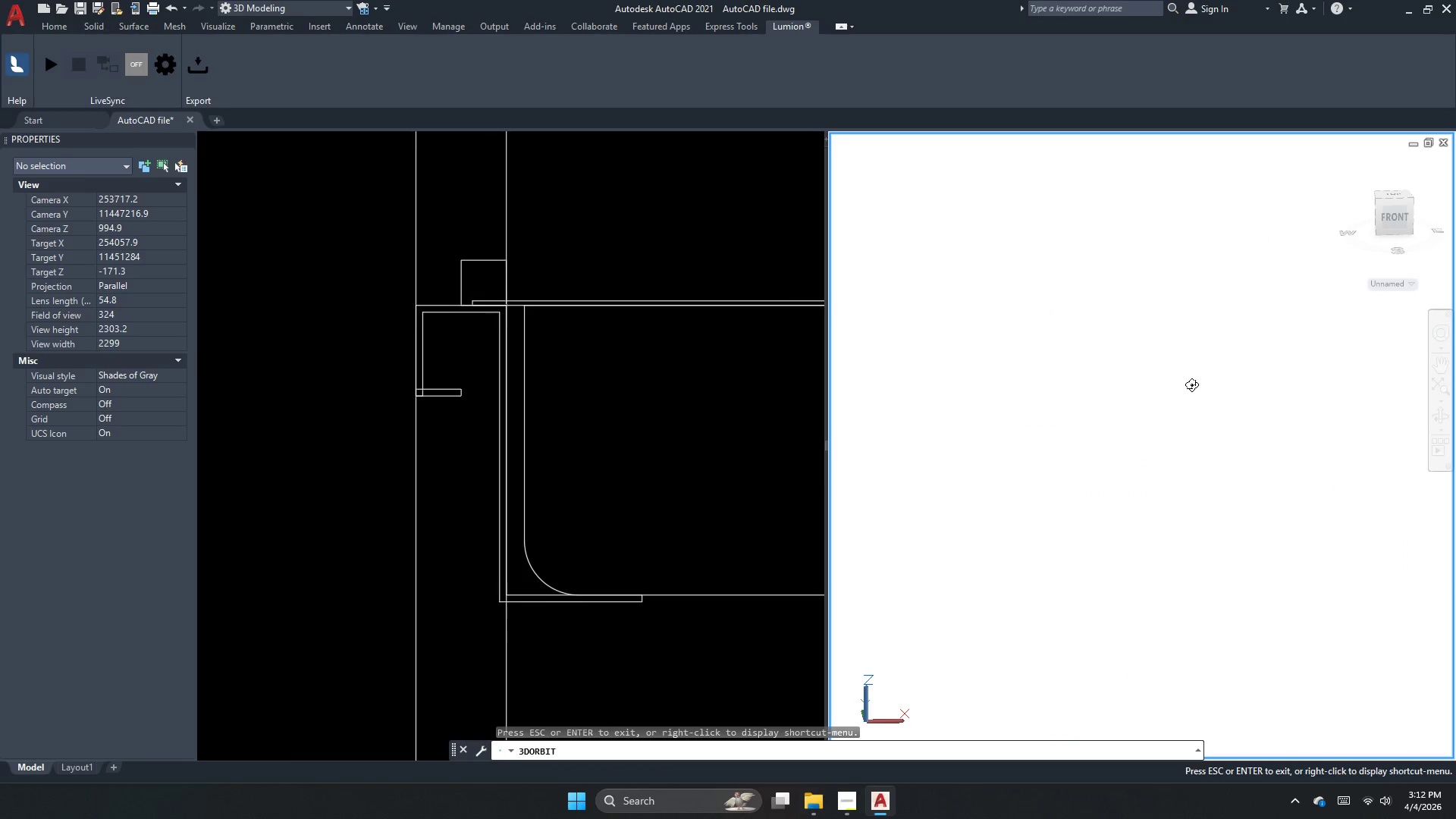 
key(Escape)
 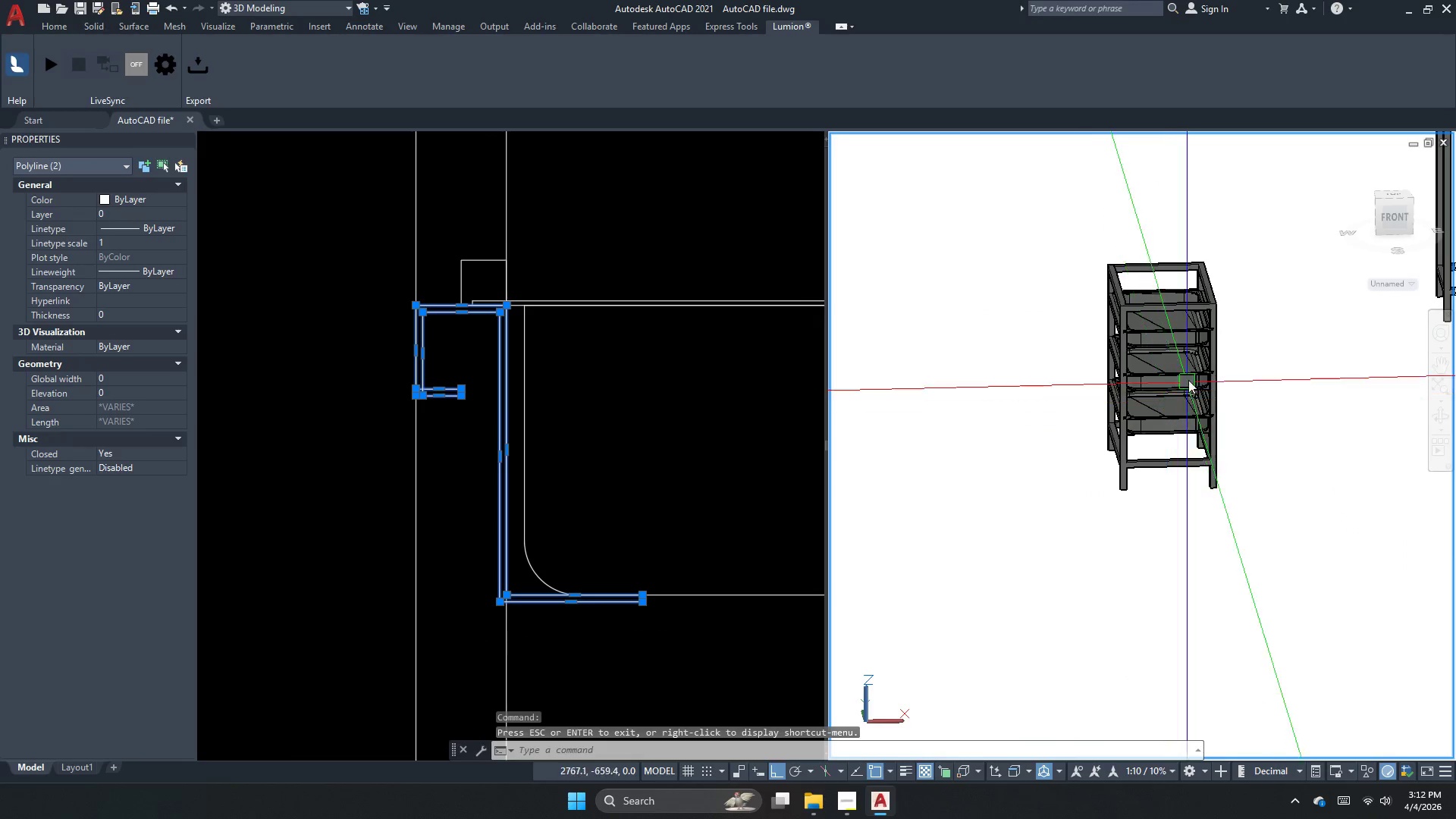 
scroll: coordinate [1194, 362], scroll_direction: up, amount: 4.0
 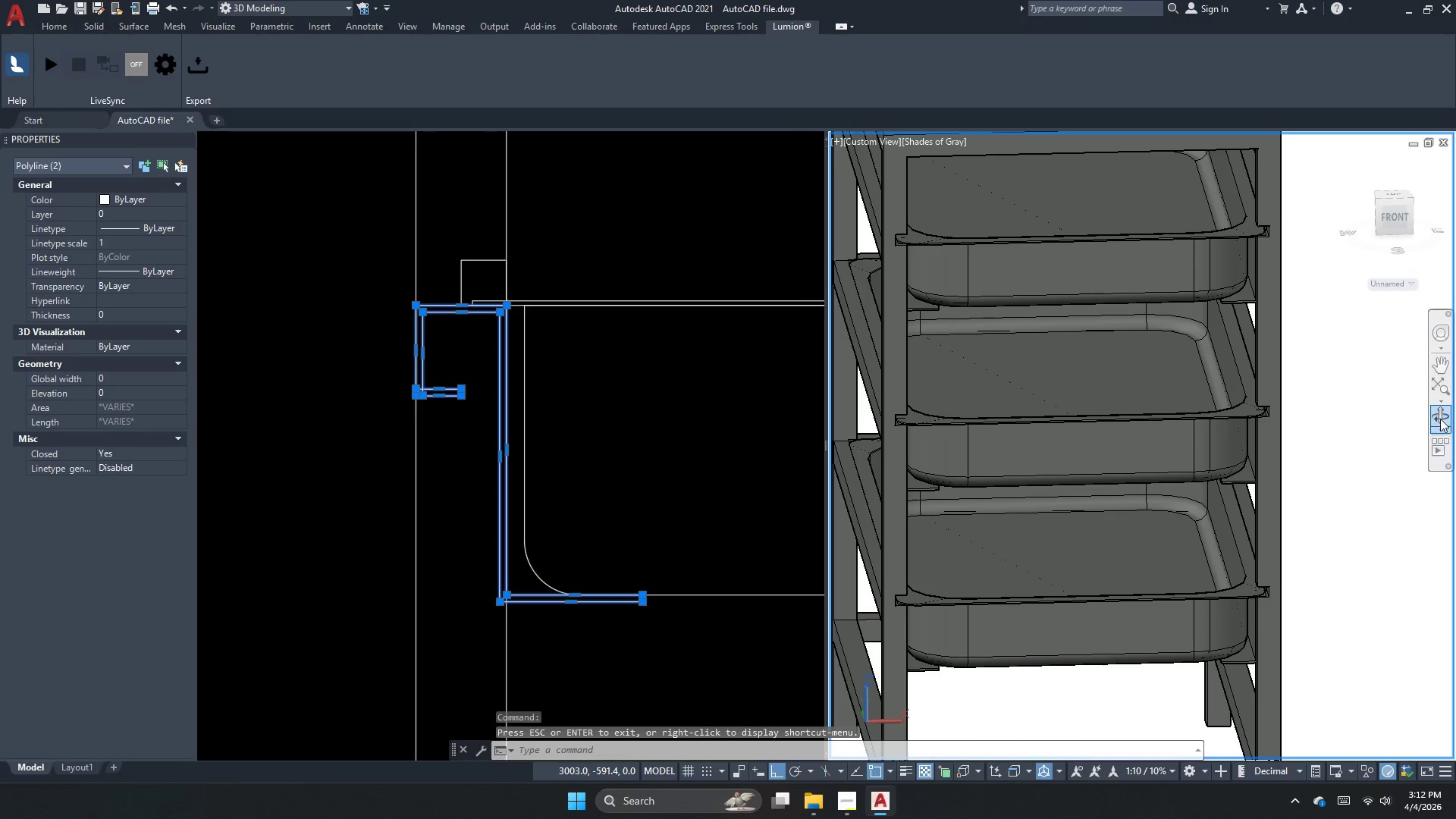 
left_click([1442, 416])
 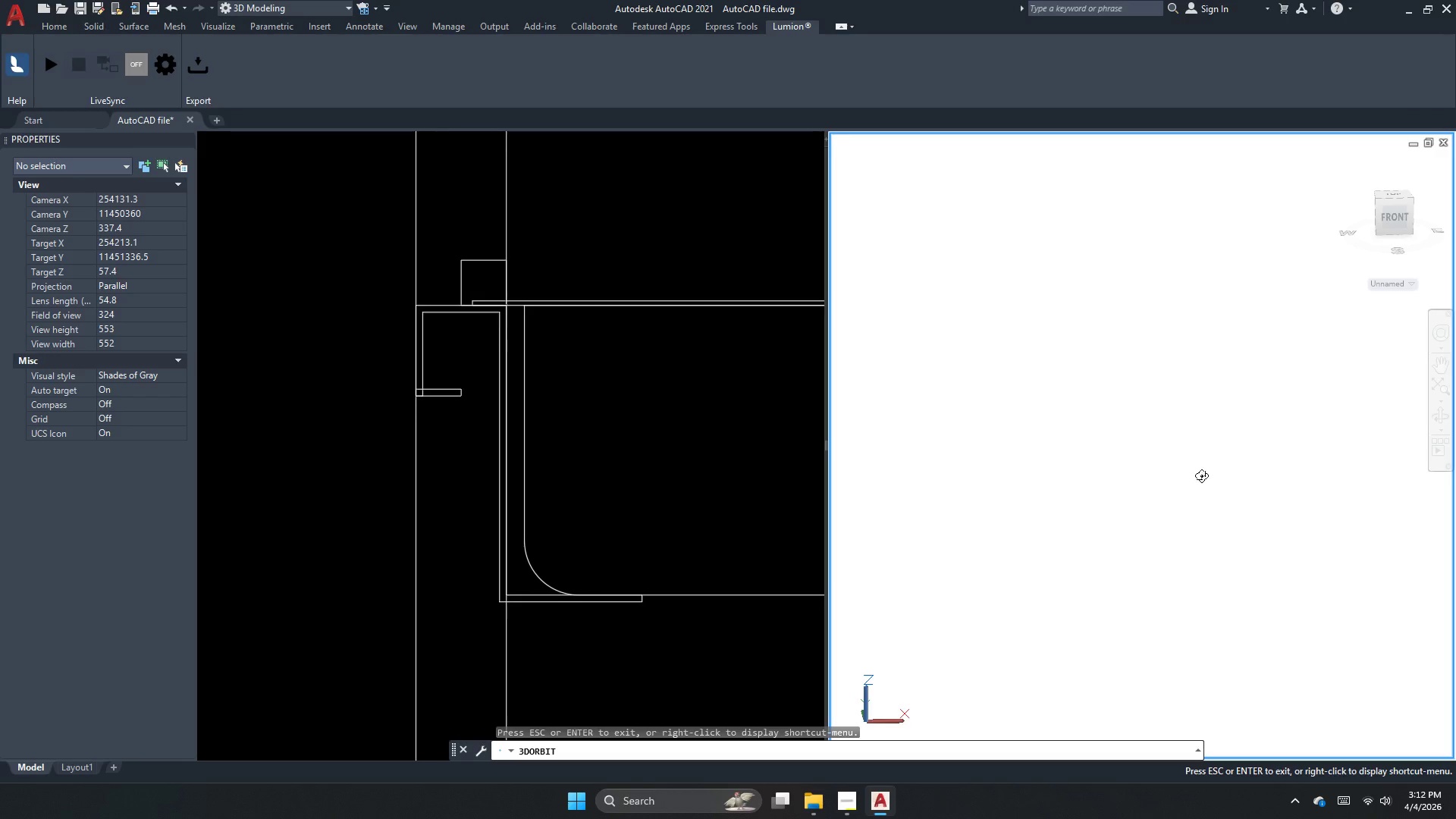 
key(Escape)
 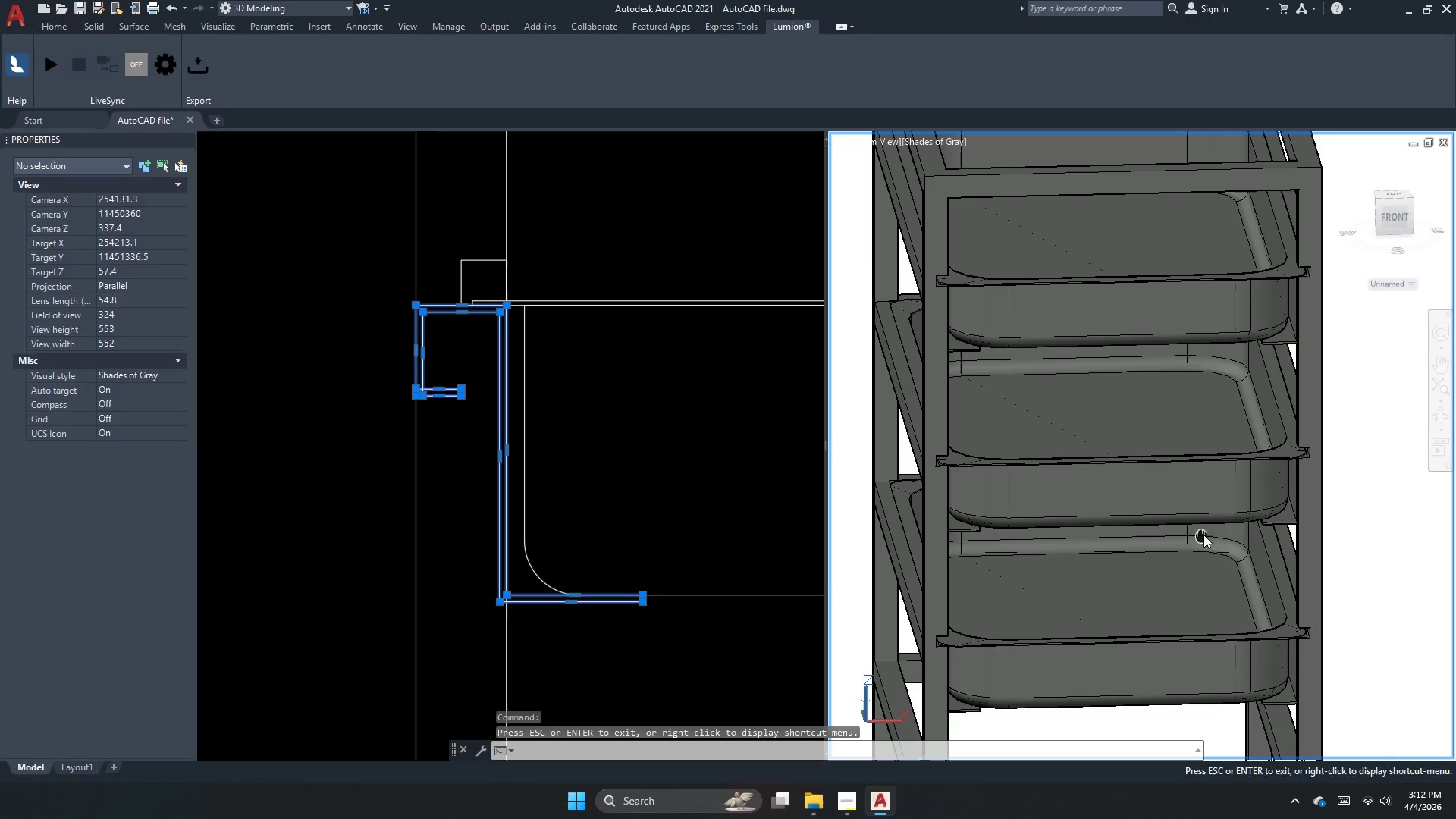 
key(Escape)
 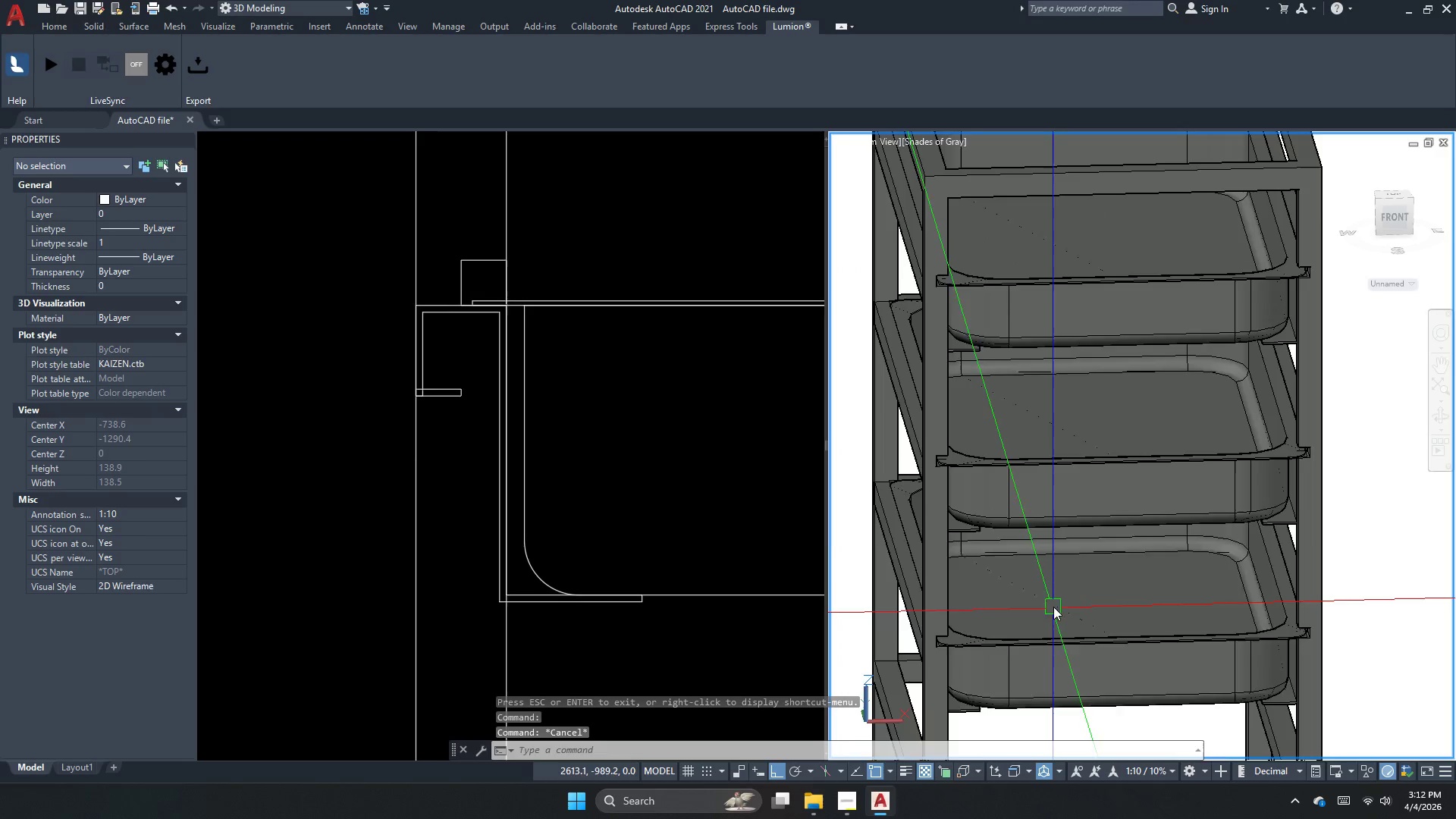 
scroll: coordinate [1037, 550], scroll_direction: down, amount: 2.0
 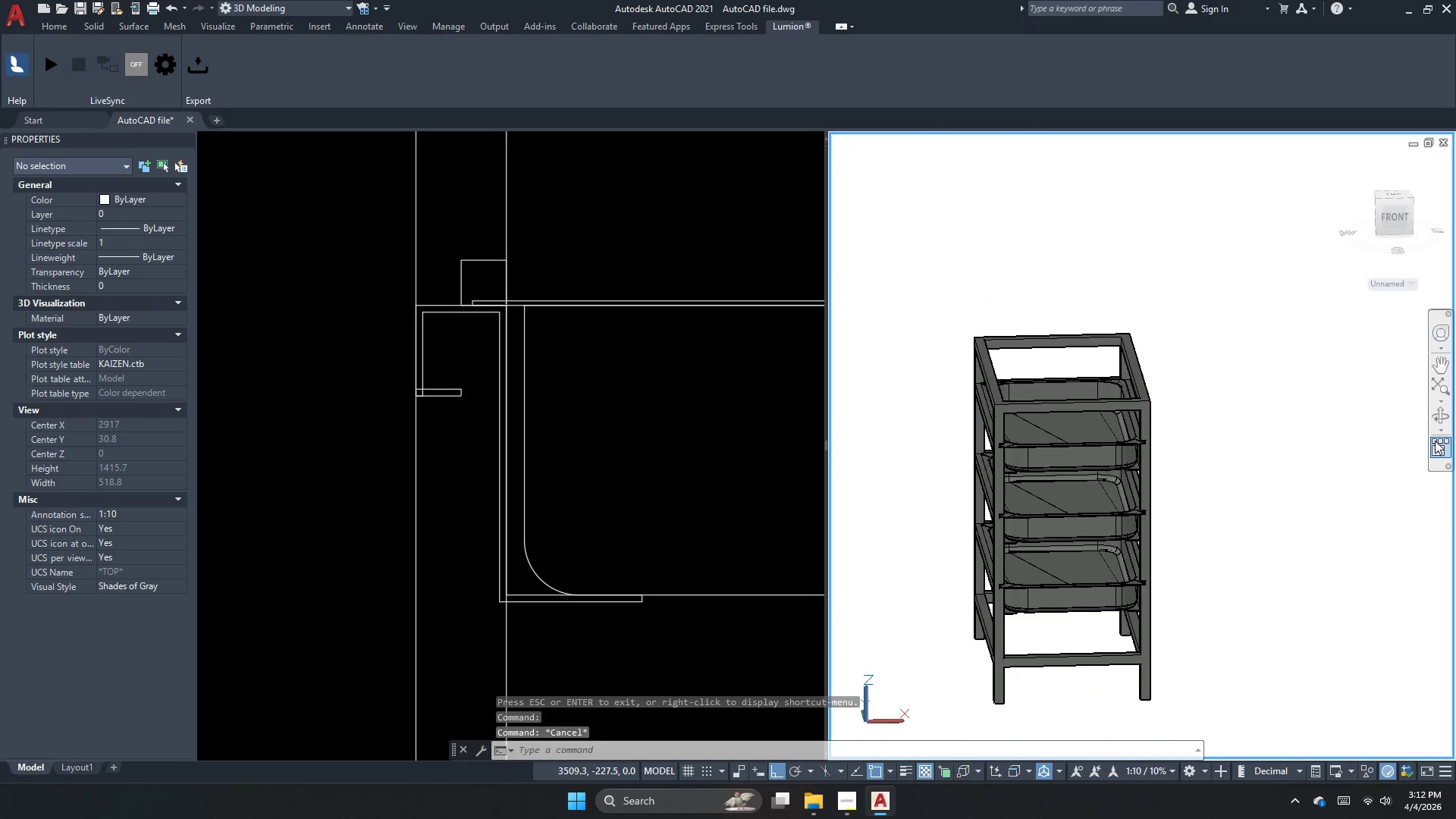 
left_click([1442, 423])
 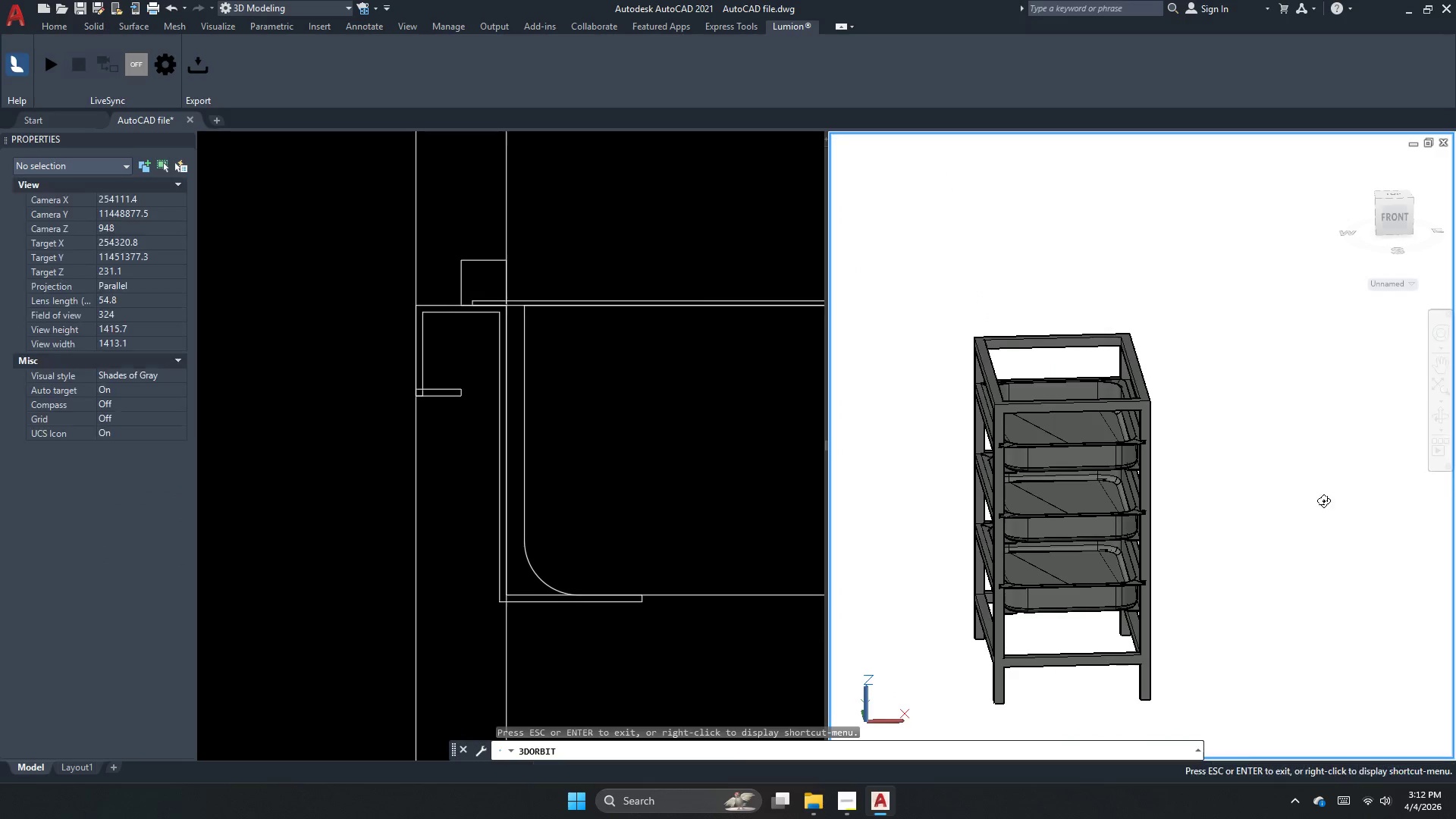 
left_click_drag(start_coordinate=[1308, 522], to_coordinate=[1197, 447])
 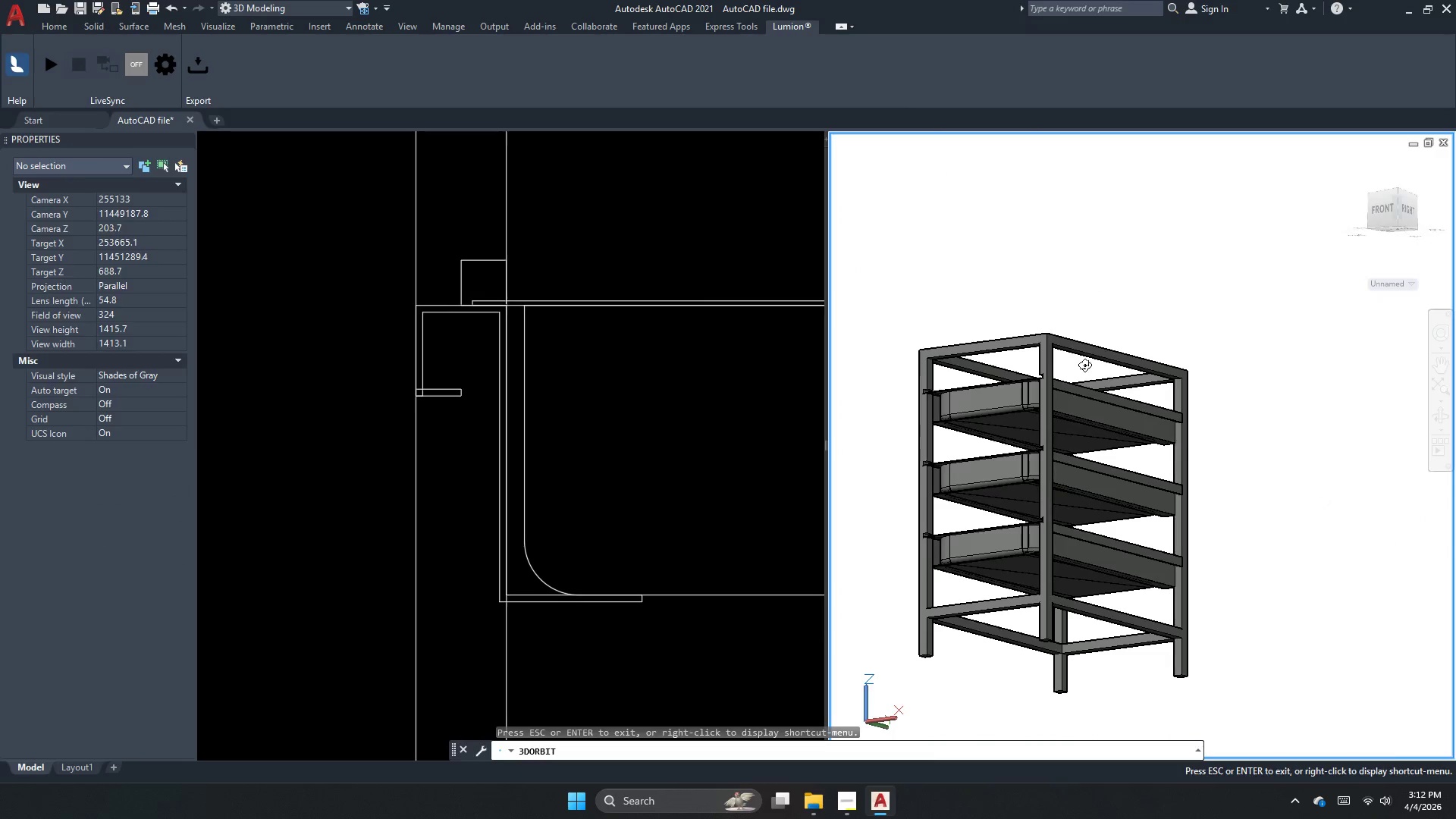 
key(Escape)
 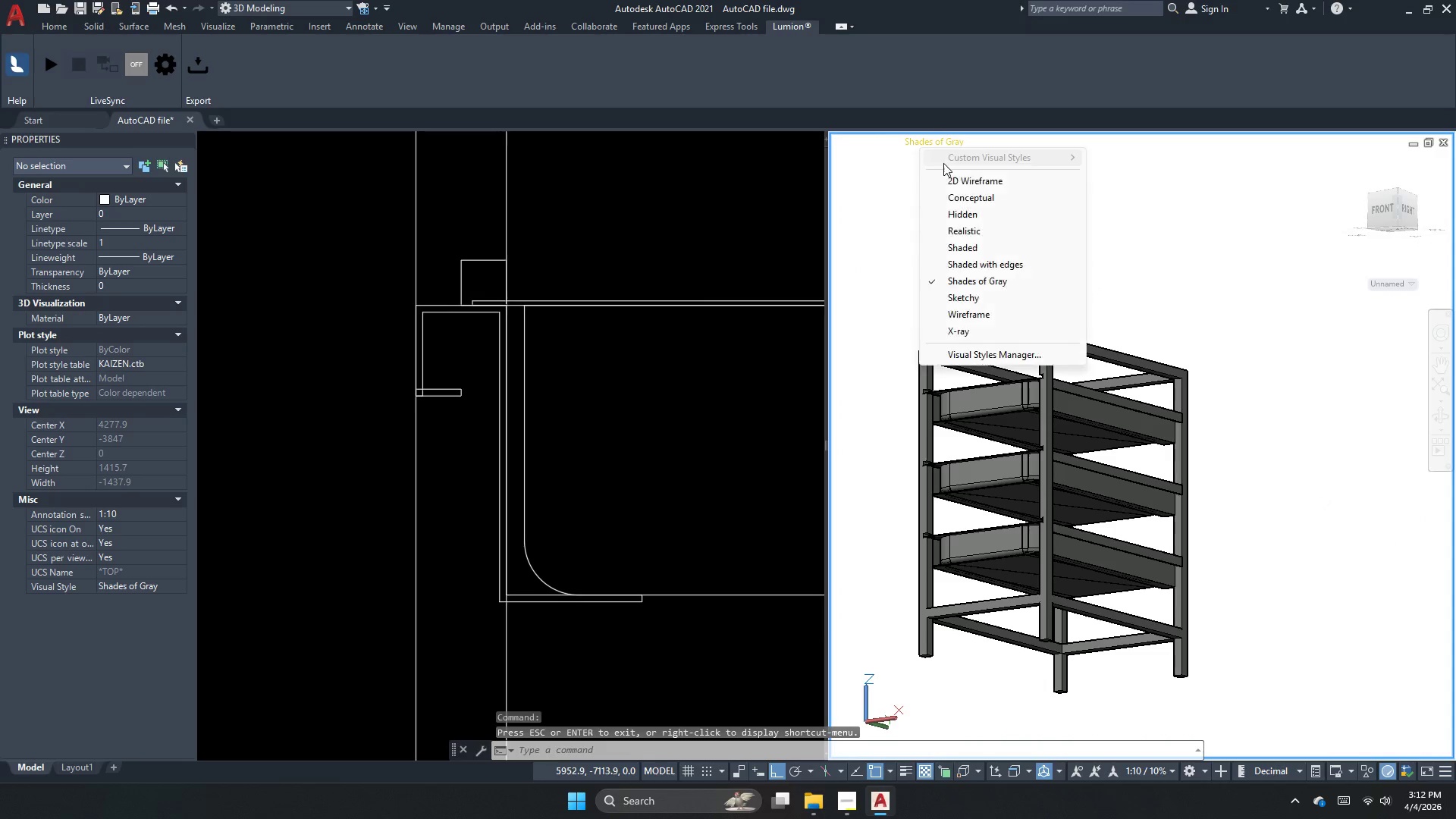 
left_click_drag(start_coordinate=[945, 170], to_coordinate=[946, 179])
 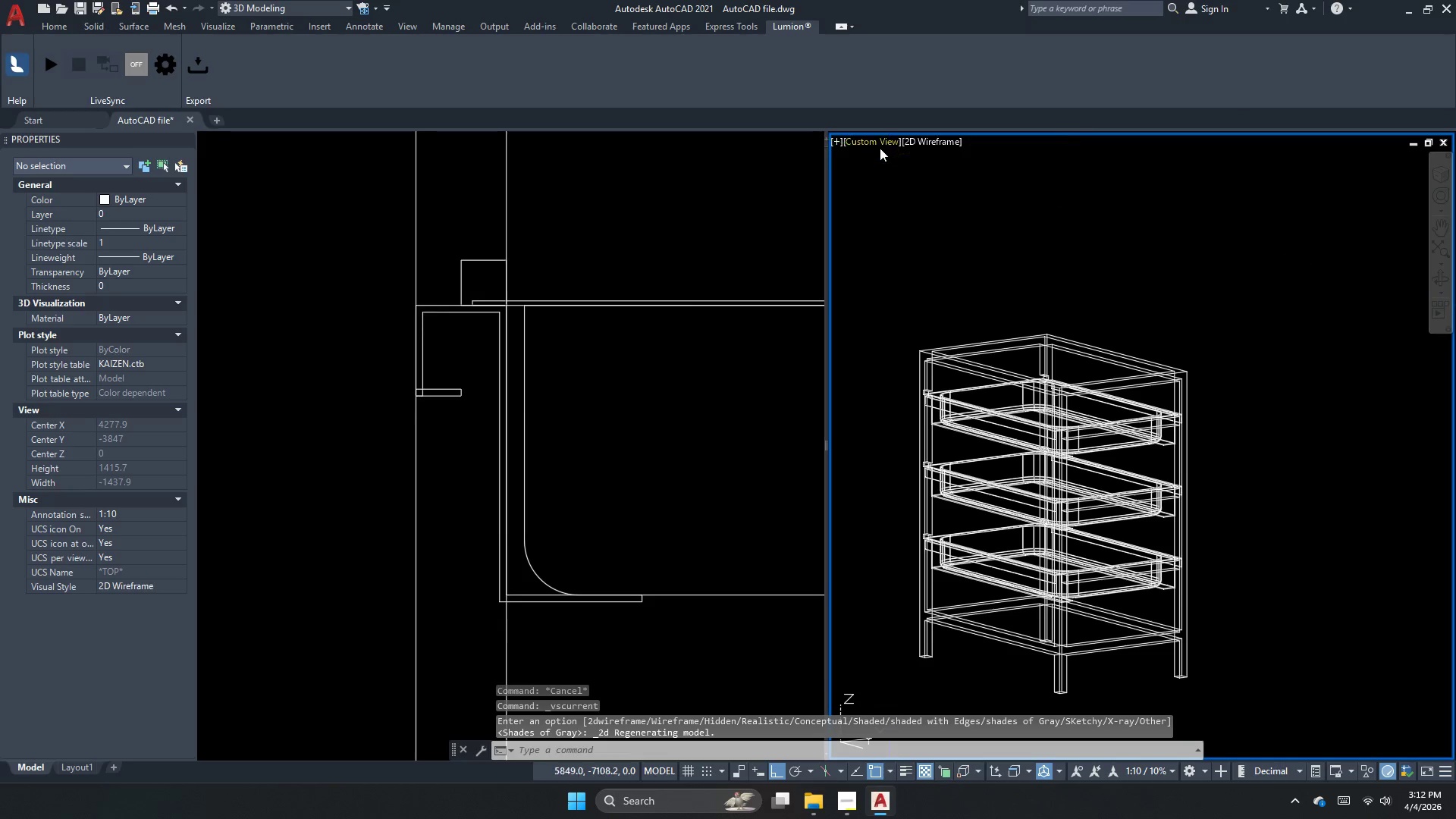 
left_click([877, 148])
 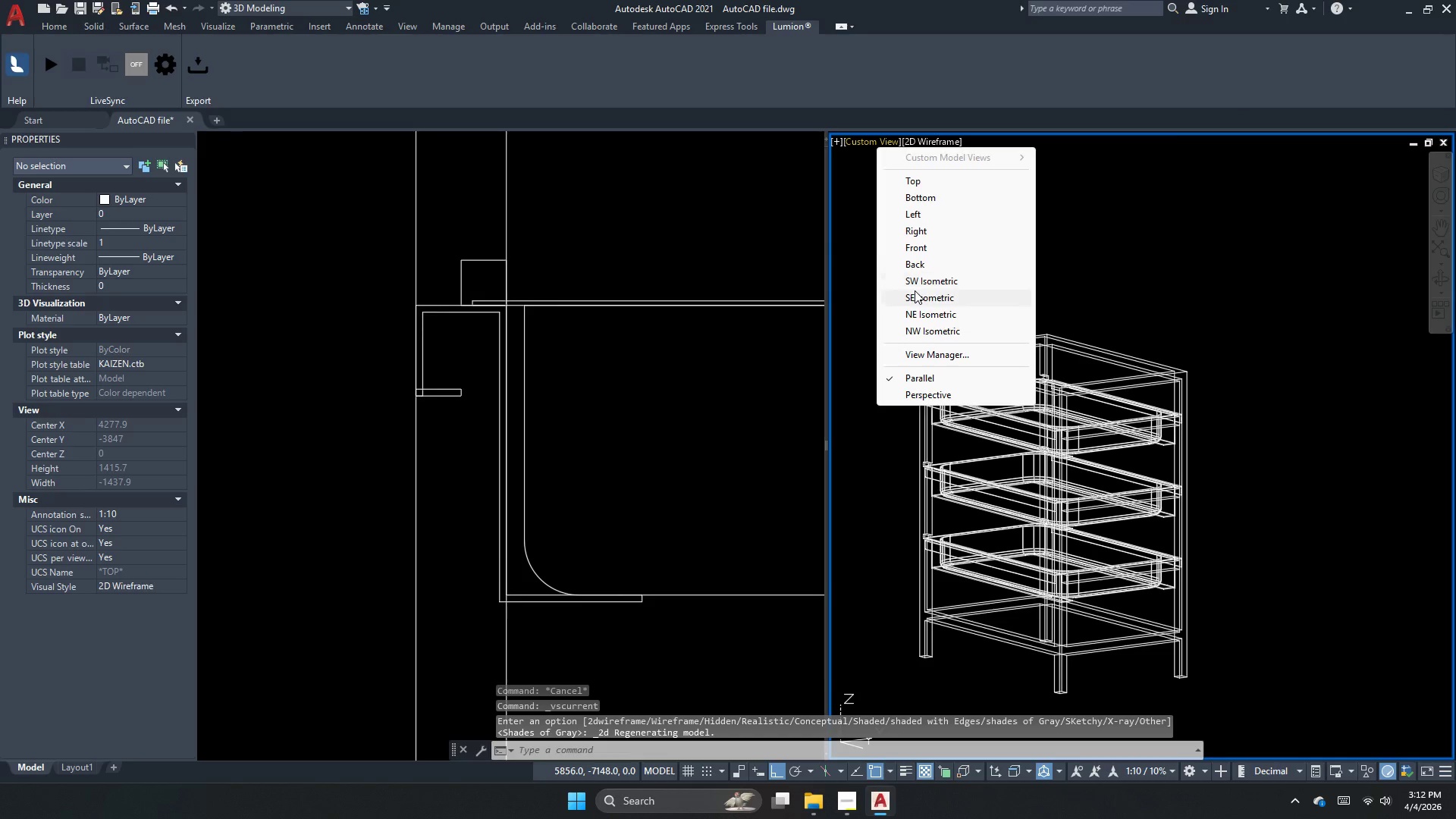 
left_click([918, 289])
 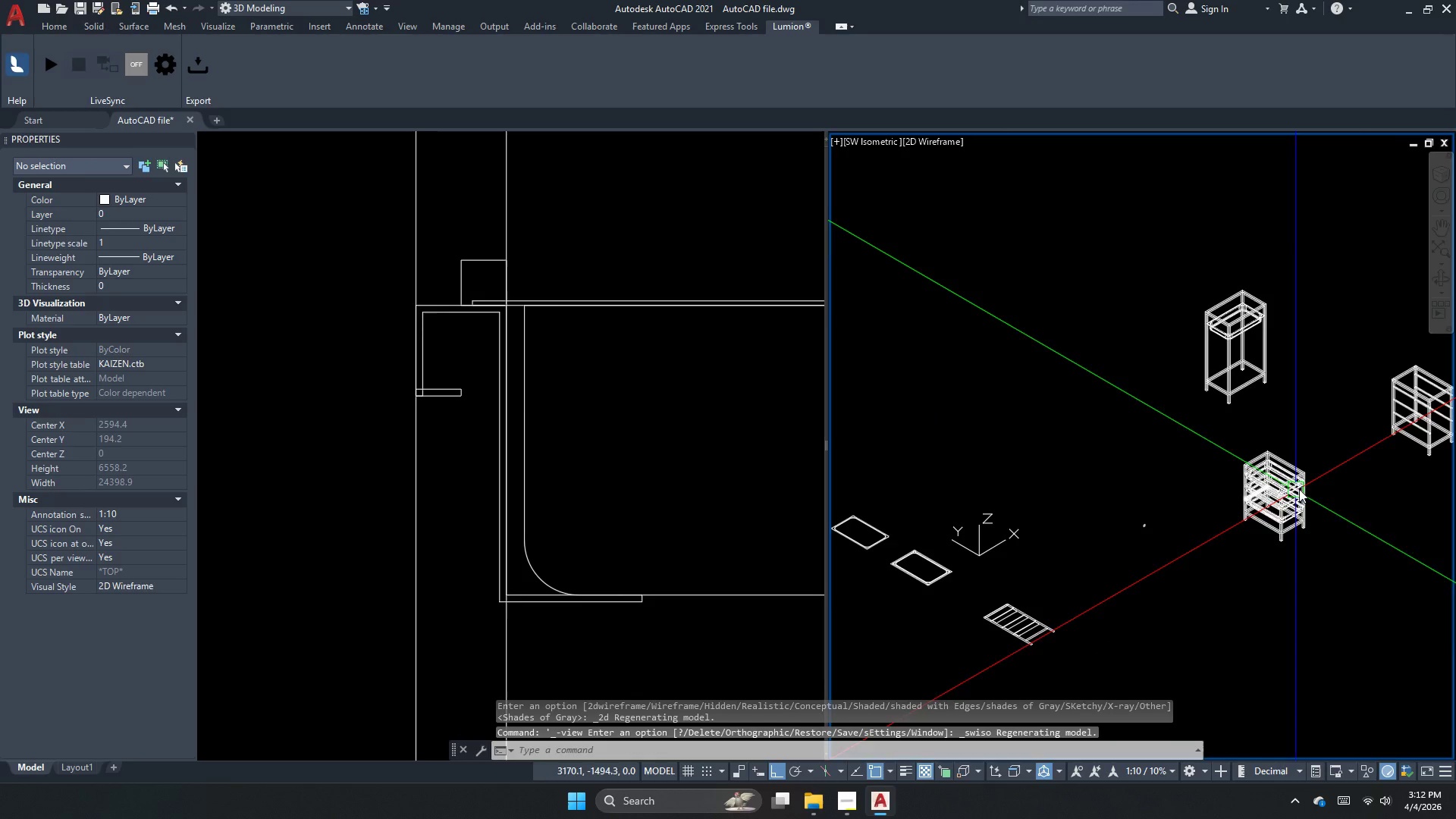 
scroll: coordinate [1331, 512], scroll_direction: up, amount: 2.0
 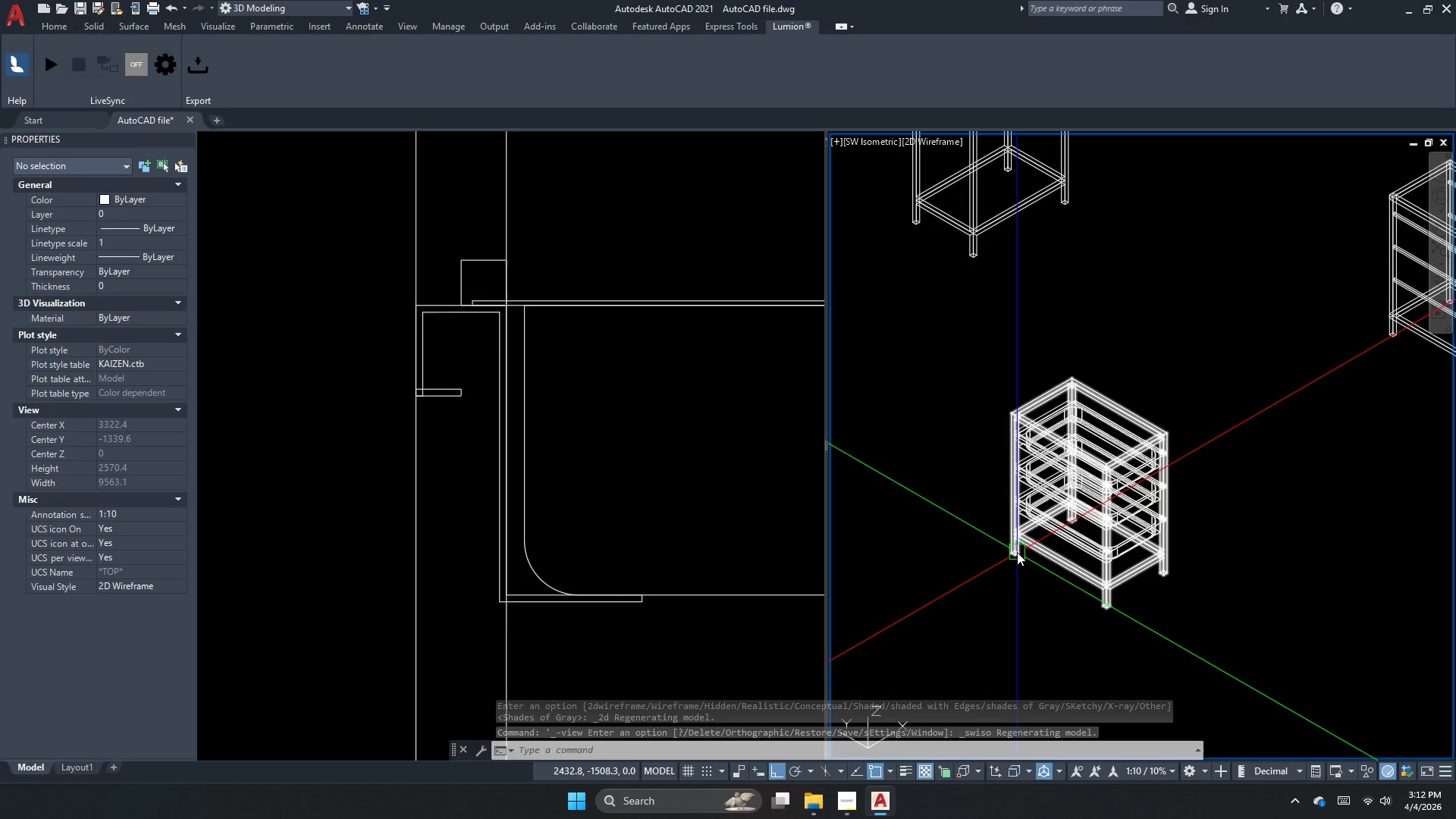 
scroll: coordinate [667, 428], scroll_direction: down, amount: 4.0
 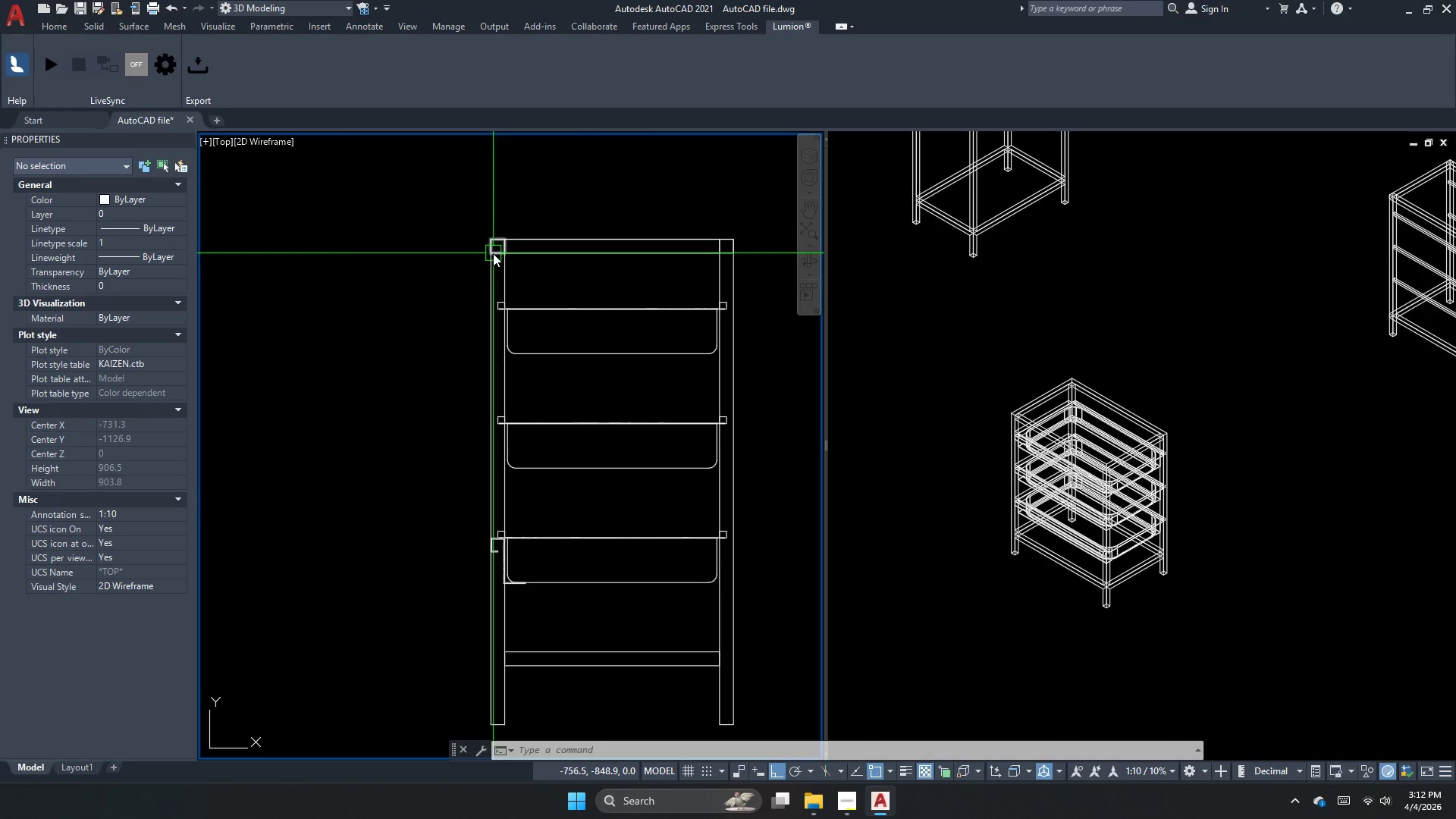 
scroll: coordinate [483, 571], scroll_direction: up, amount: 6.0
 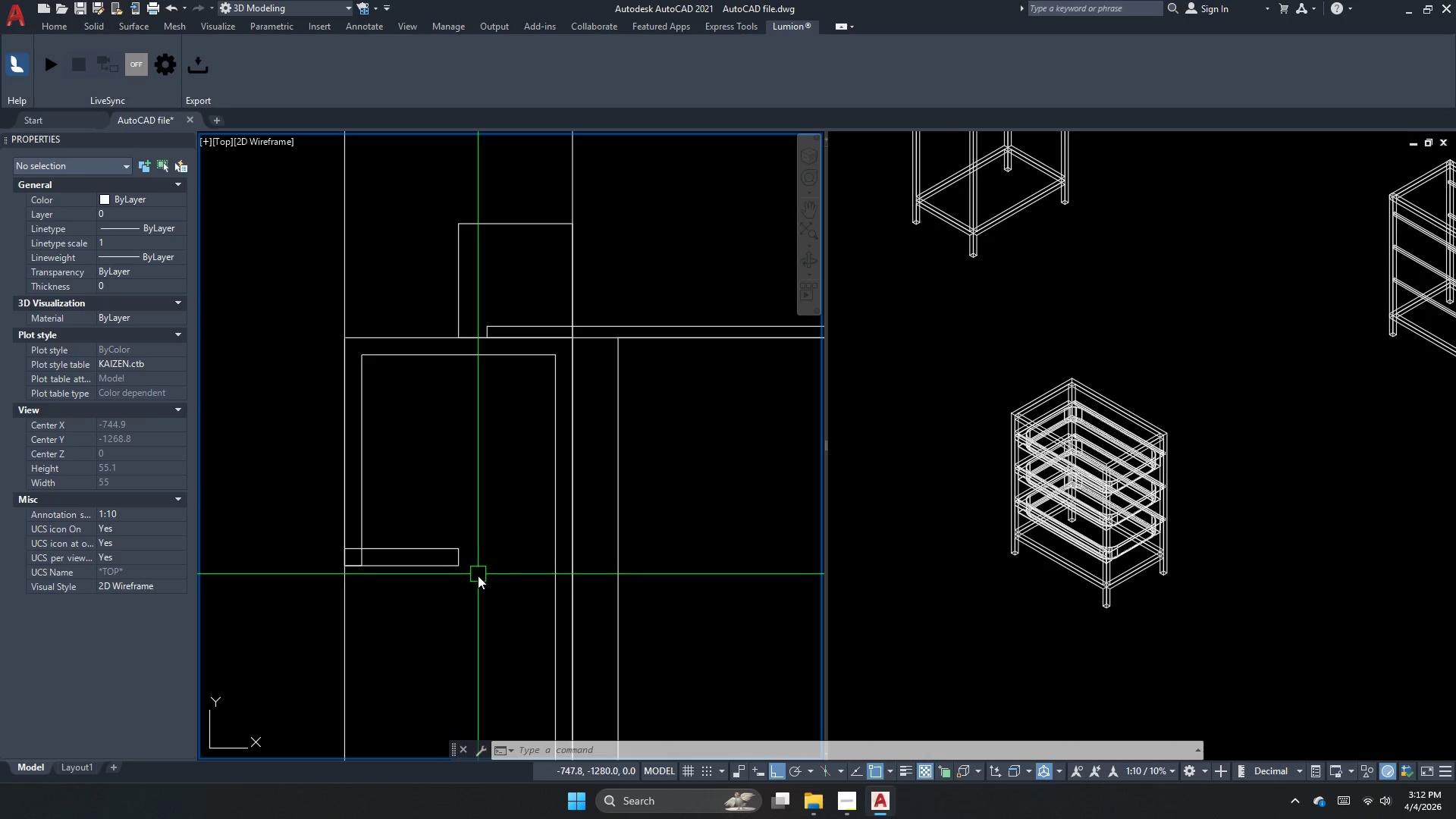 
key(Escape)
 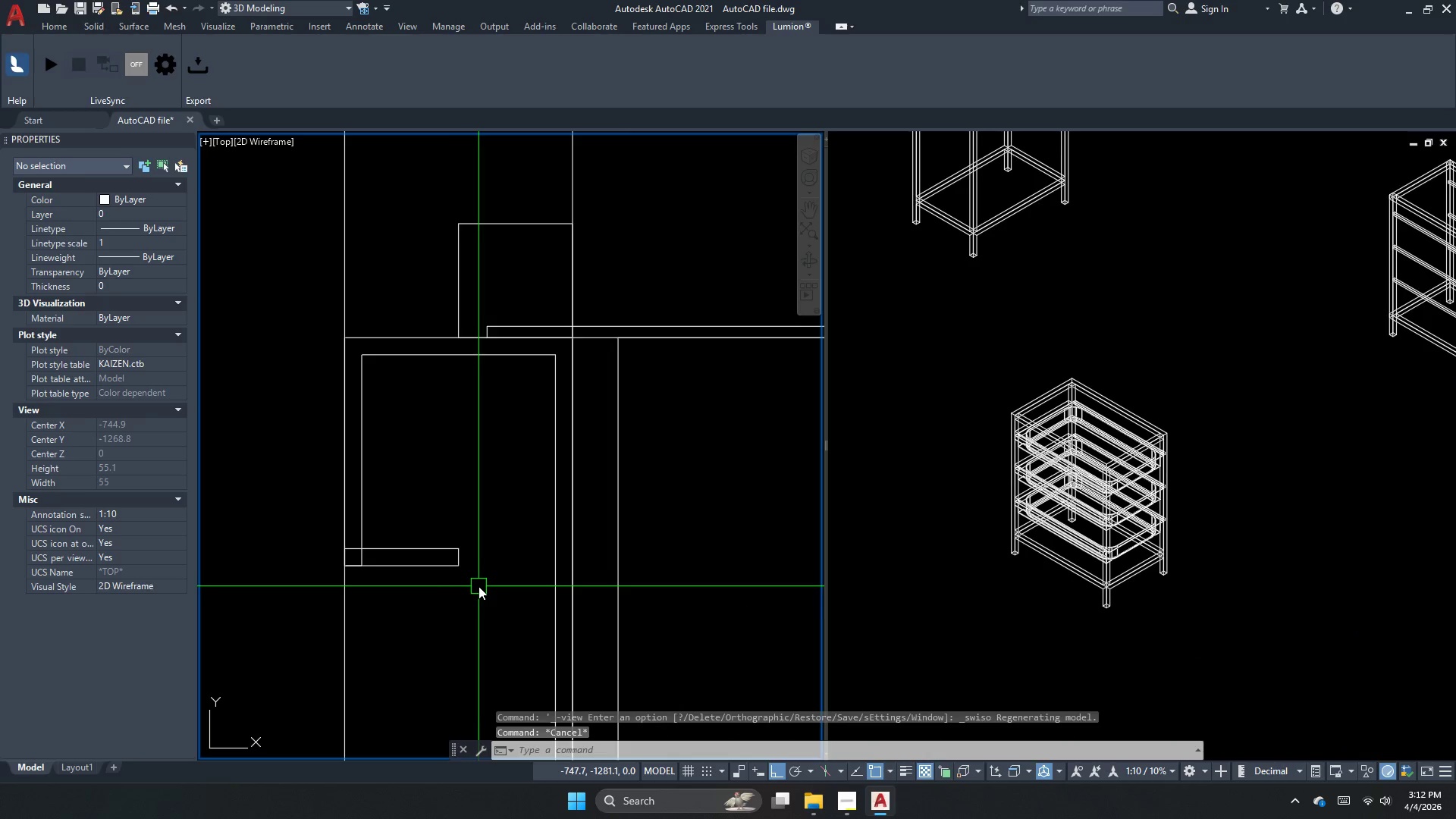 
key(Escape)
type(dli  )
 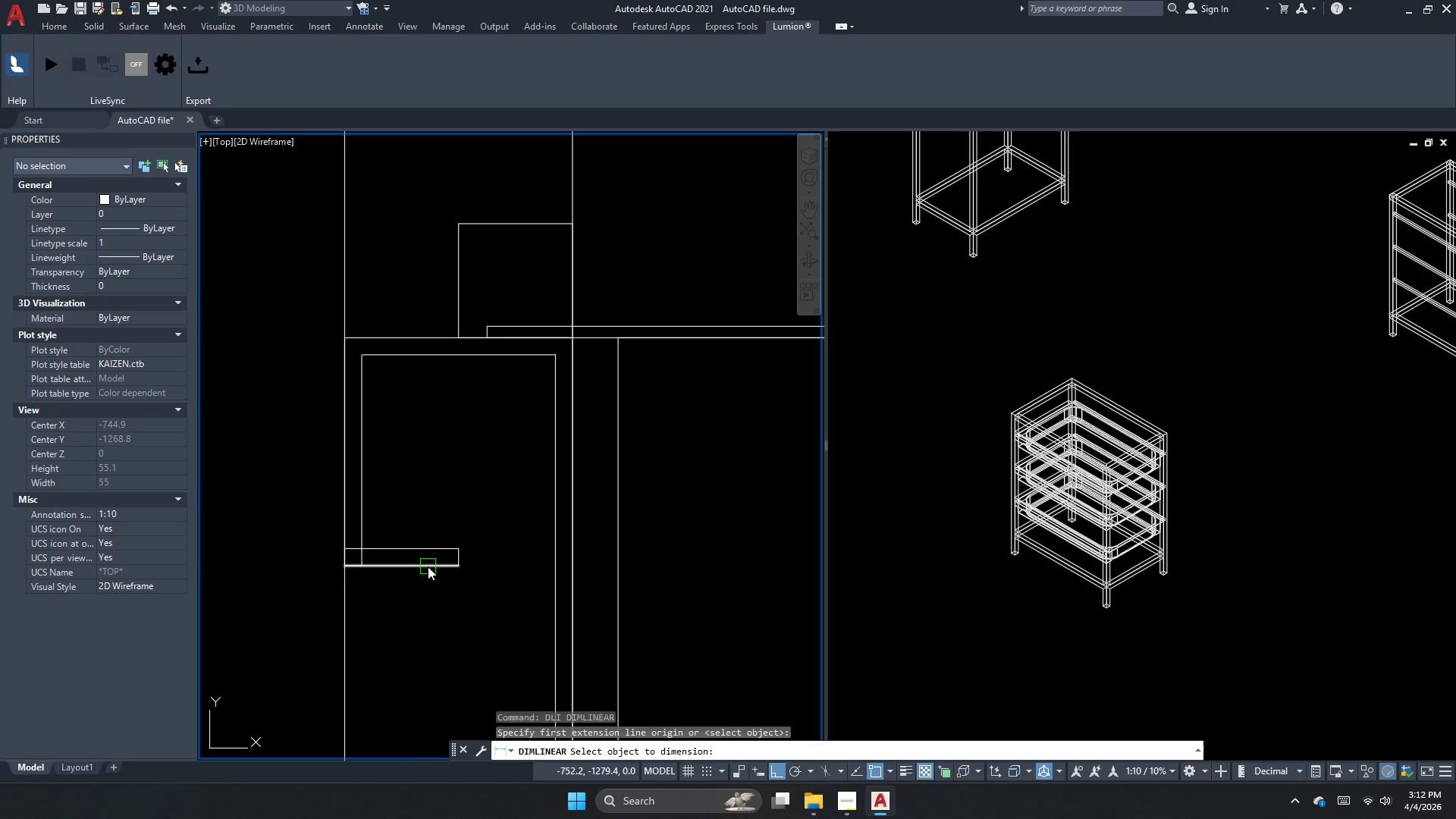 
left_click_drag(start_coordinate=[428, 566], to_coordinate=[422, 583])
 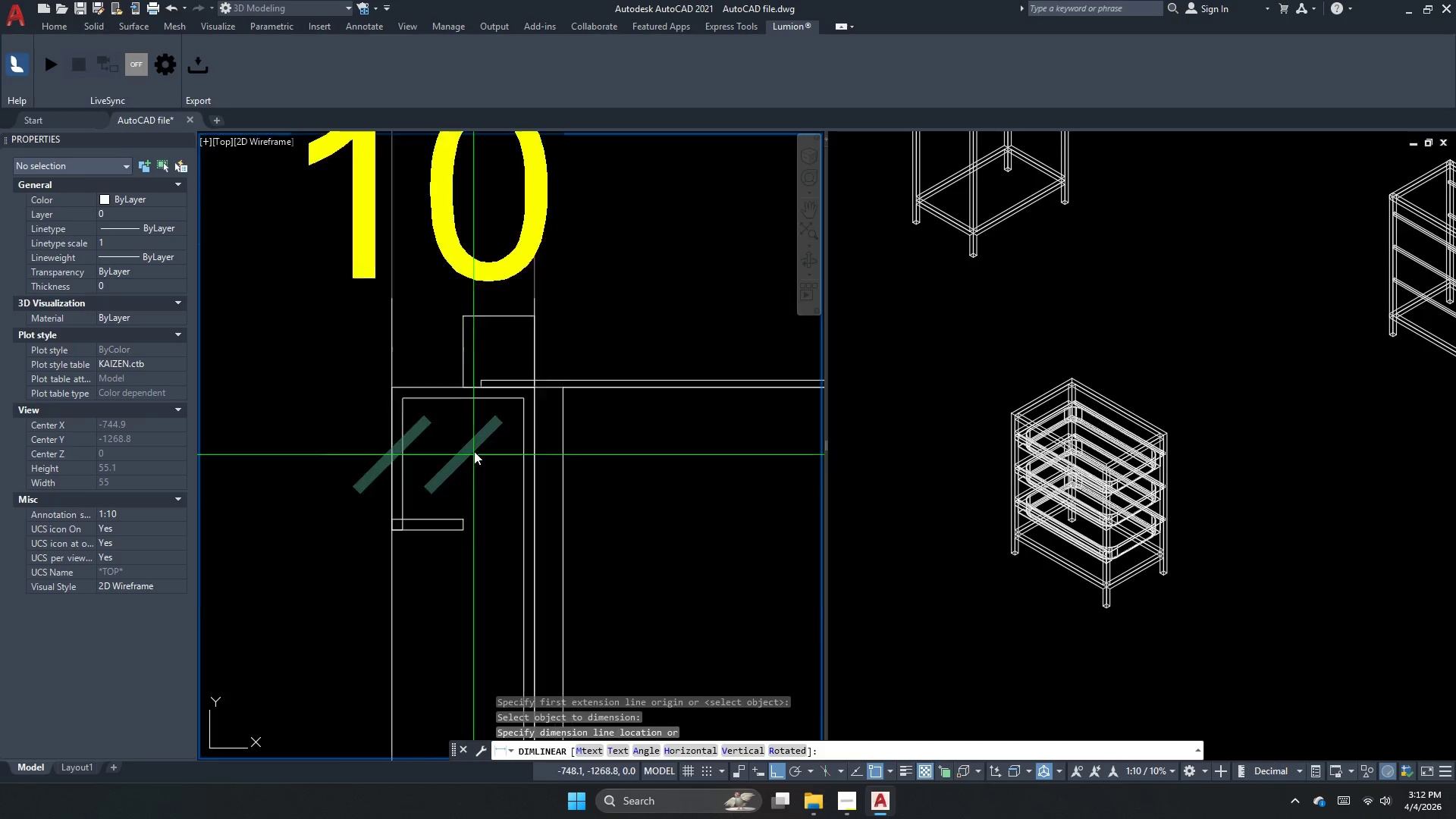 
scroll: coordinate [475, 447], scroll_direction: down, amount: 3.0
 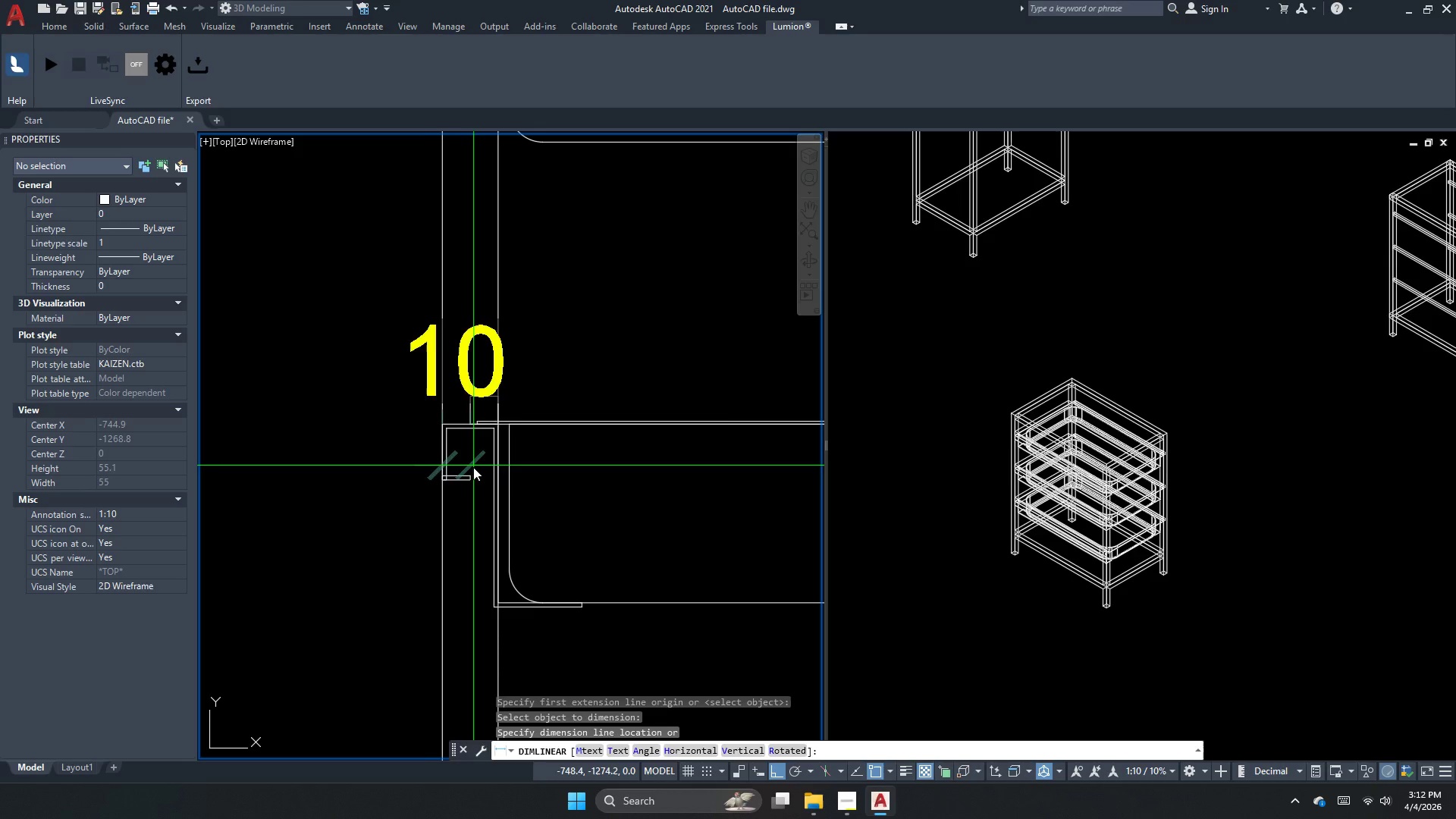 
key(Escape)
 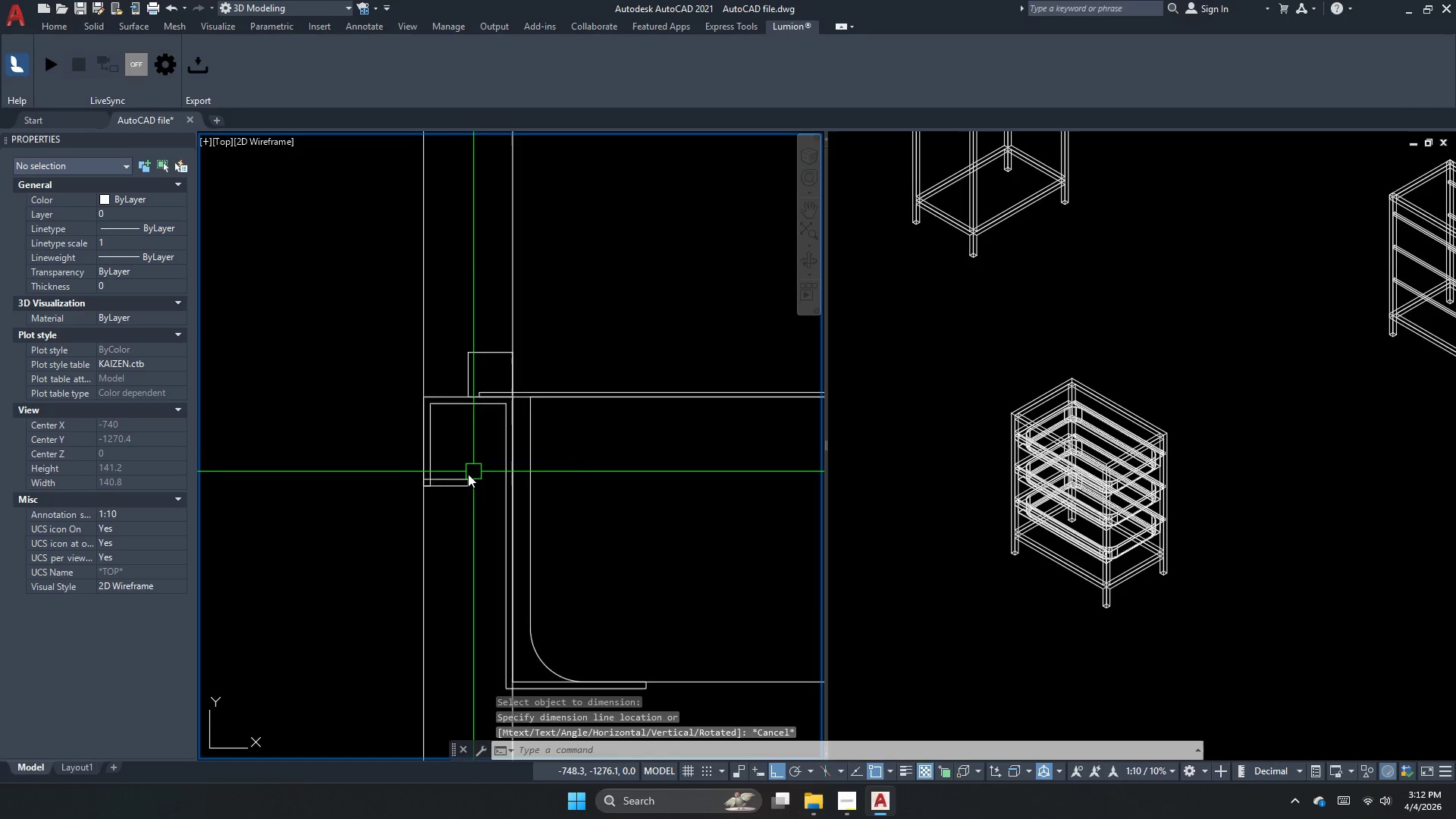 
key(S)
 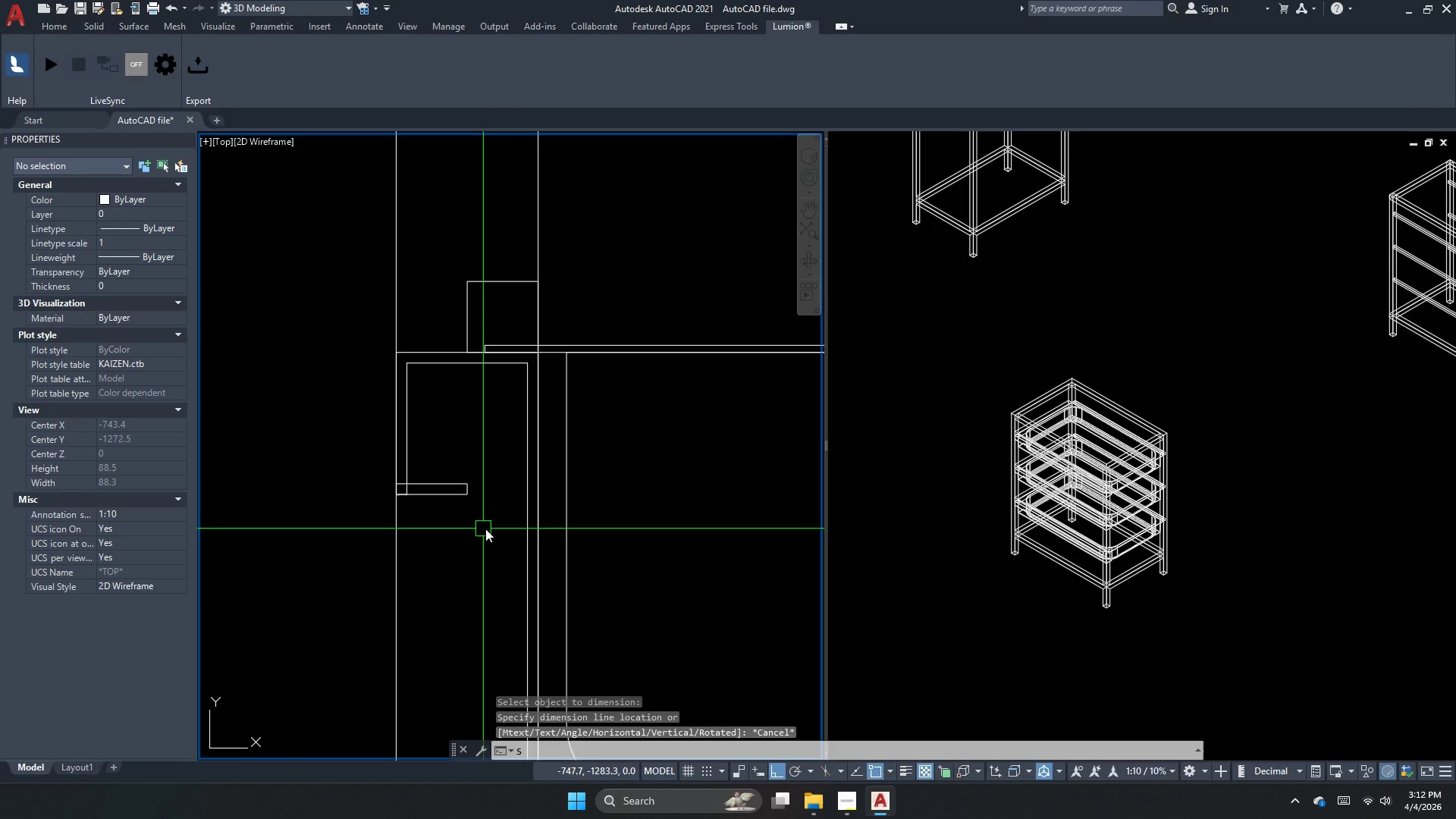 
key(Space)
 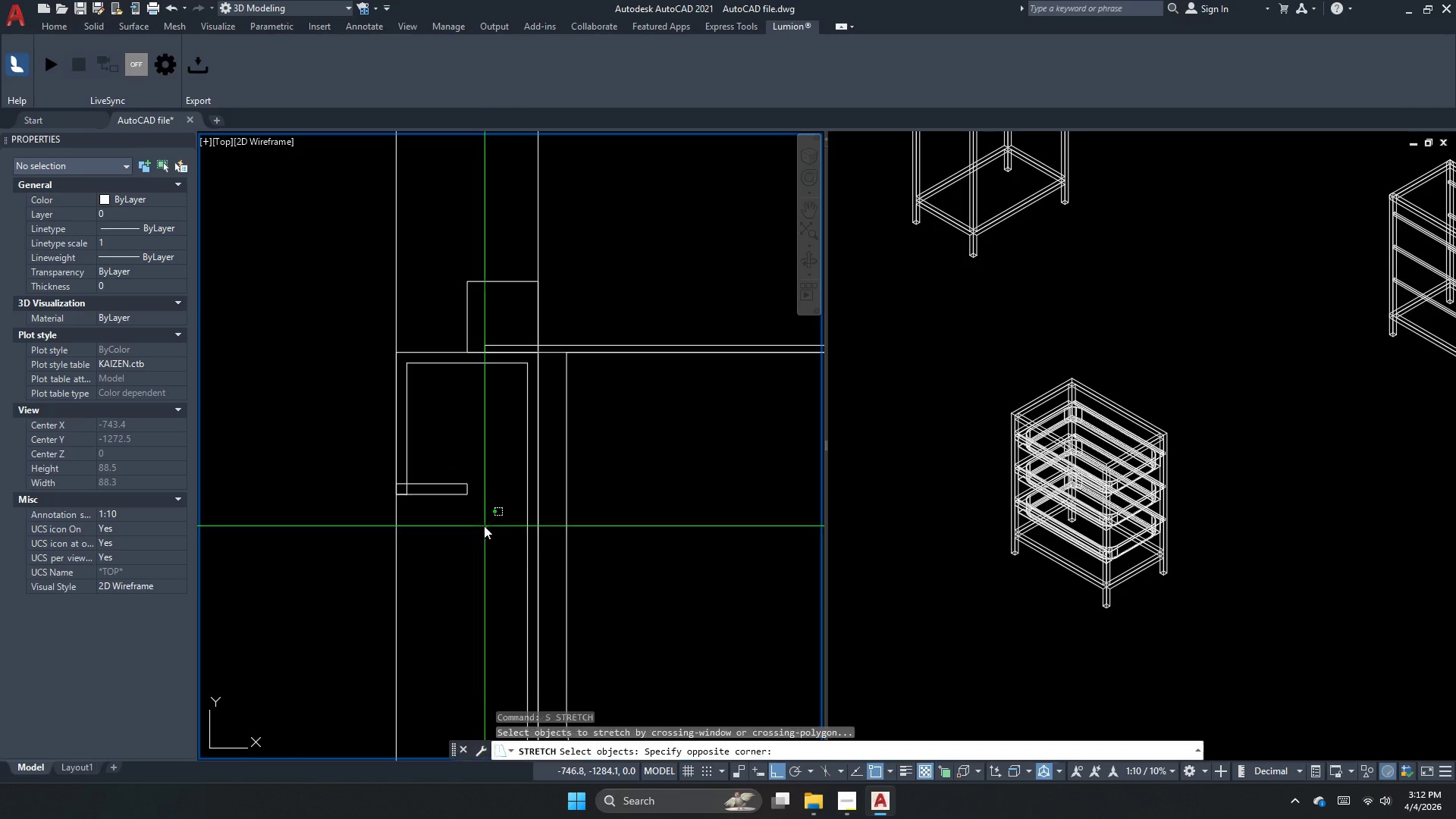 
scroll: coordinate [469, 474], scroll_direction: up, amount: 2.0
 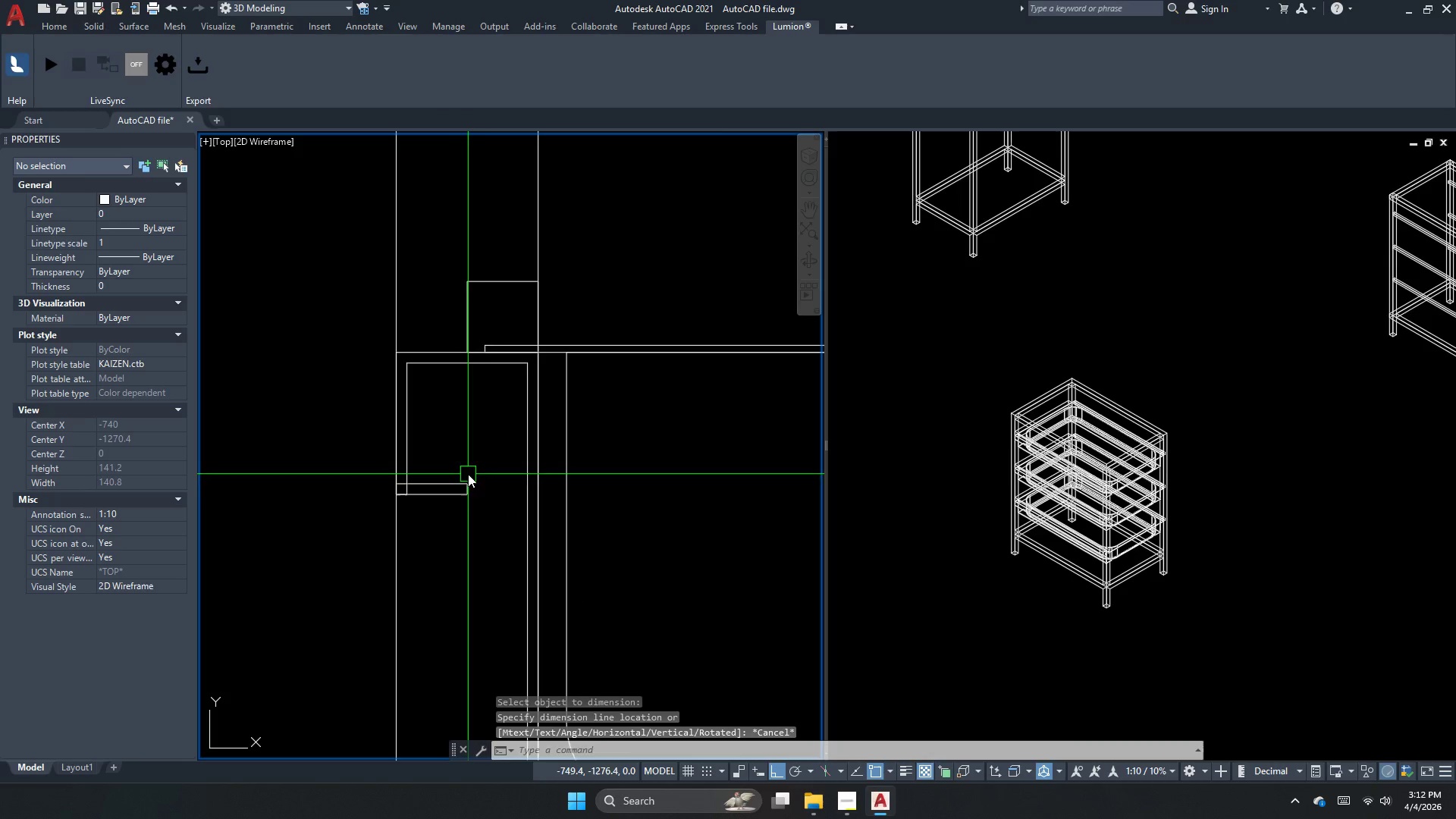 
left_click_drag(start_coordinate=[486, 529], to_coordinate=[470, 507])
 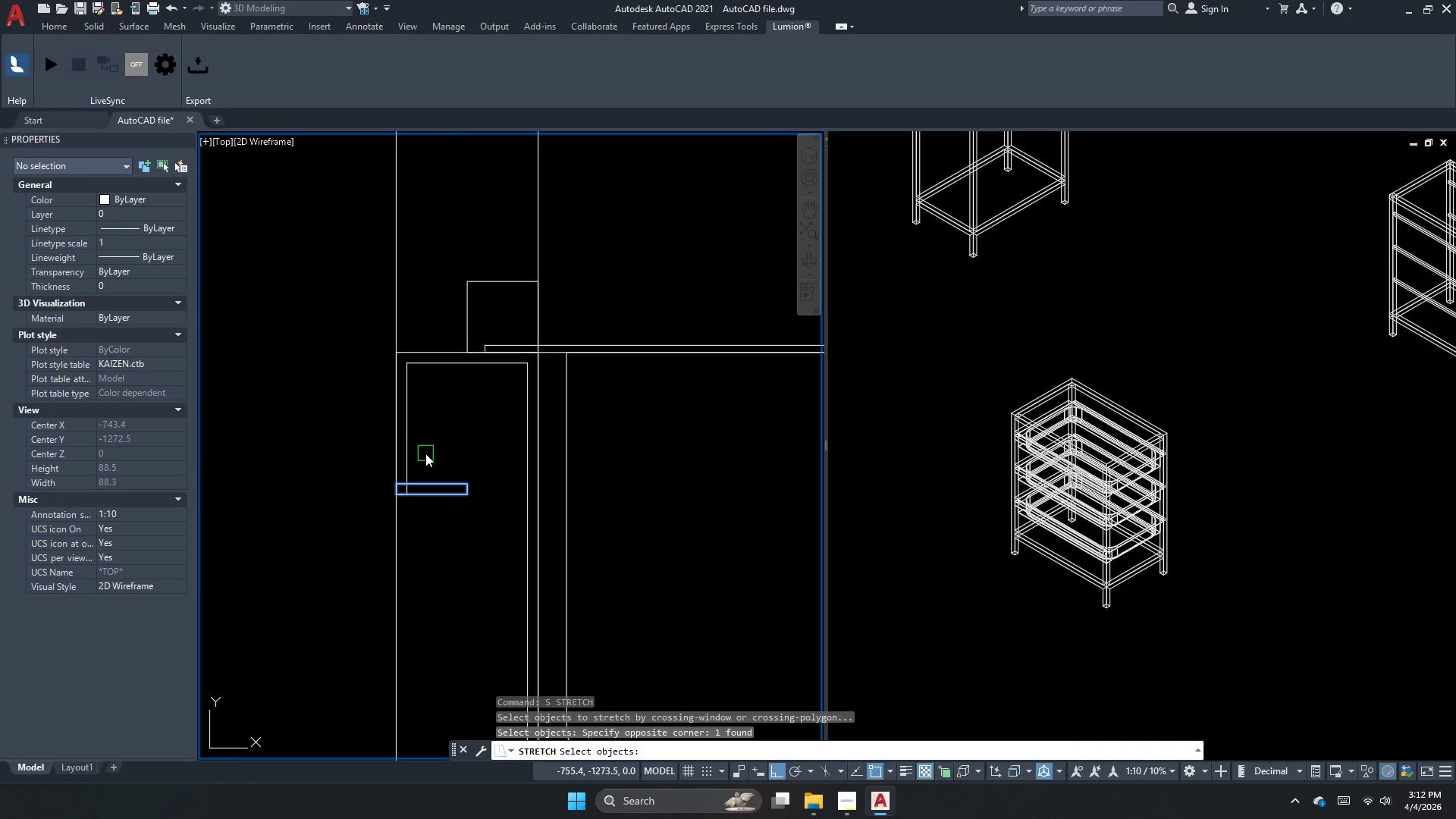 
key(Space)
 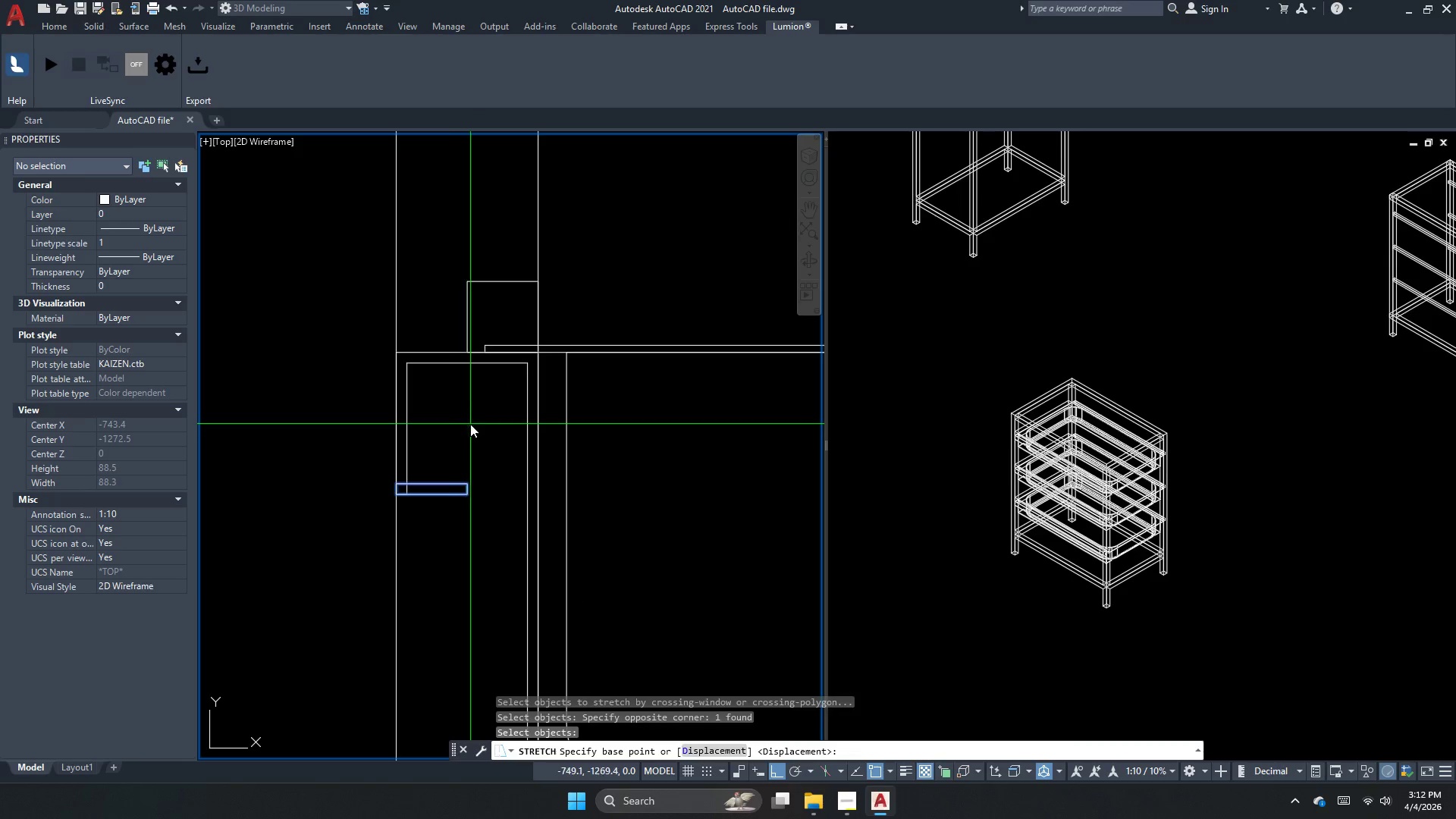 
left_click_drag(start_coordinate=[470, 424], to_coordinate=[455, 424])
 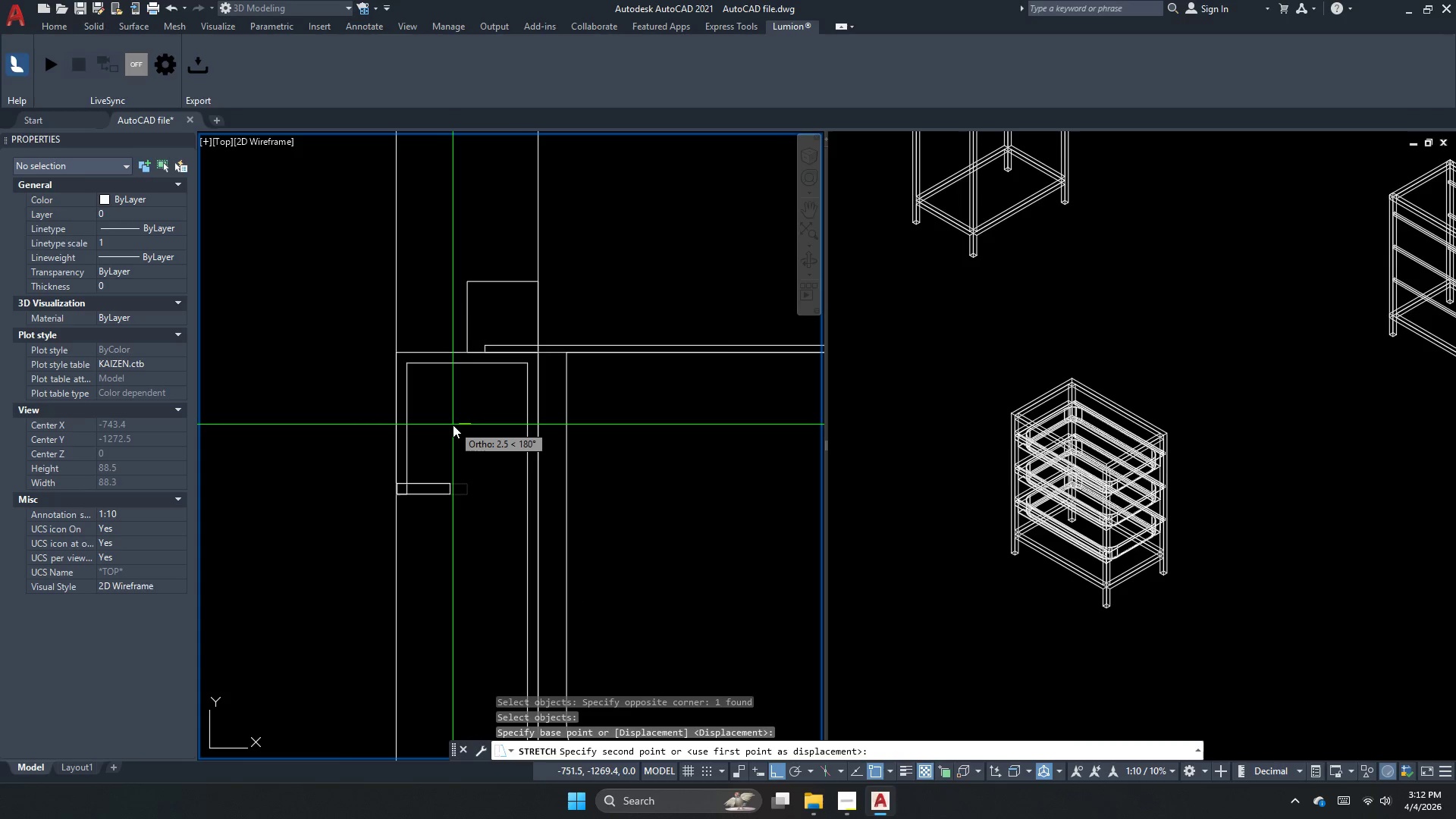 
key(Numpad5)
 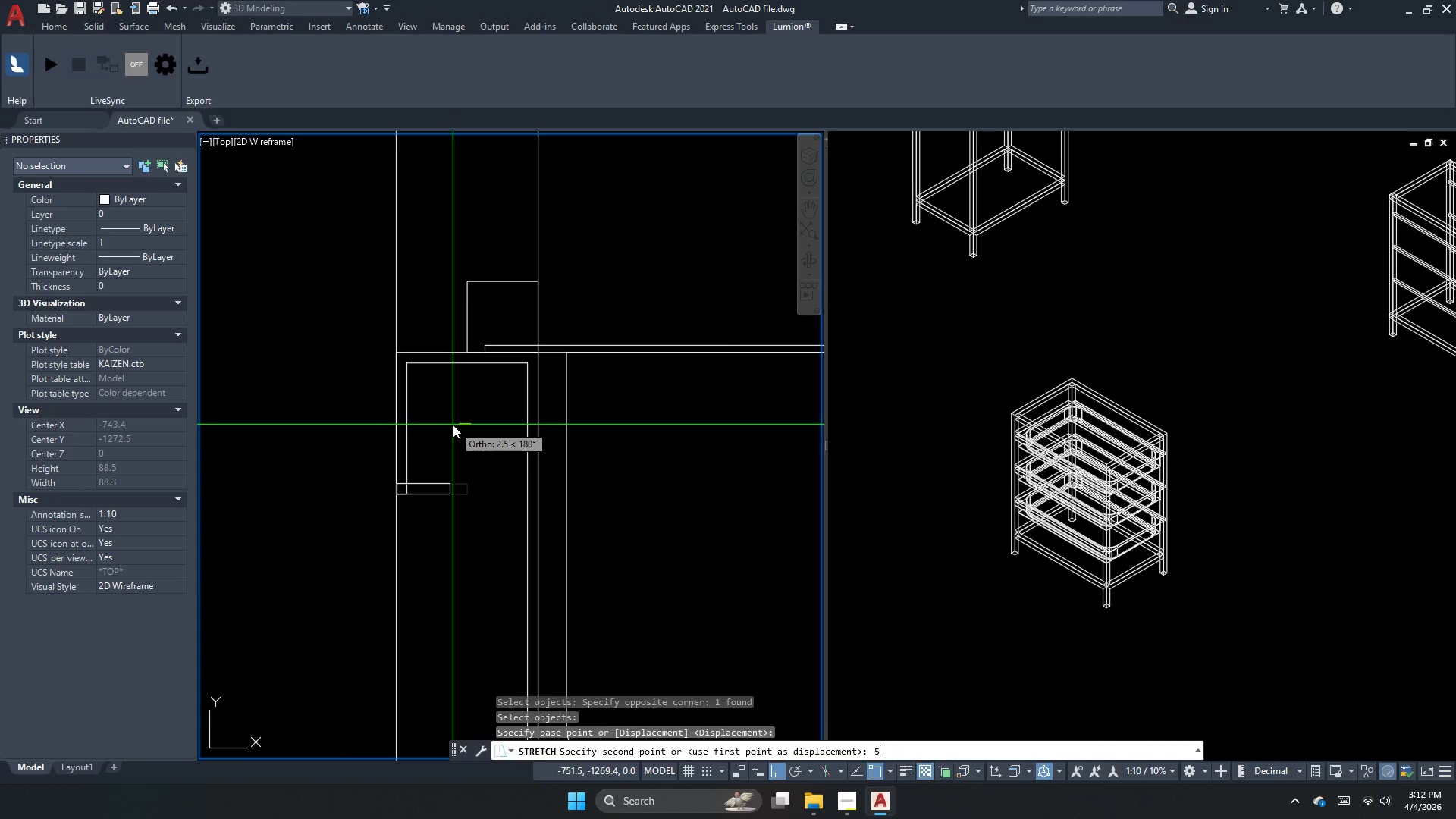 
key(NumpadEnter)
 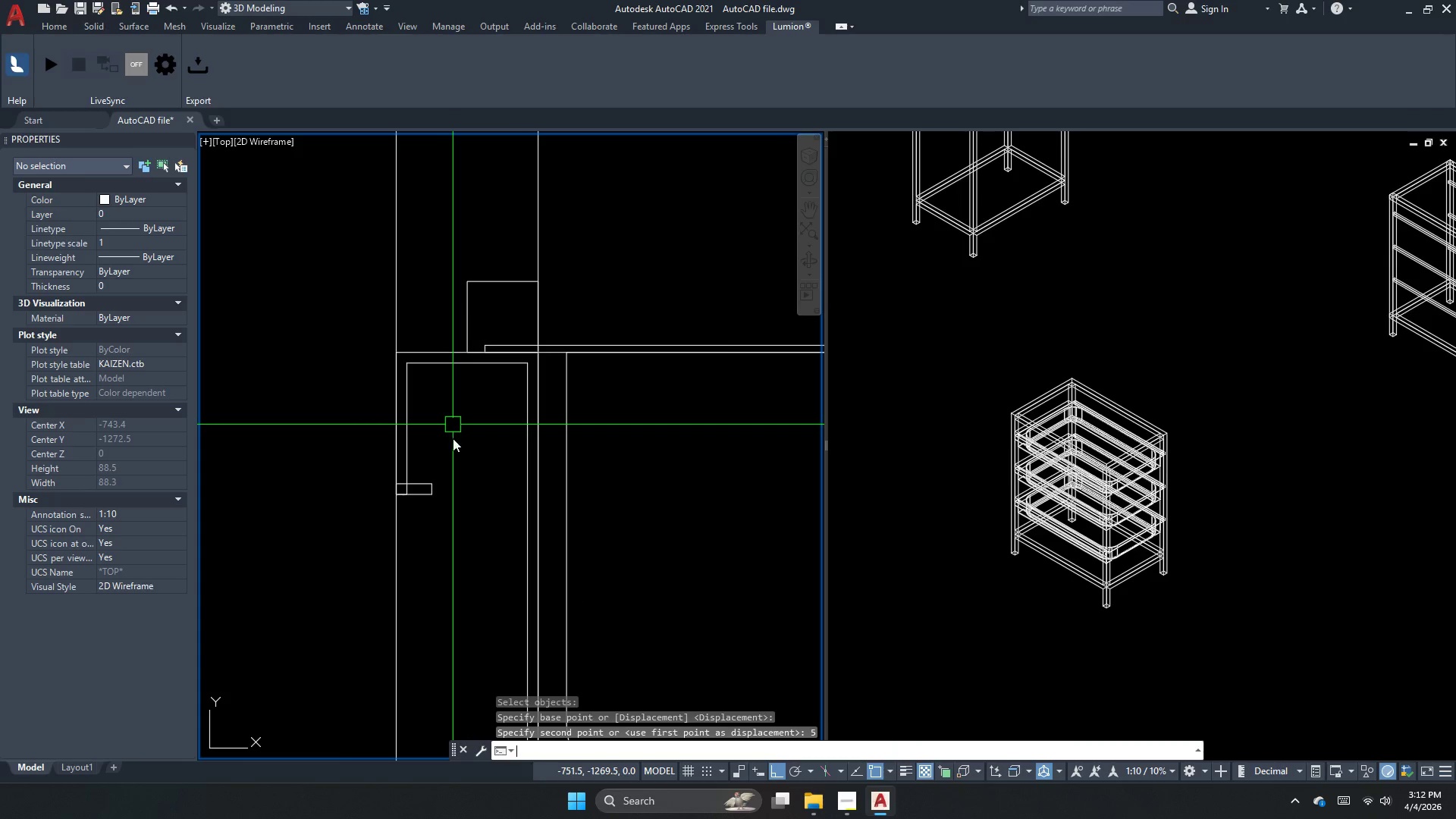 
scroll: coordinate [453, 480], scroll_direction: down, amount: 2.0
 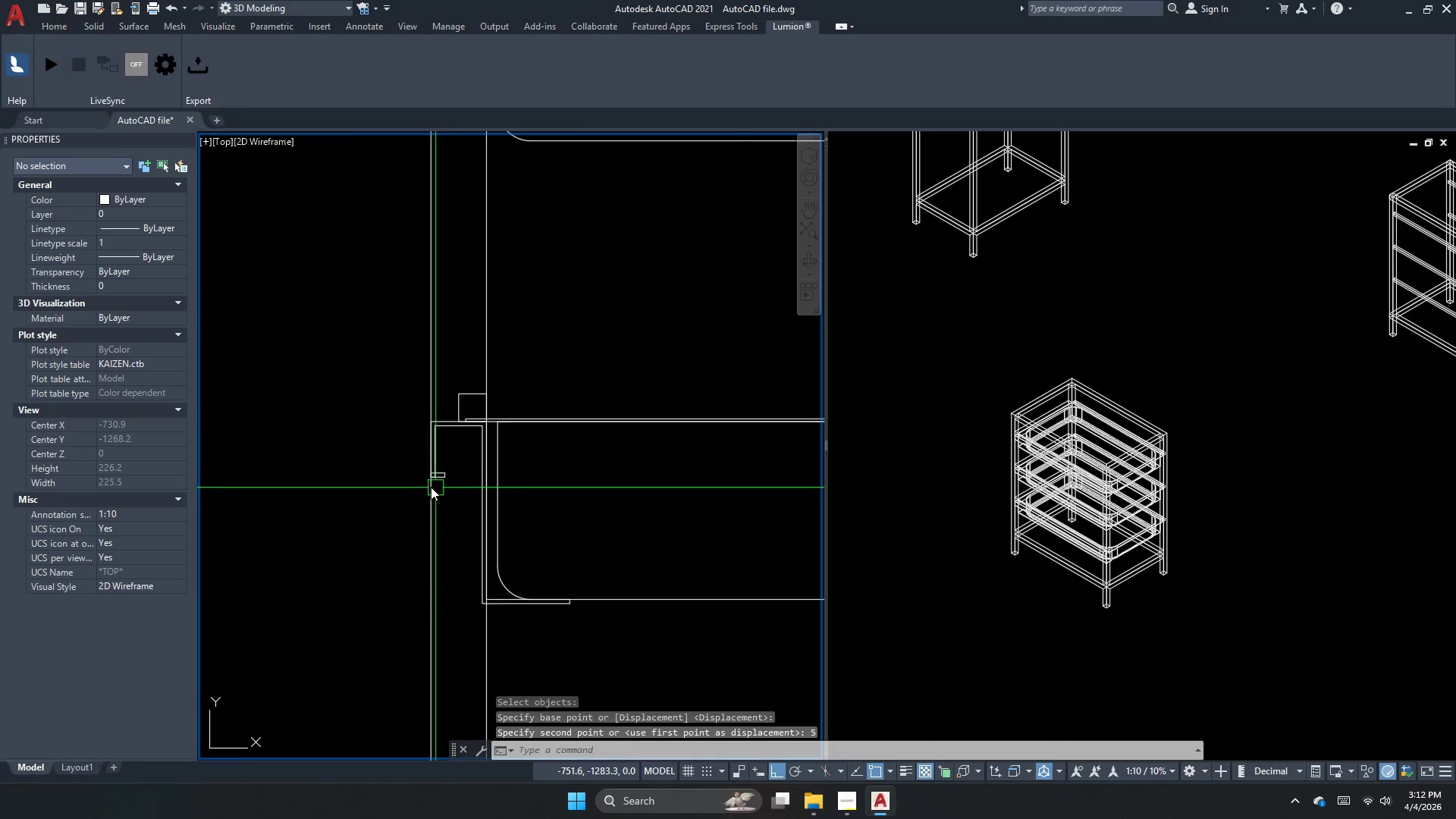 
key(Escape)
 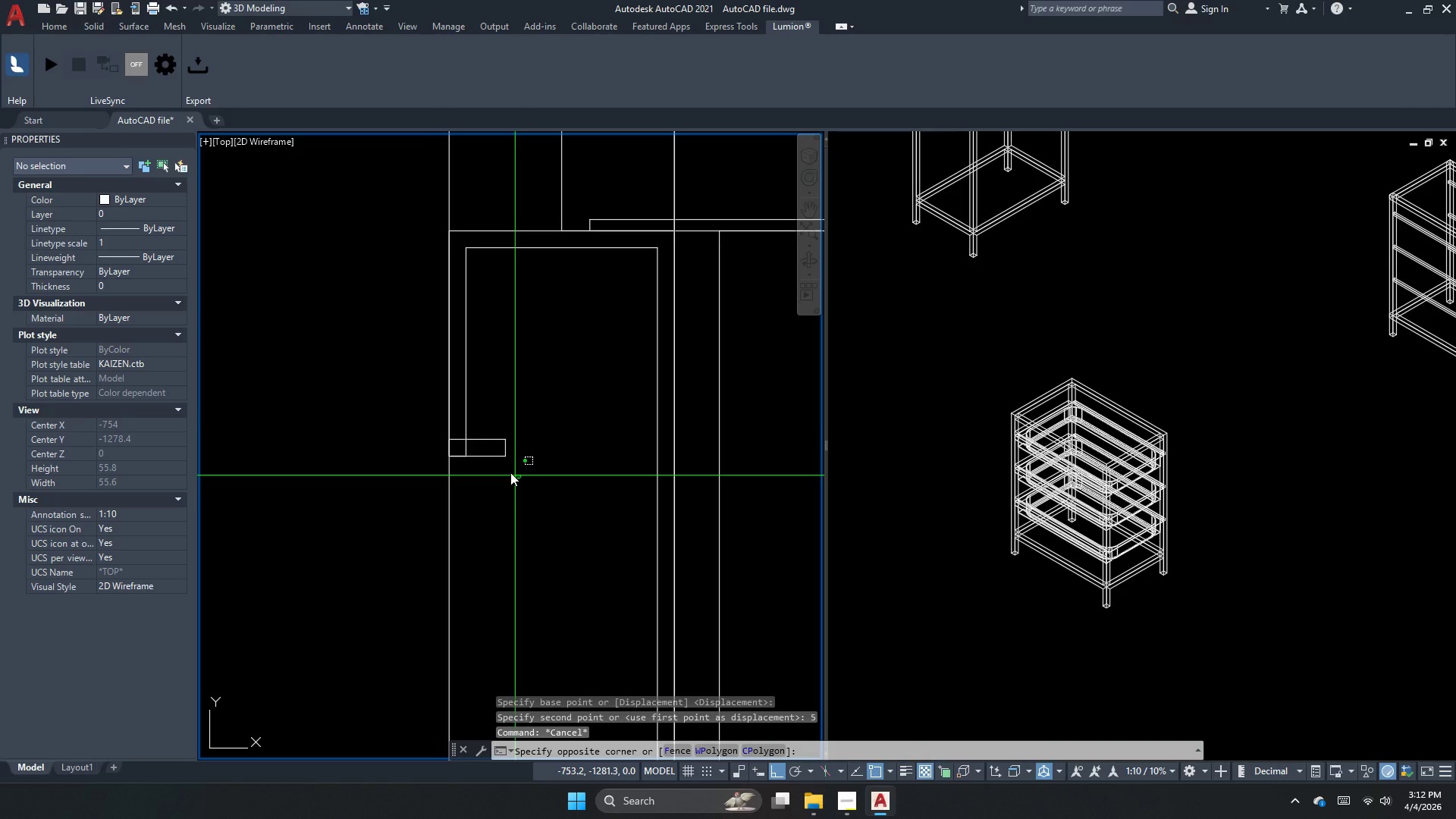 
scroll: coordinate [425, 485], scroll_direction: up, amount: 3.0
 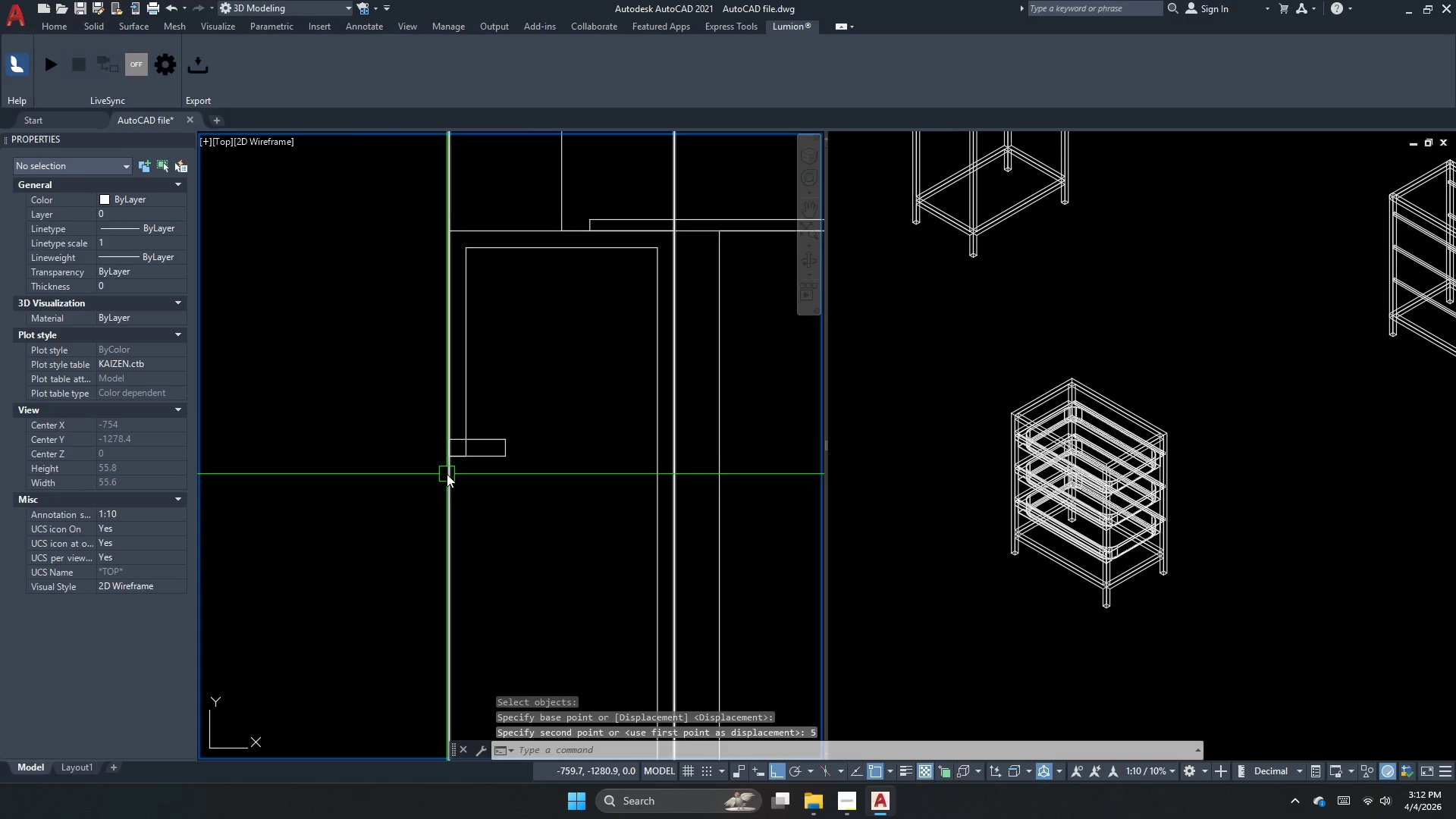 
double_click([482, 436])
 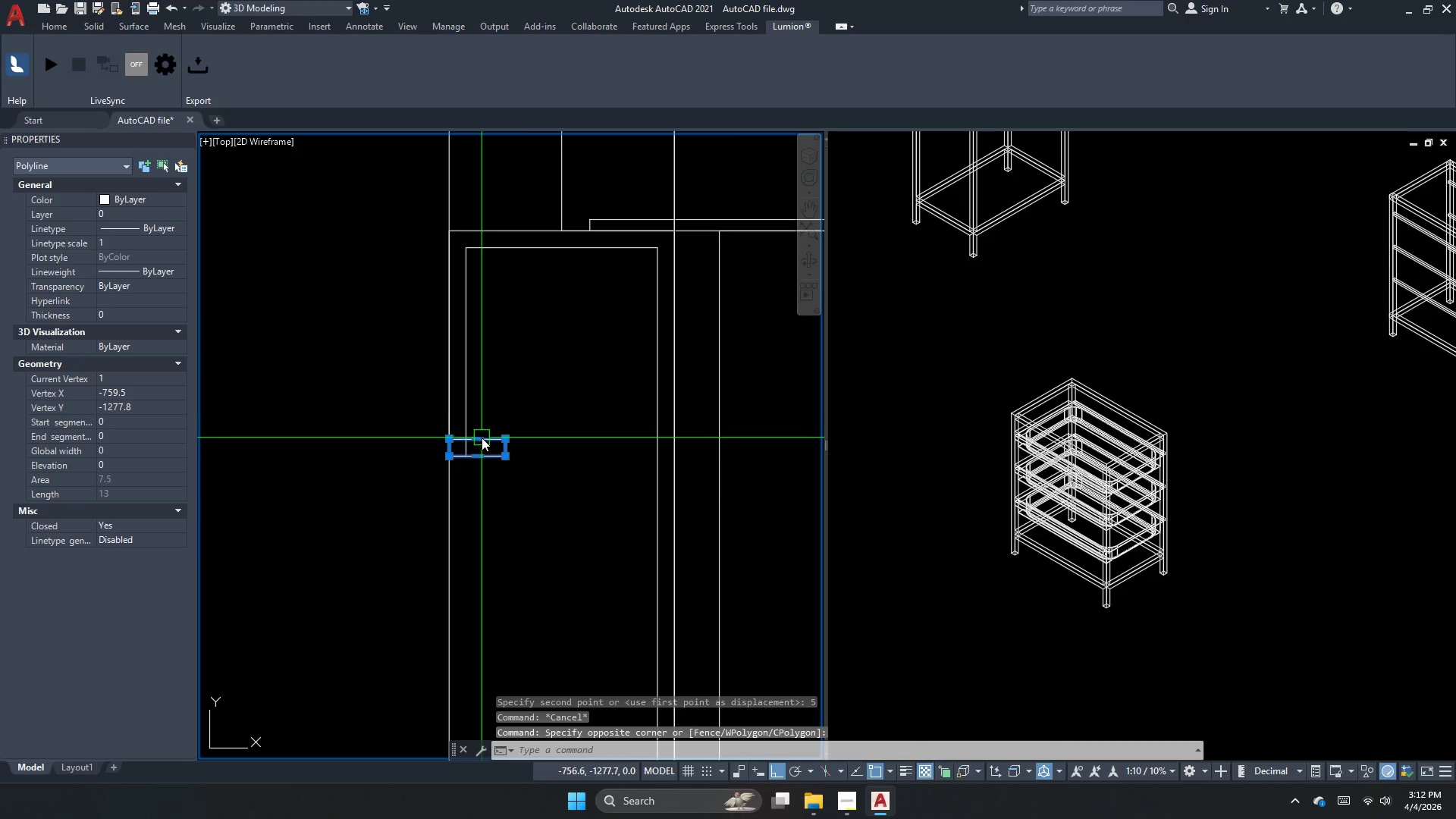 
key(Escape)
 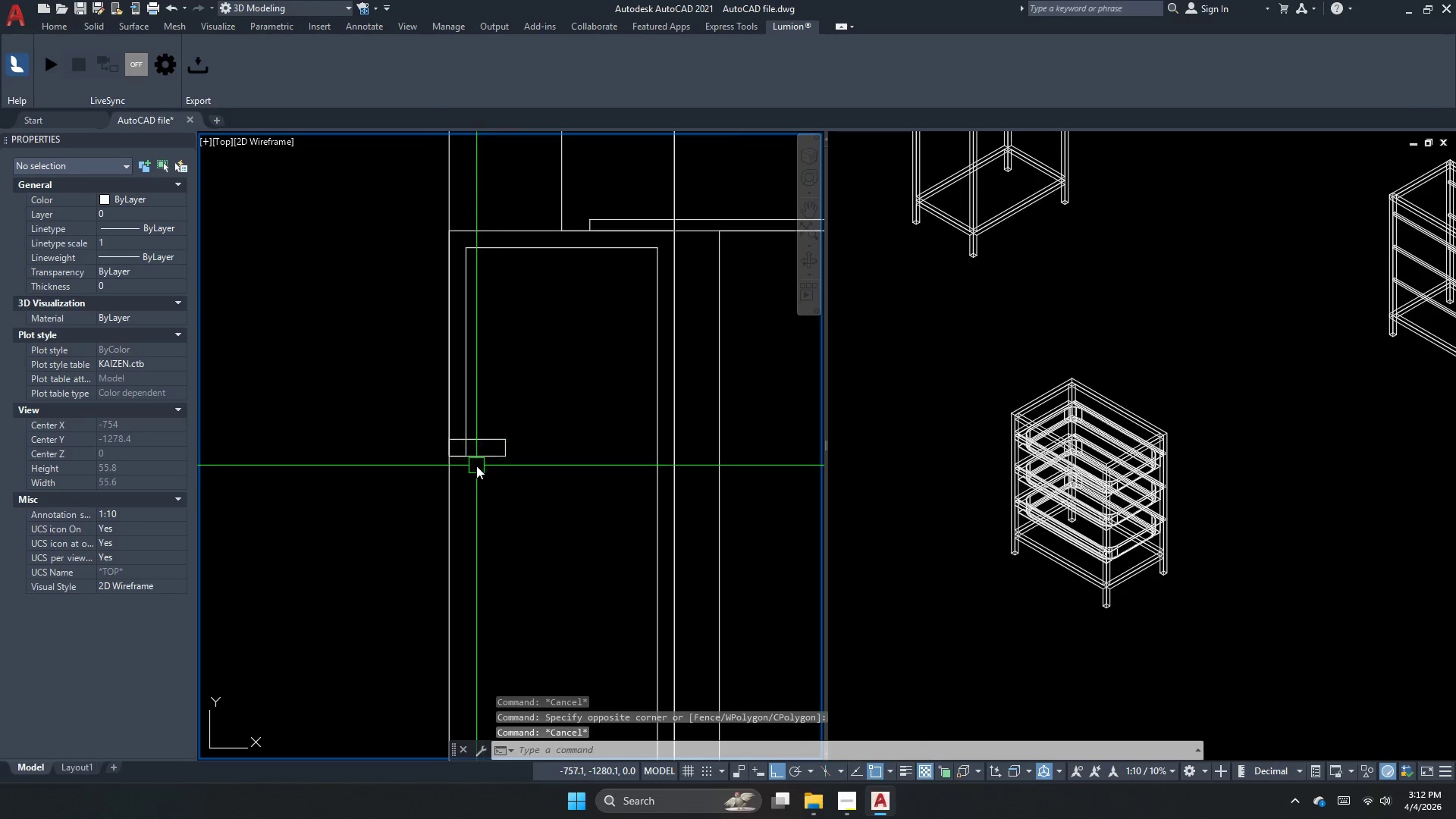 
key(Control+Z)
 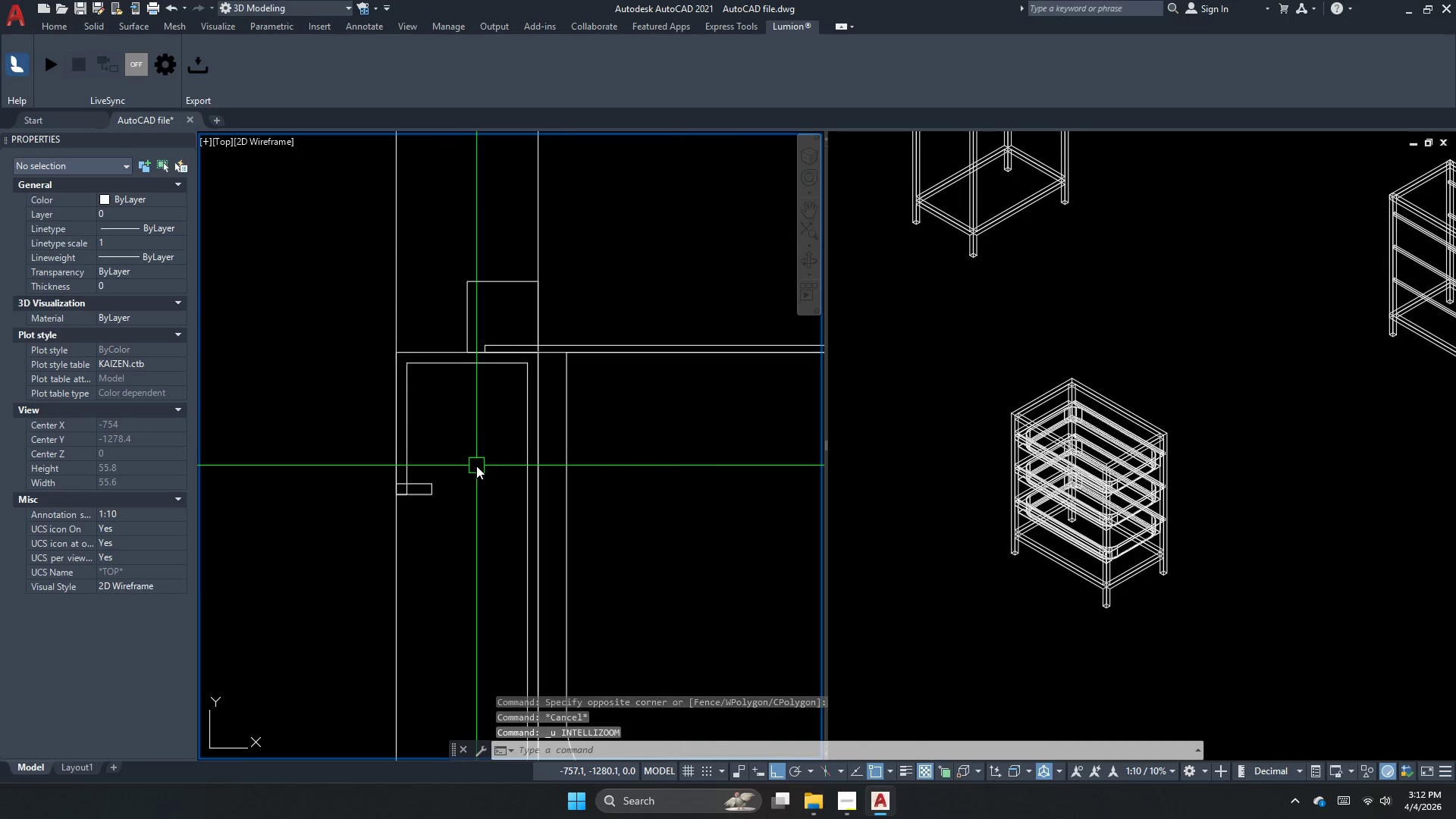 
key(Control+Z)
 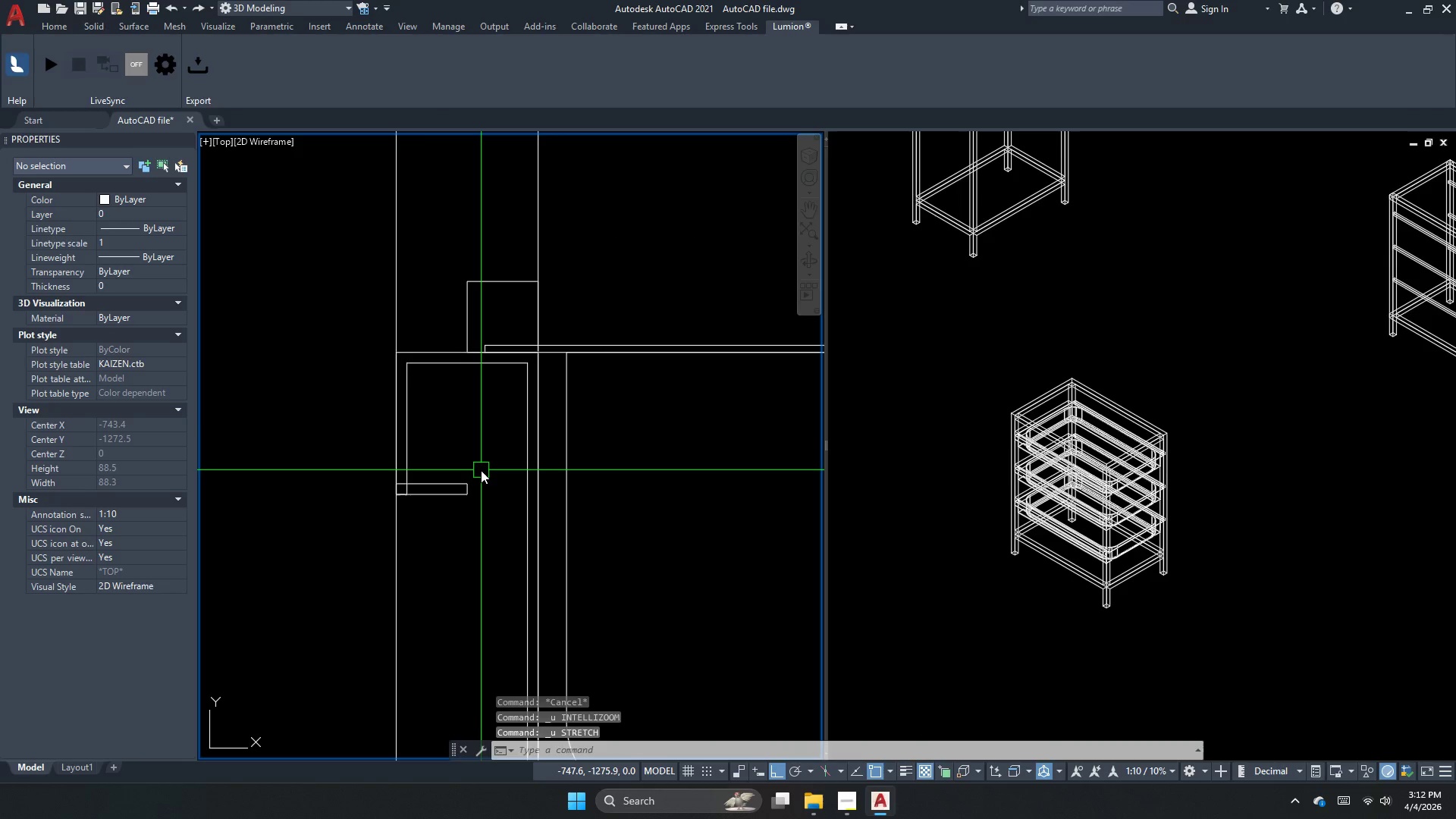 
key(Escape)
 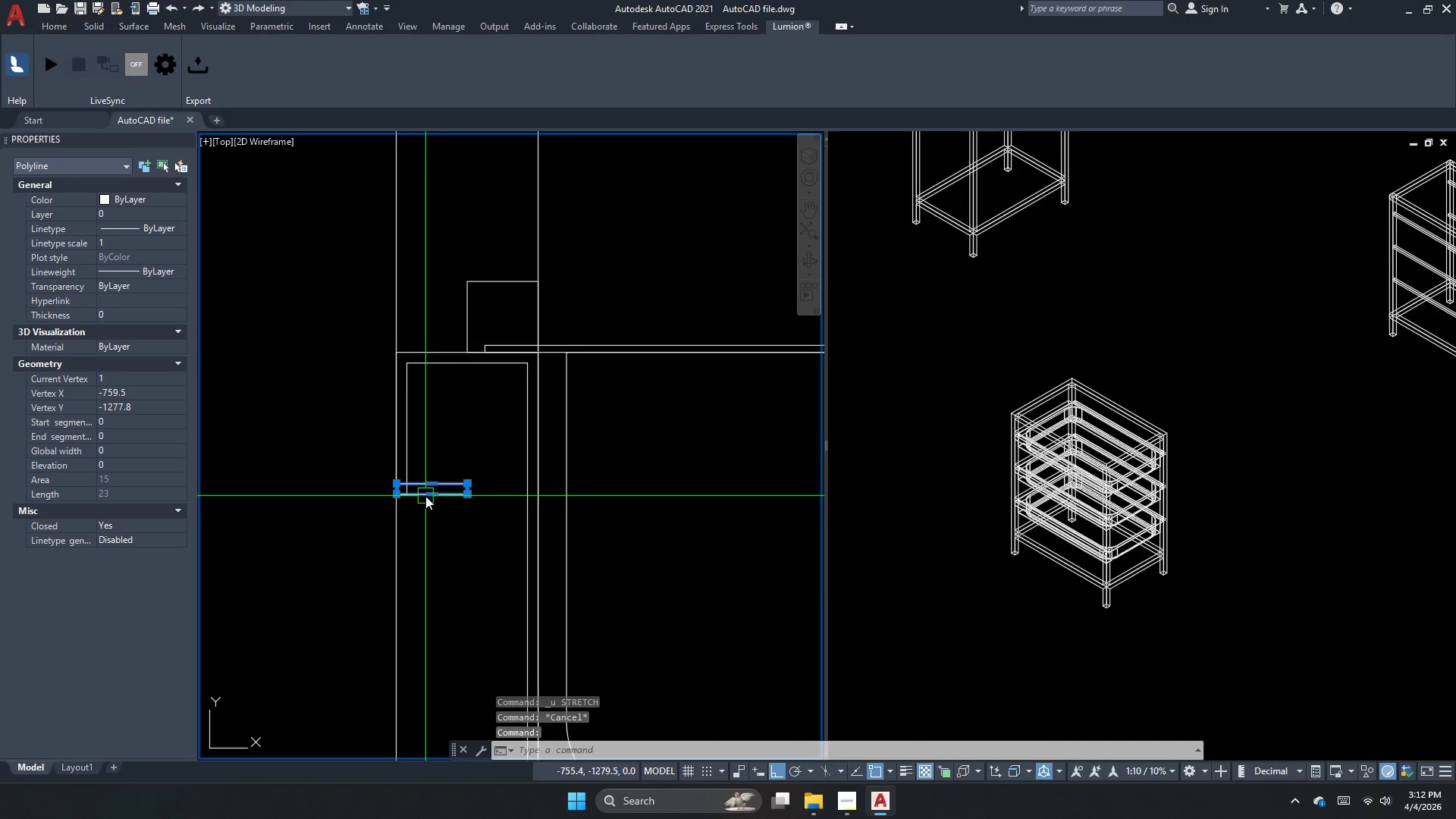 
scroll: coordinate [401, 469], scroll_direction: up, amount: 2.0
 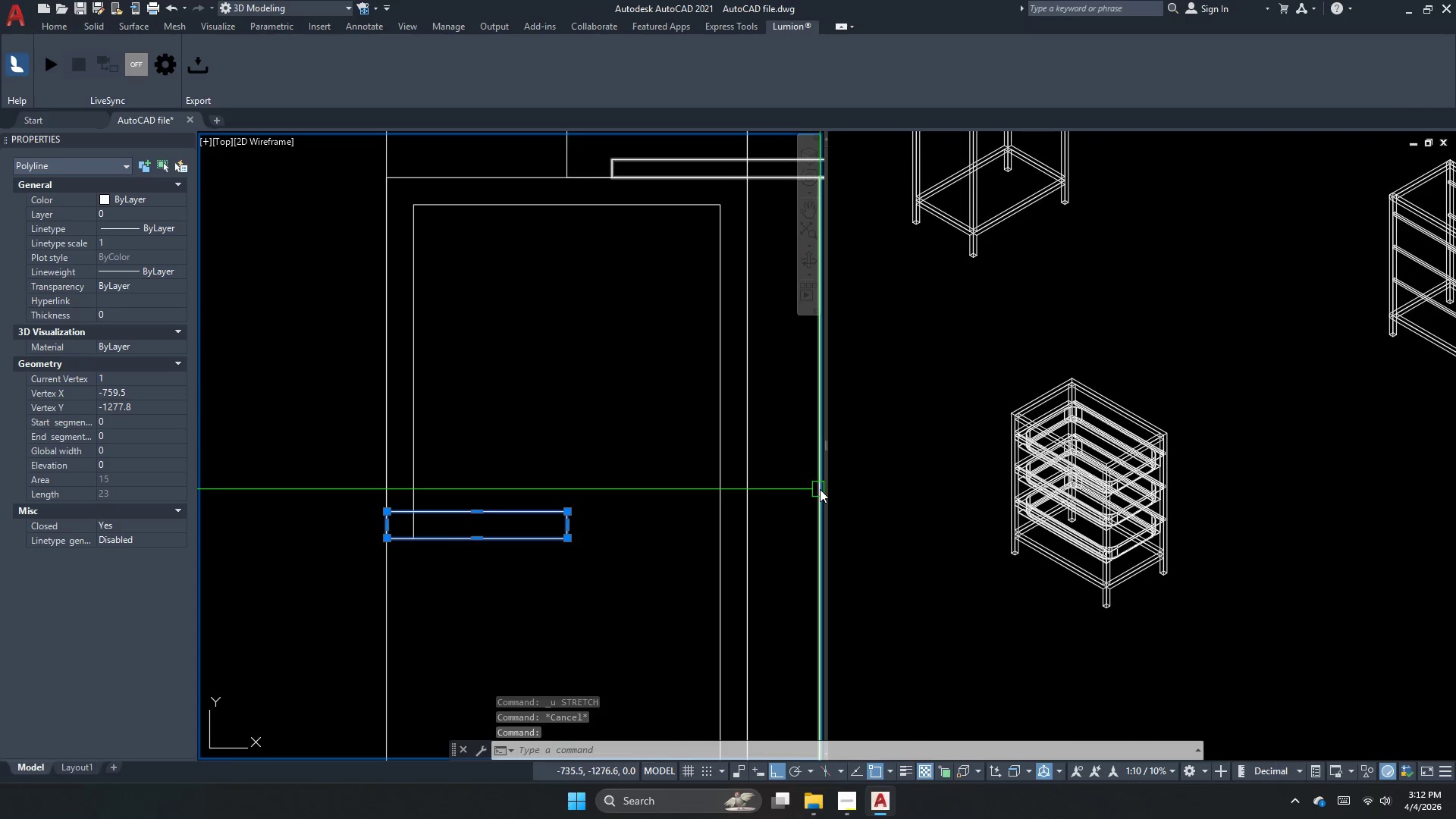 
left_click([839, 494])
 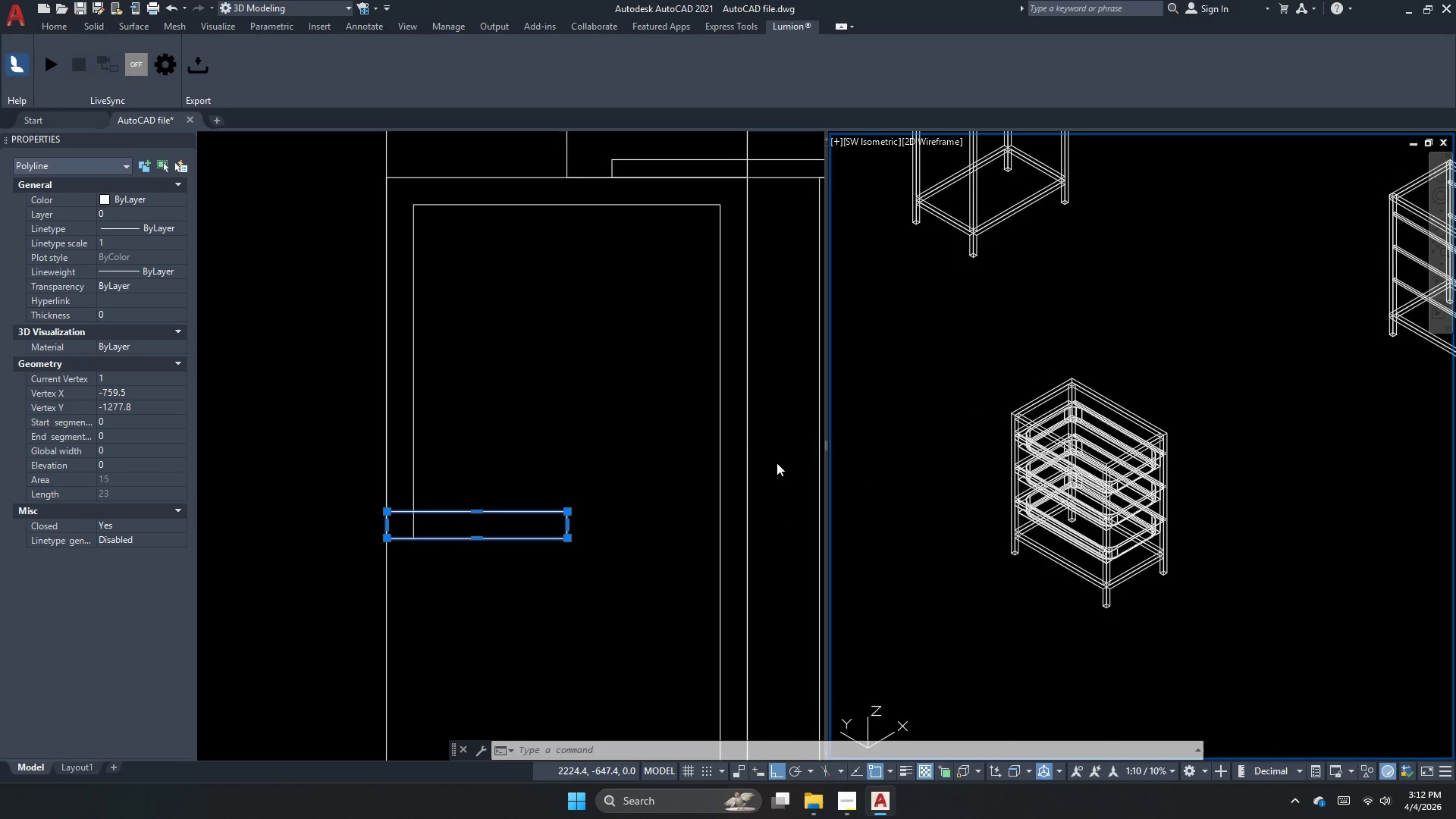 
left_click([616, 415])
 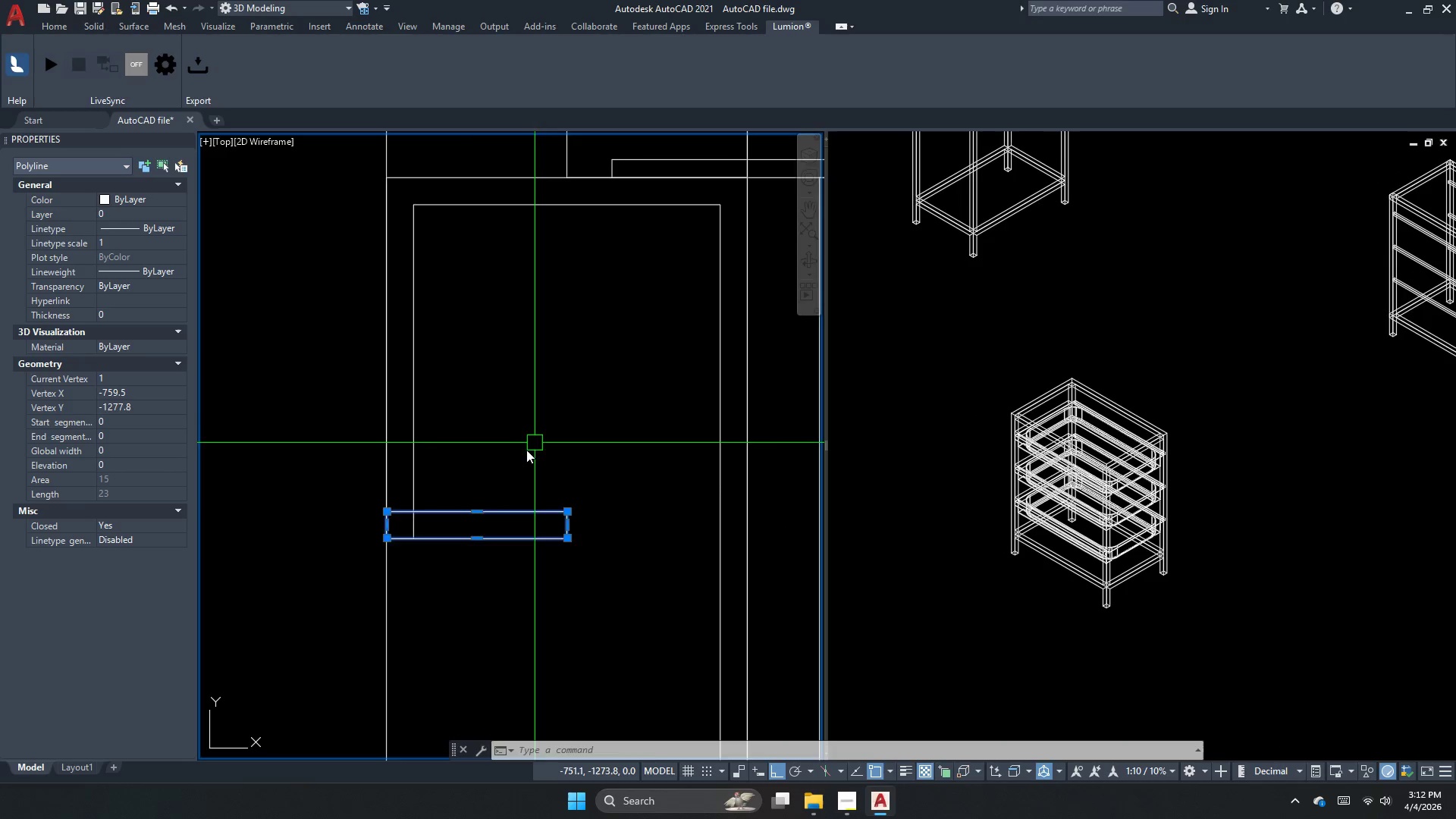 
scroll: coordinate [526, 449], scroll_direction: down, amount: 11.0
 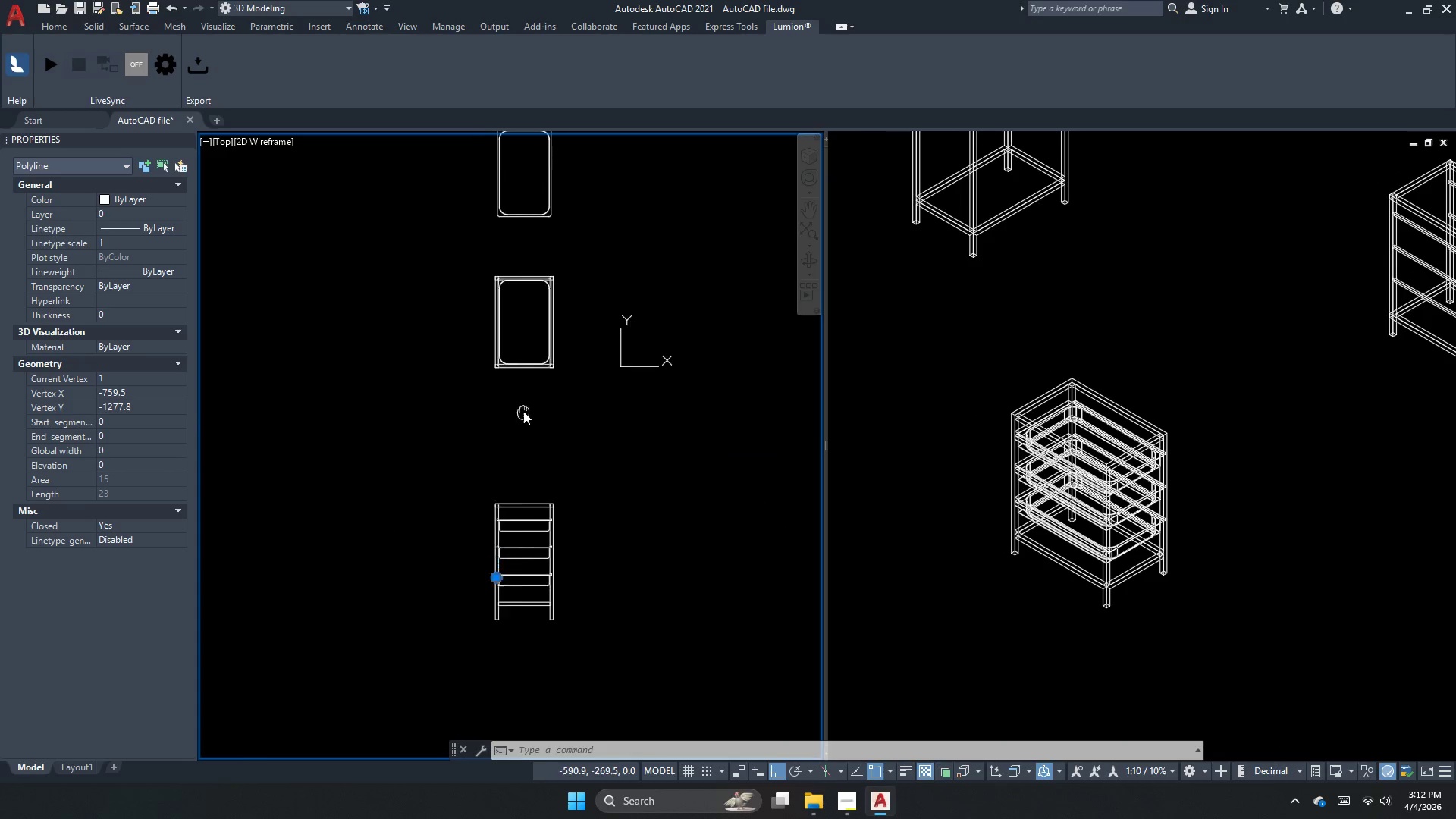 
key(Escape)
 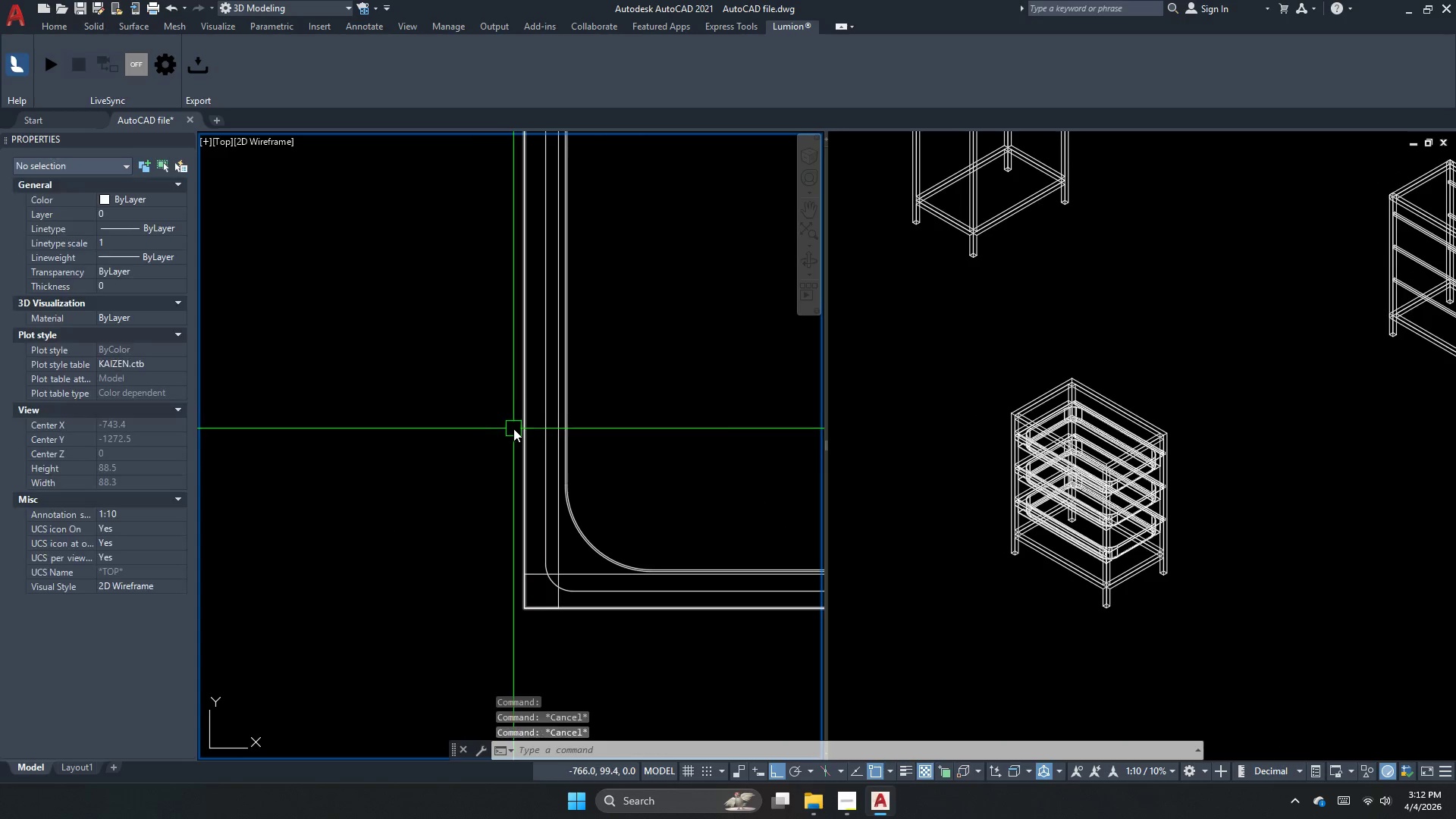 
scroll: coordinate [529, 349], scroll_direction: up, amount: 5.0
 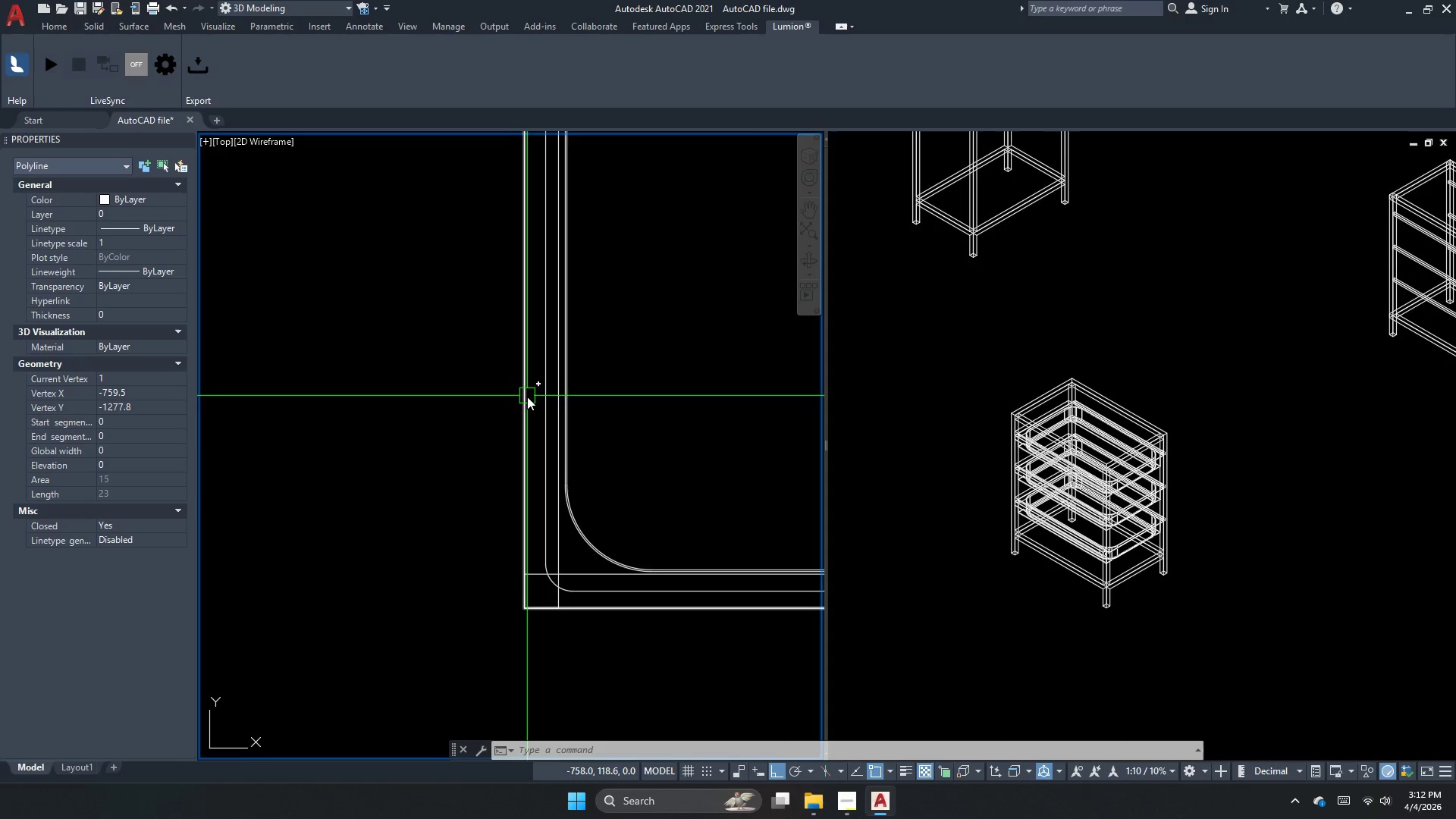 
key(Escape)
key(Escape)
type(dli  )
 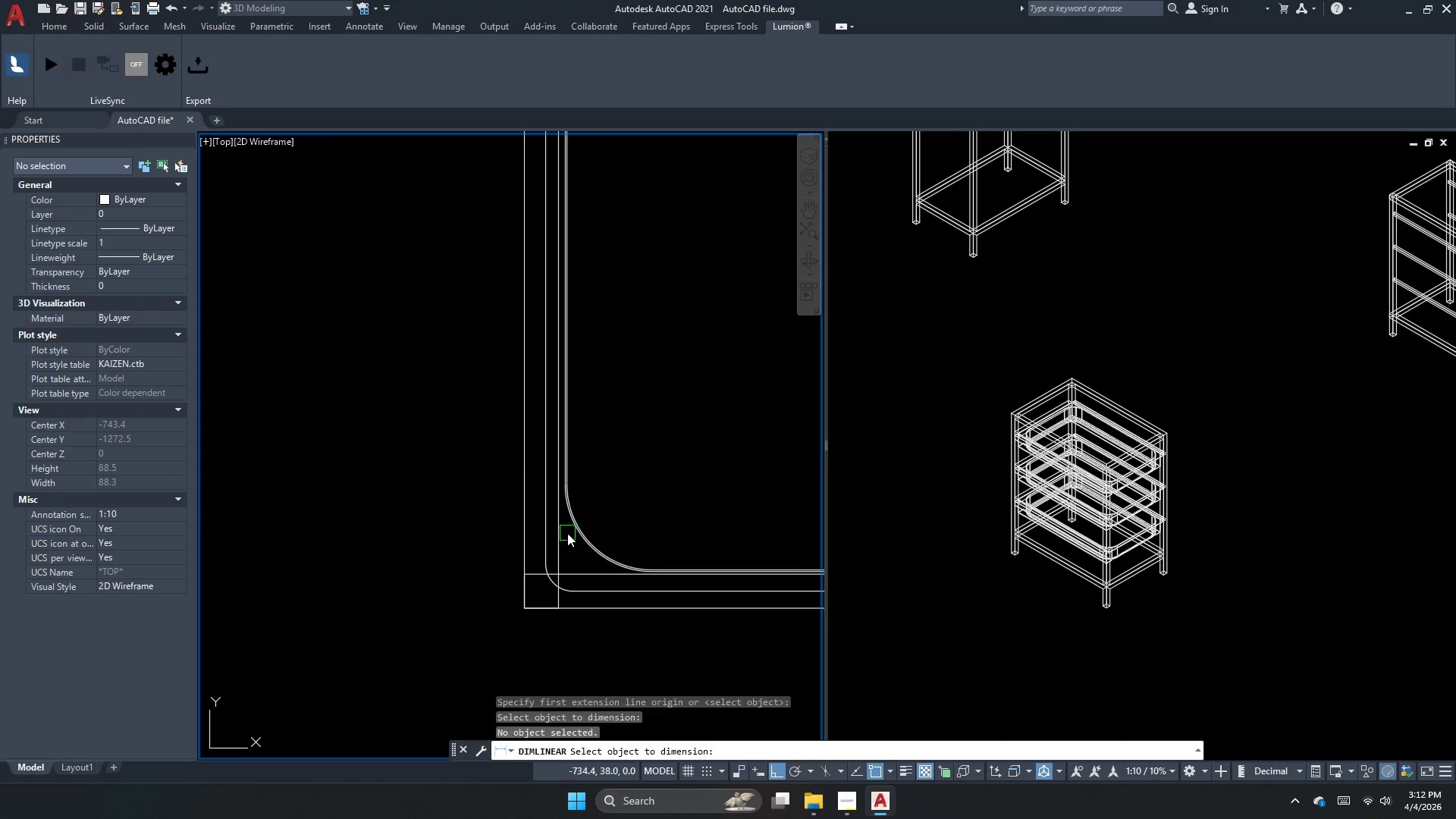 
left_click_drag(start_coordinate=[567, 533], to_coordinate=[554, 538])
 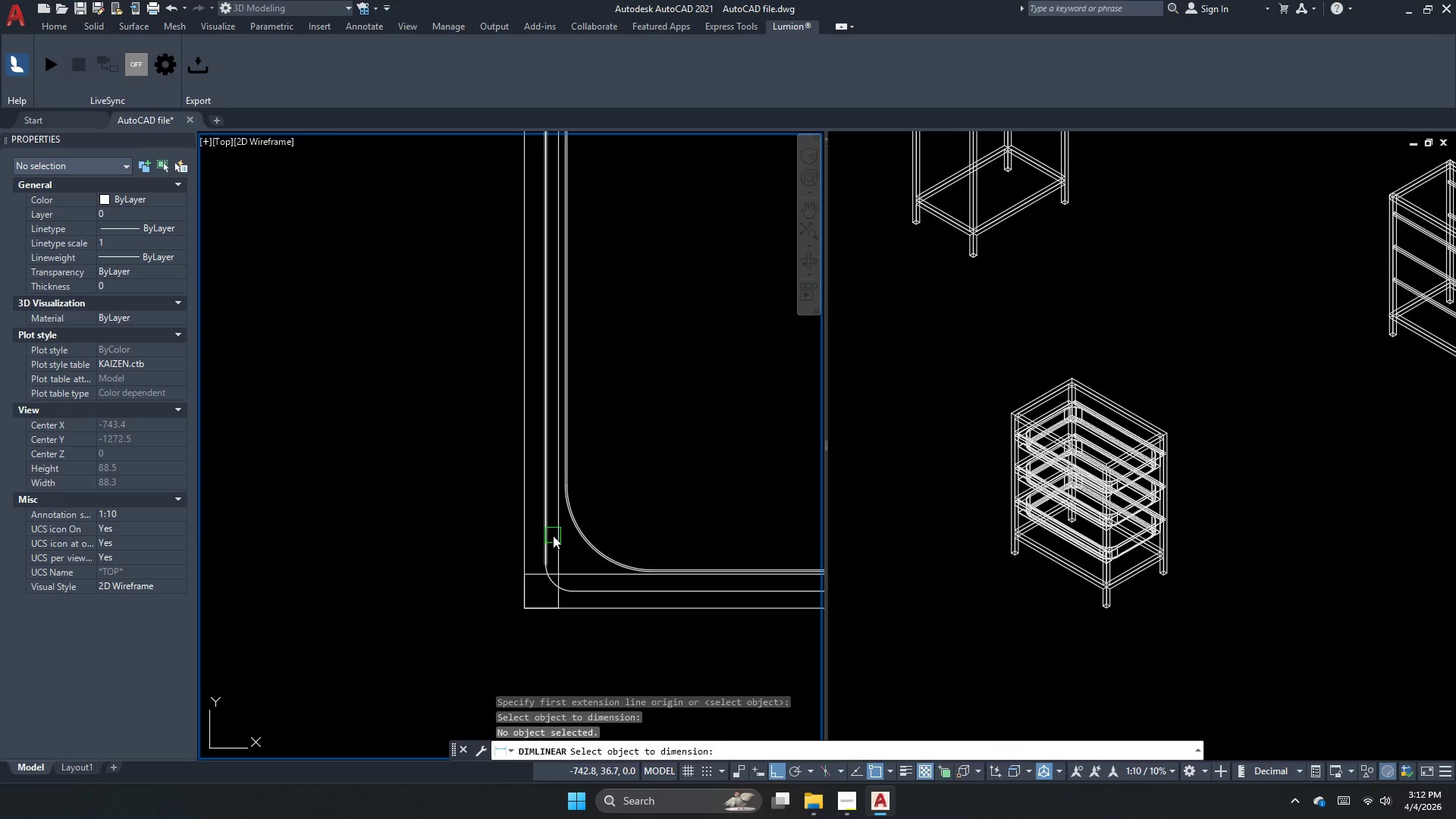 
left_click([555, 534])
 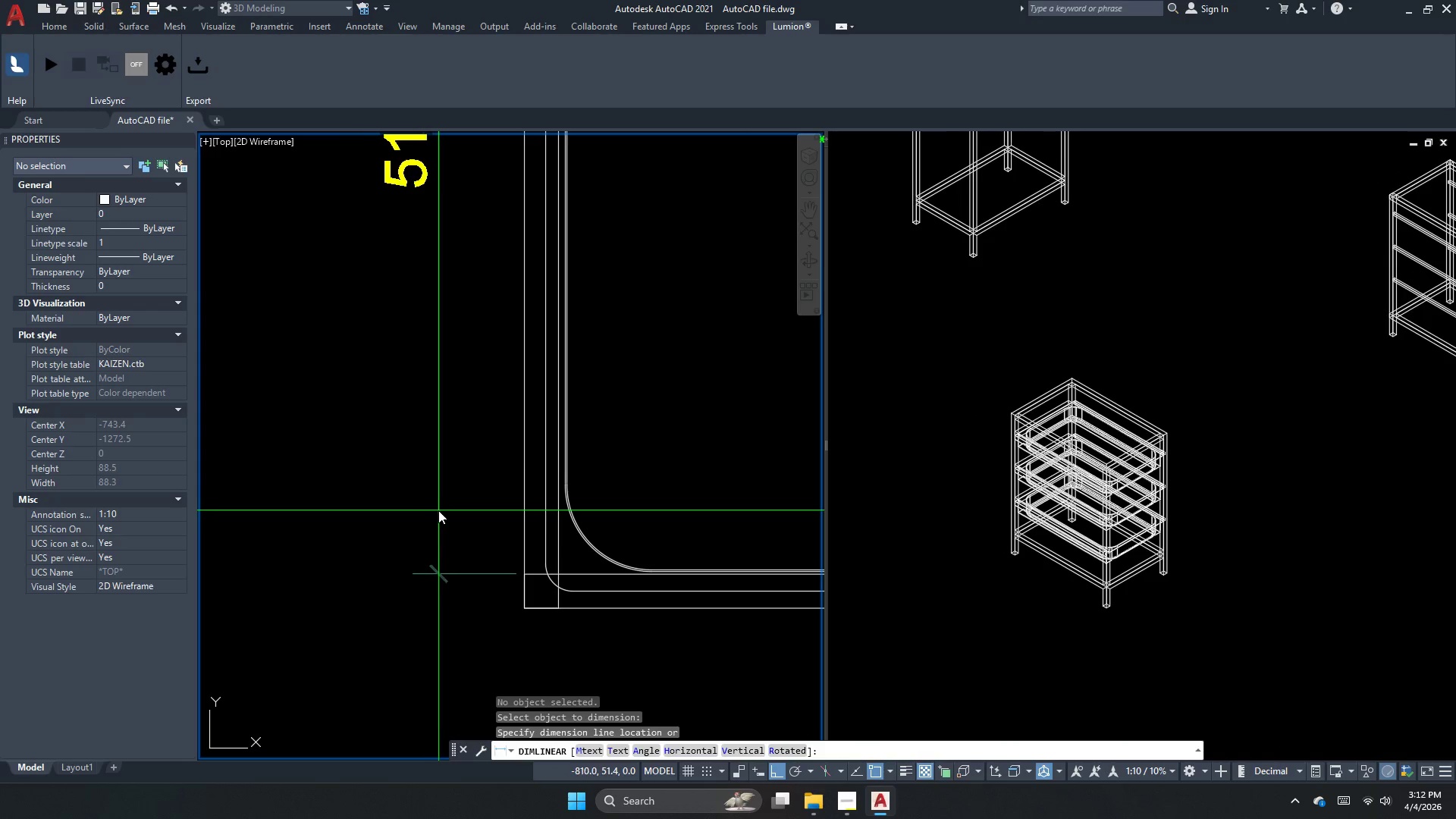 
key(Escape)
 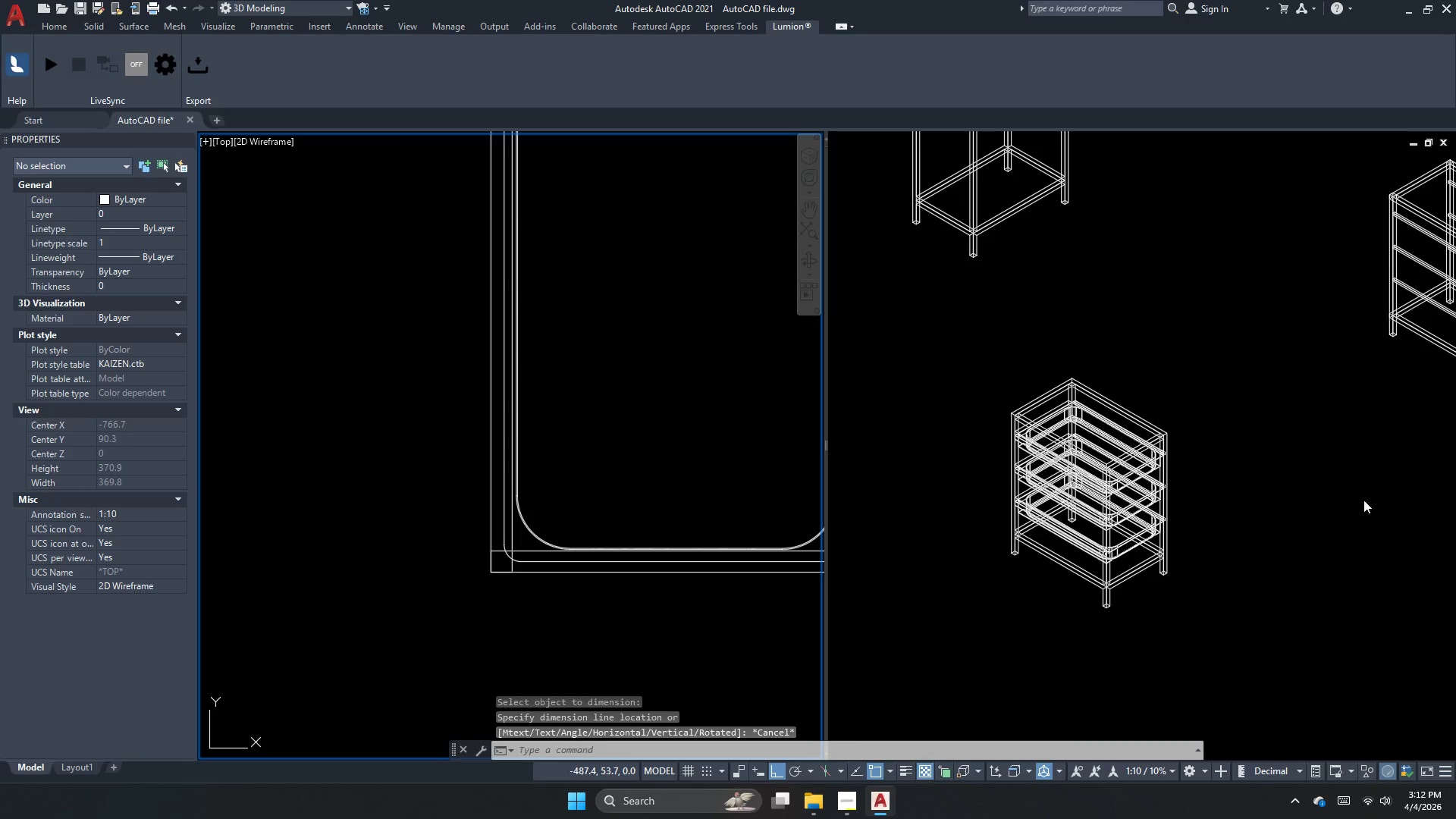 
left_click_drag(start_coordinate=[1365, 504], to_coordinate=[1365, 507])
 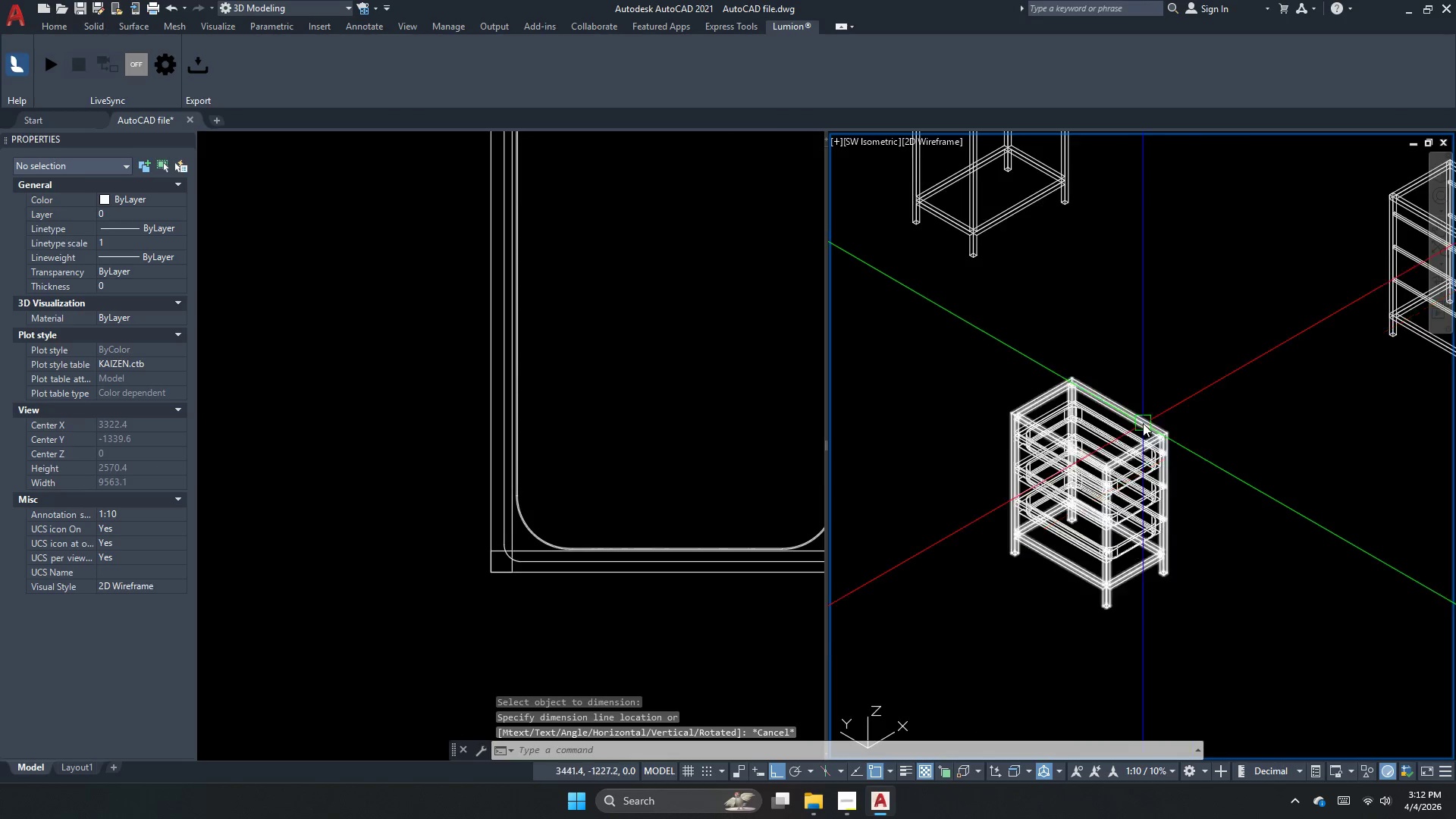 
scroll: coordinate [438, 510], scroll_direction: down, amount: 1.0
 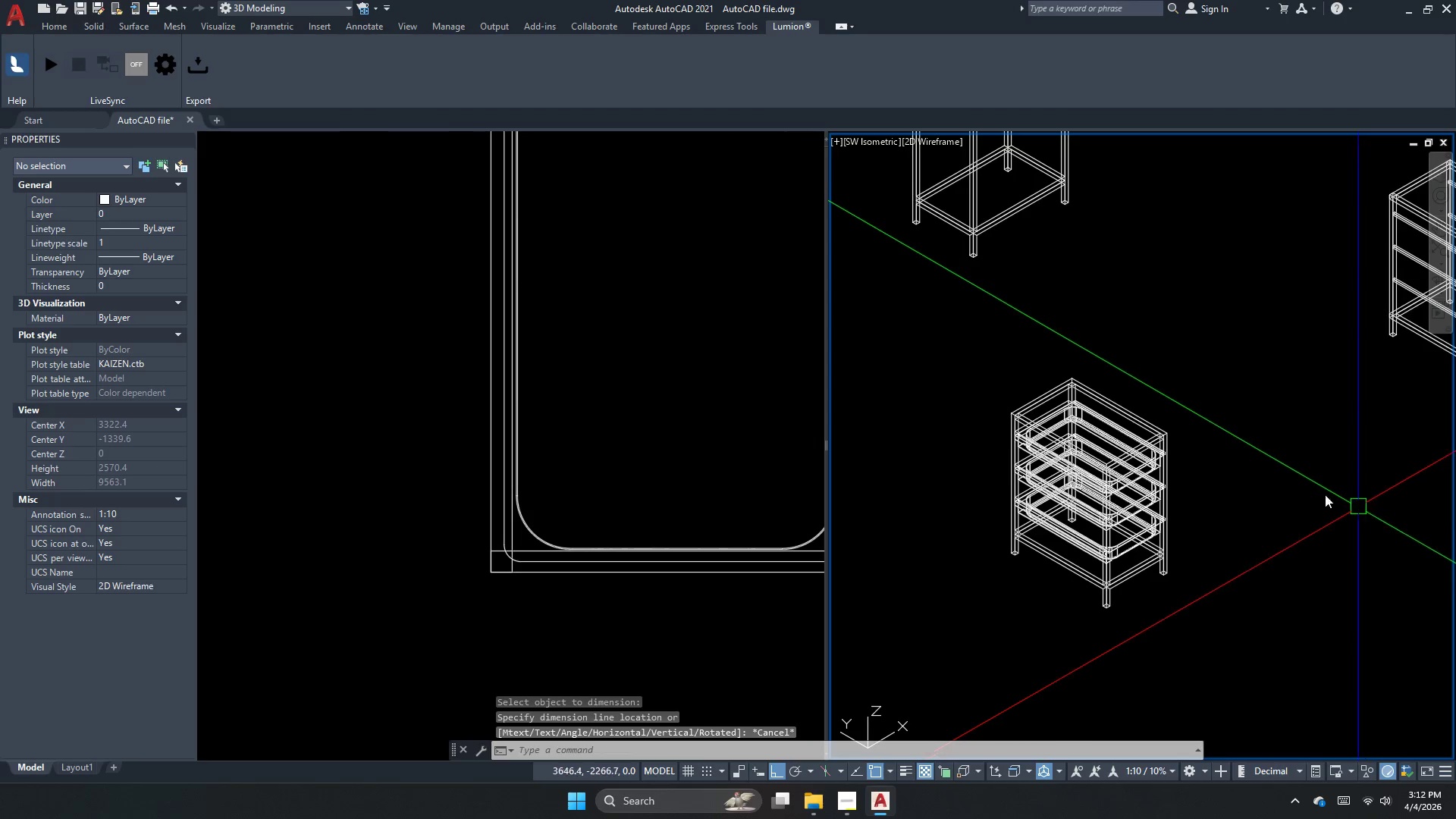 
scroll: coordinate [843, 583], scroll_direction: none, amount: 0.0
 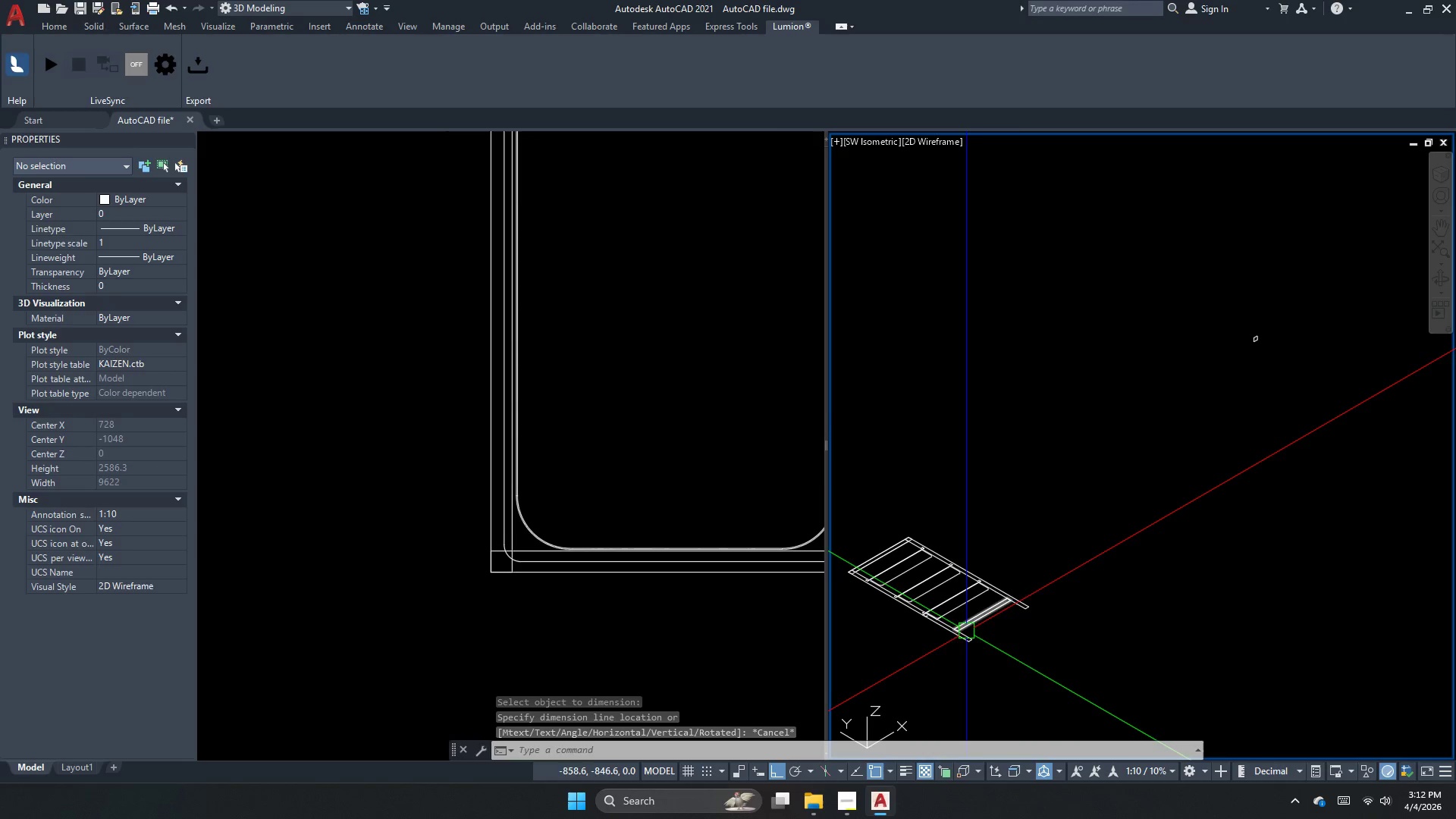 
left_click([974, 635])
 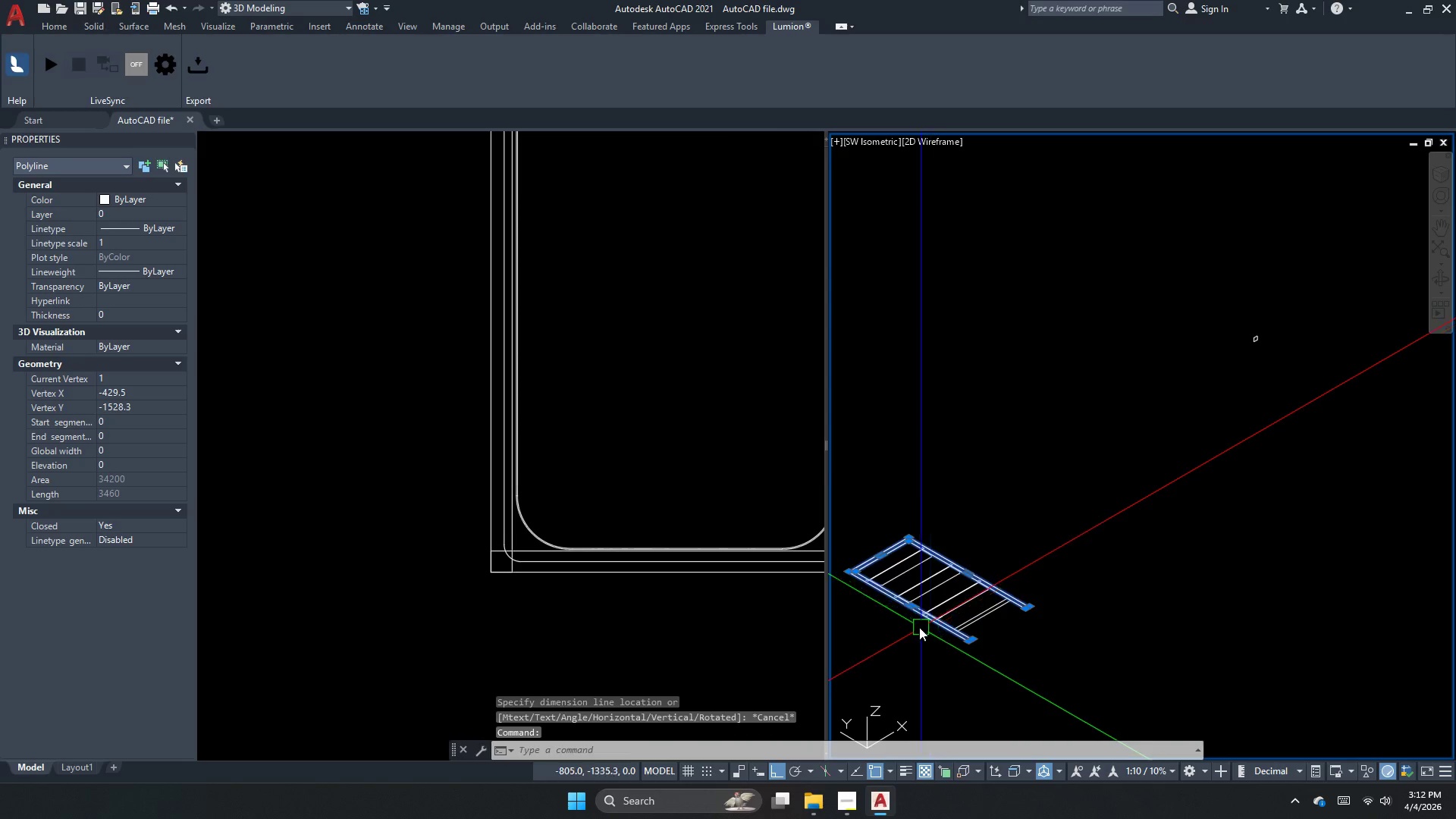 
scroll: coordinate [1003, 570], scroll_direction: up, amount: 7.0
 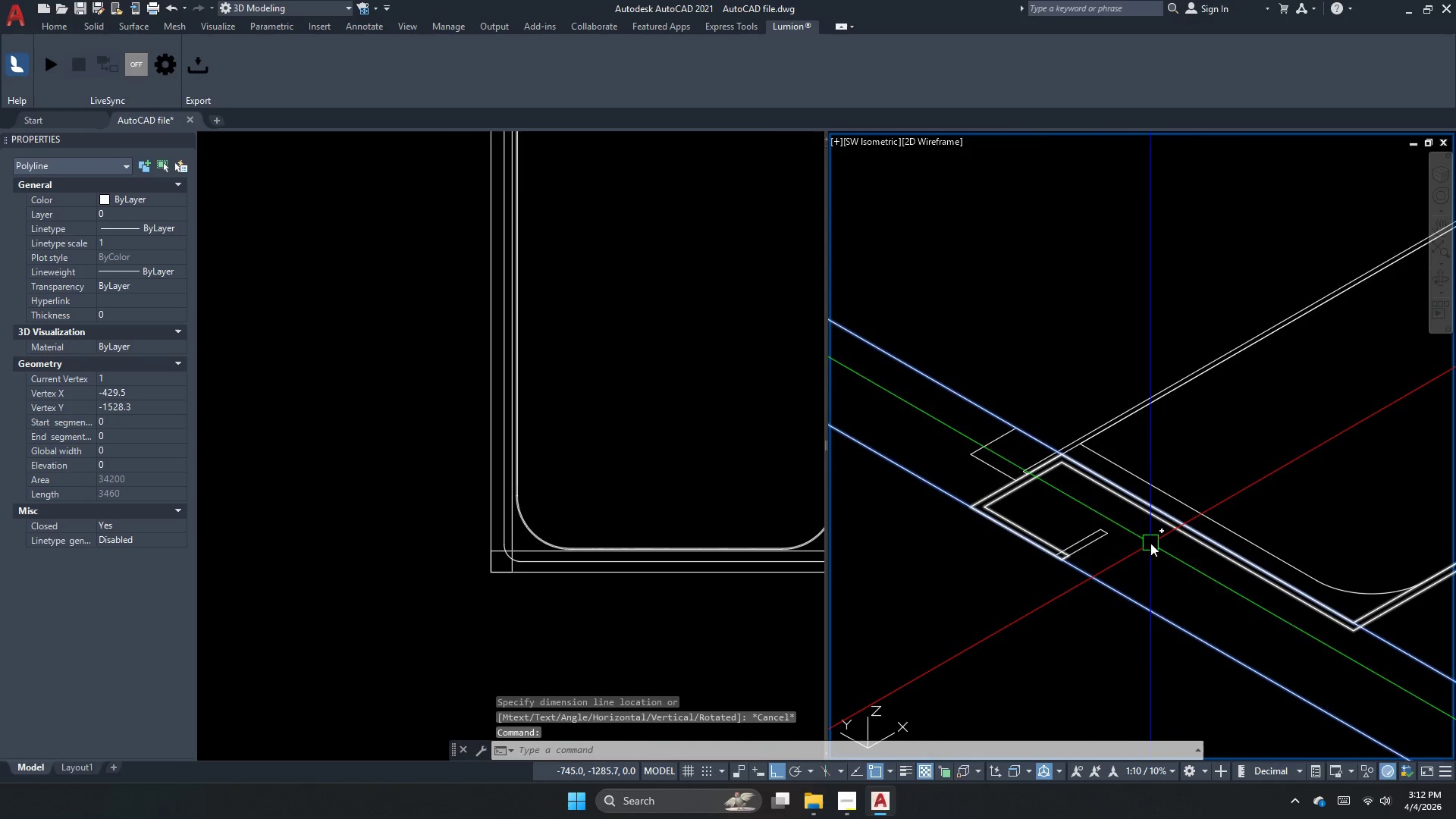 
key(Escape)
 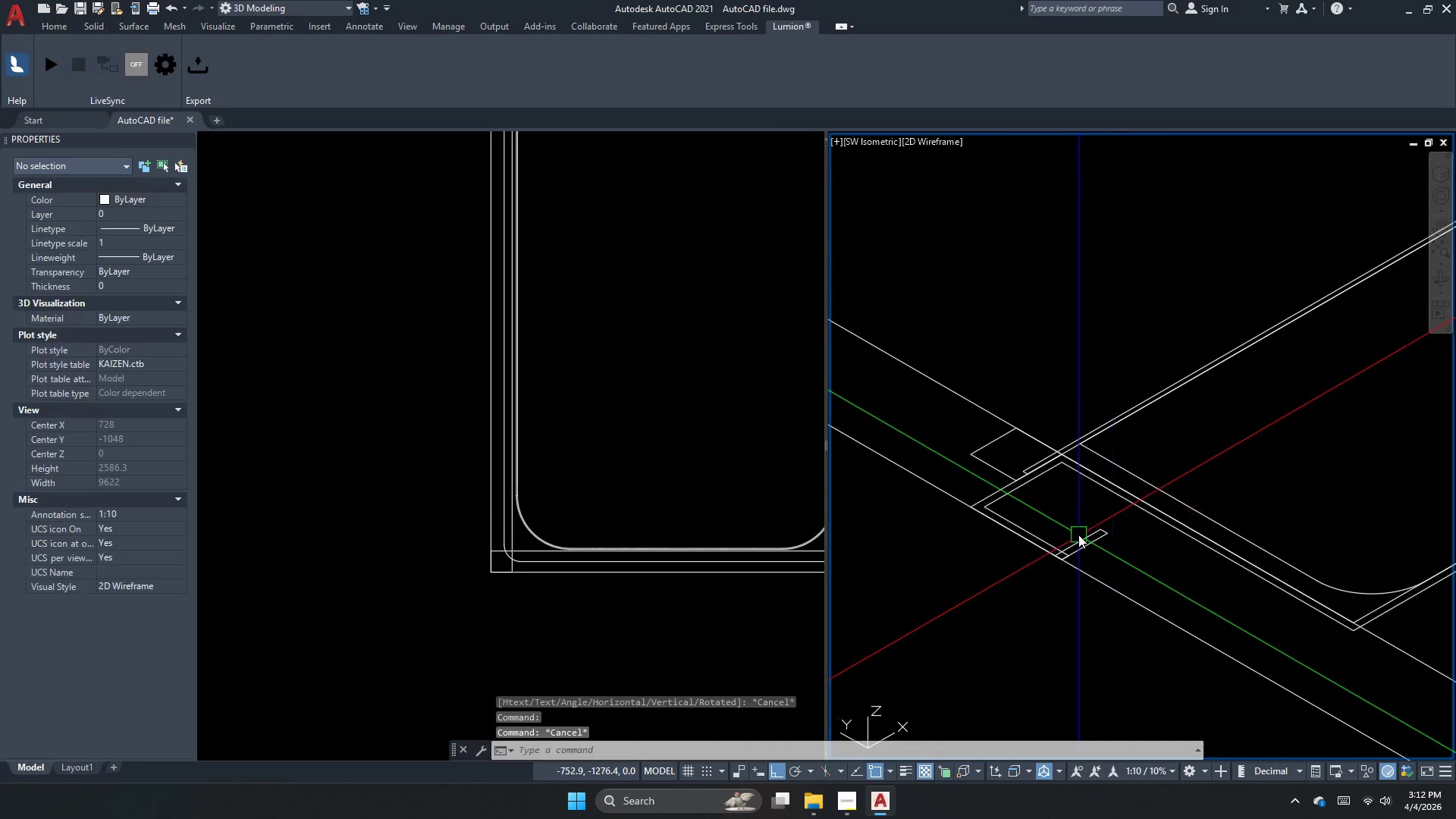 
left_click([1078, 535])
 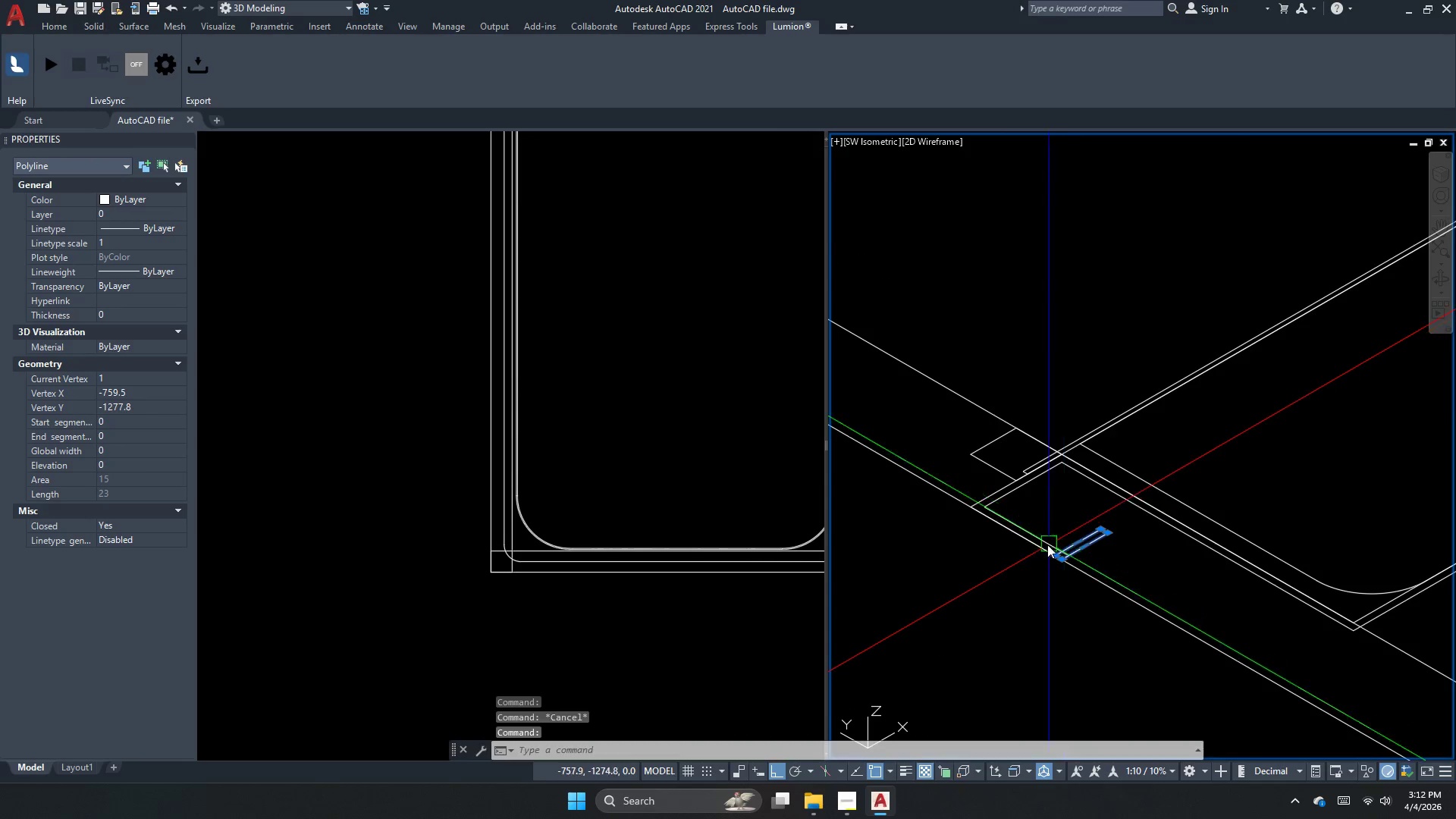 
type(co )
 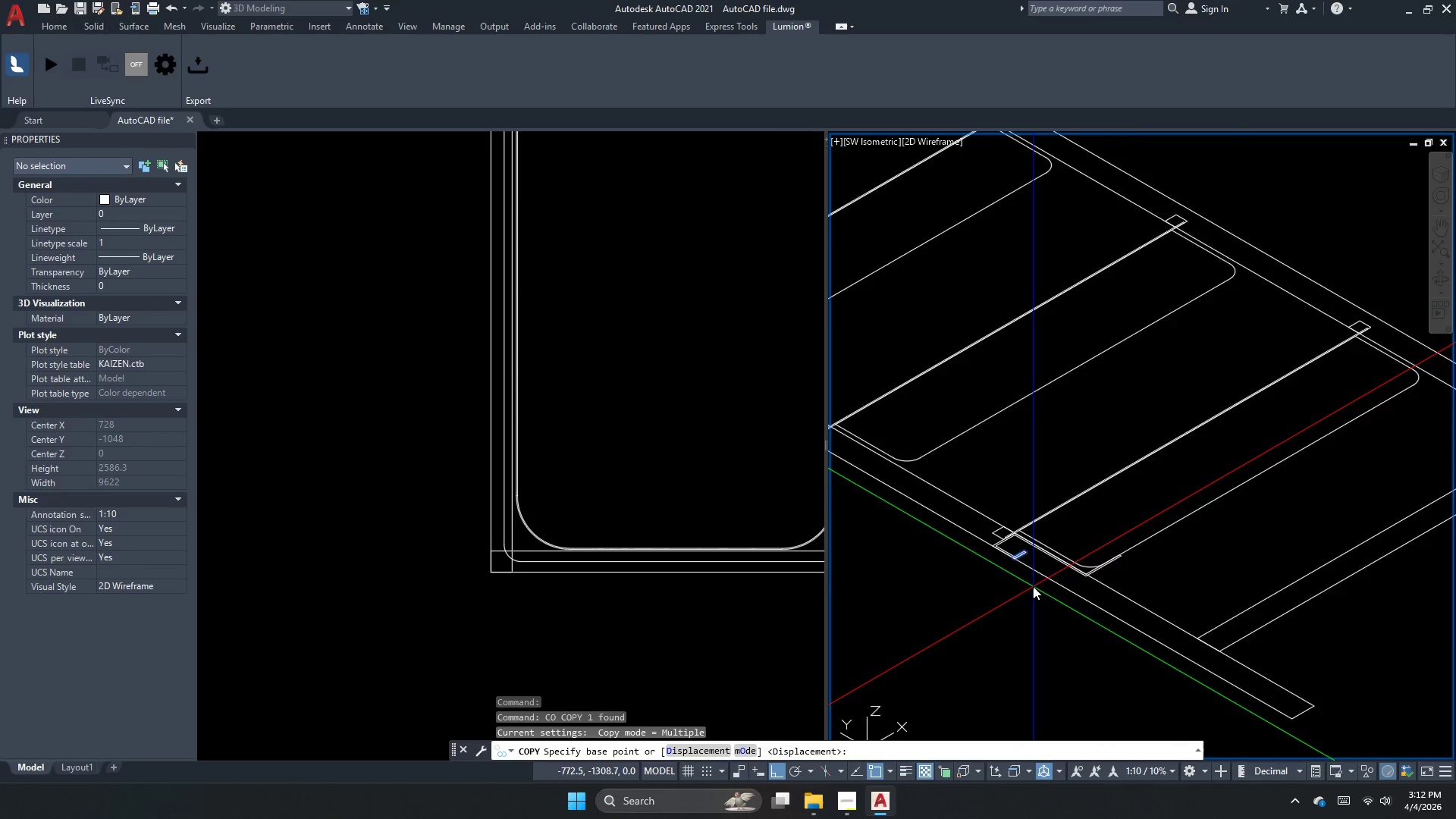 
scroll: coordinate [998, 562], scroll_direction: down, amount: 4.0
 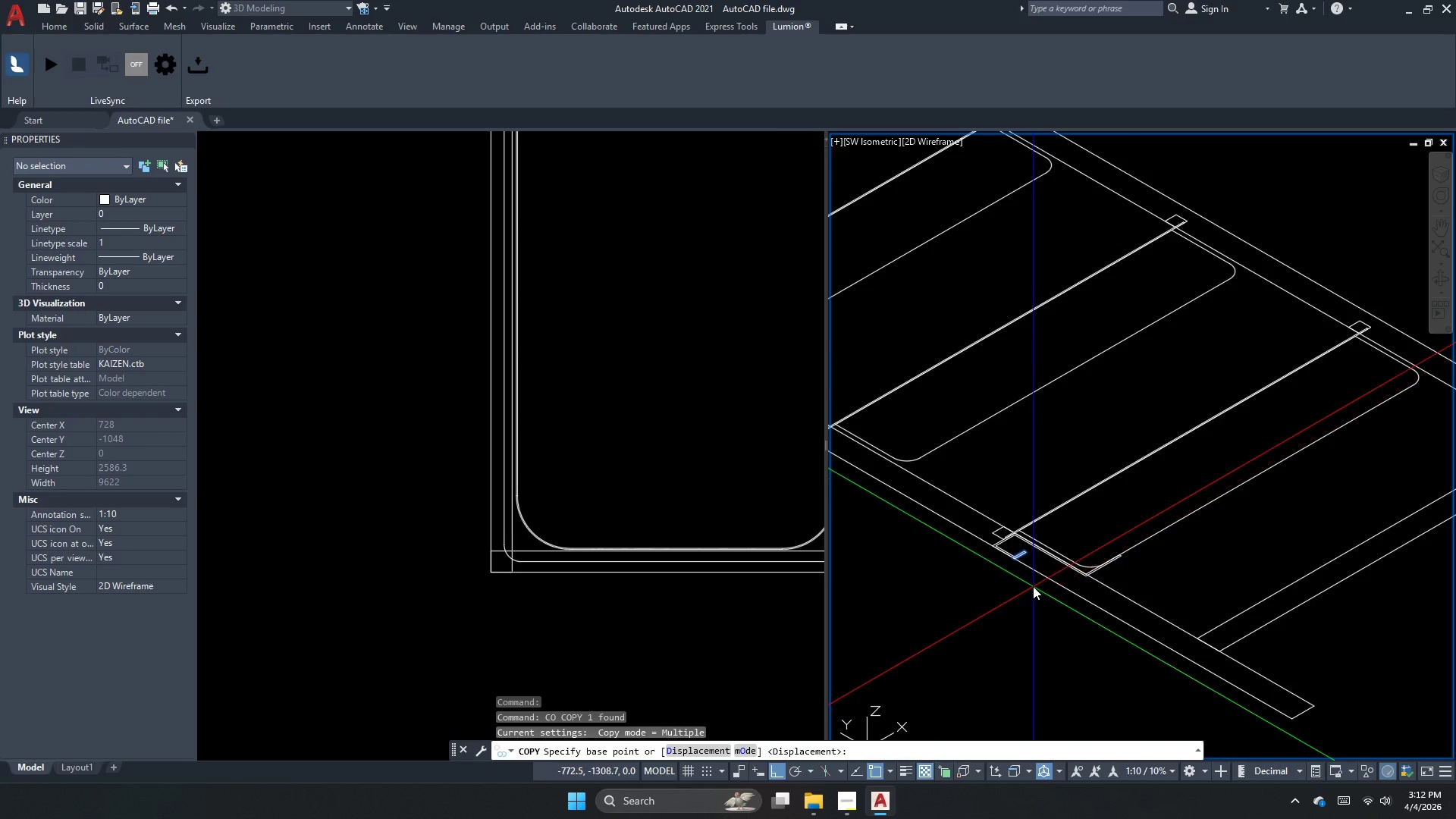 
left_click_drag(start_coordinate=[1058, 575], to_coordinate=[1201, 516])
 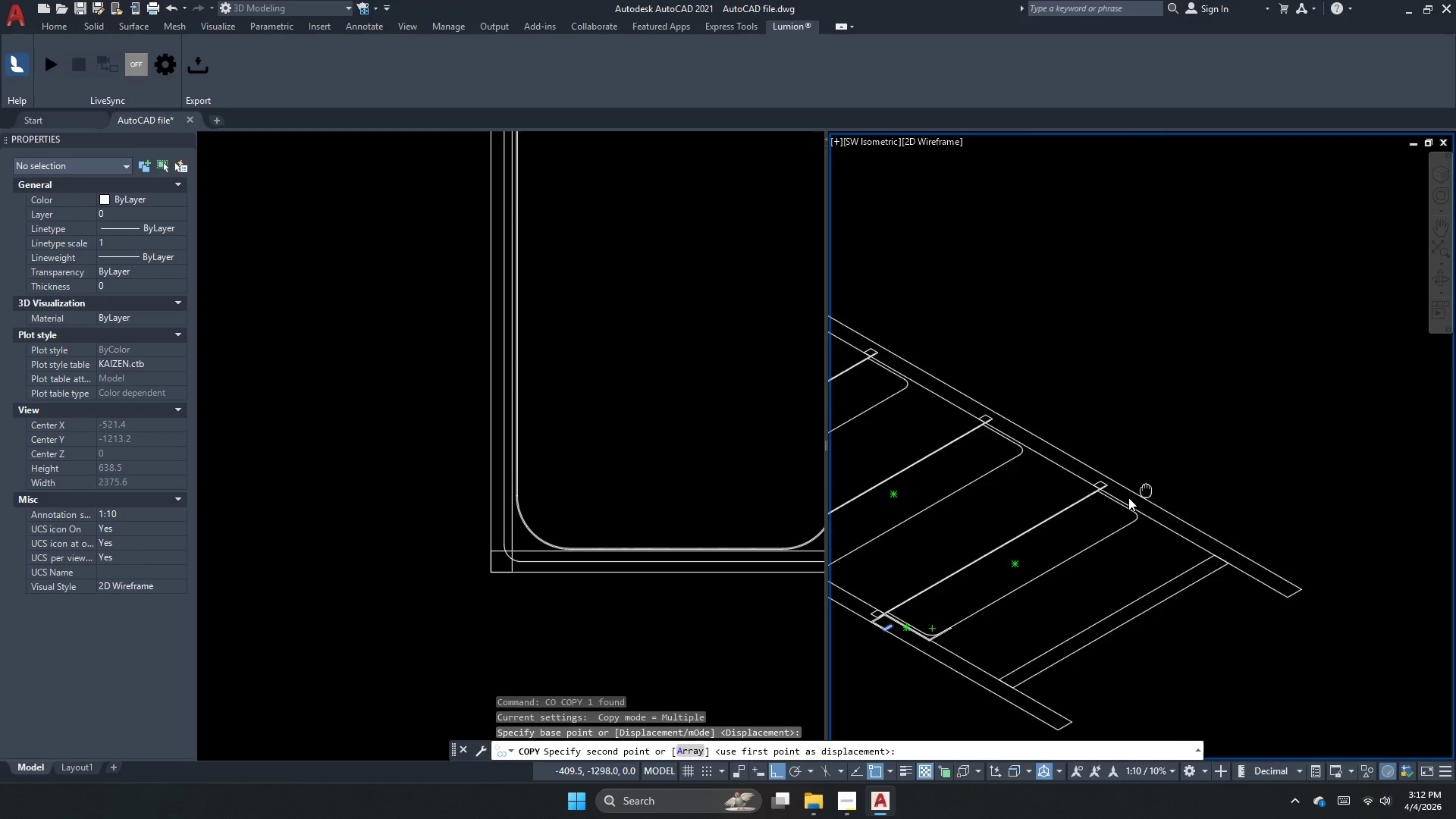 
scroll: coordinate [1033, 585], scroll_direction: down, amount: 1.0
 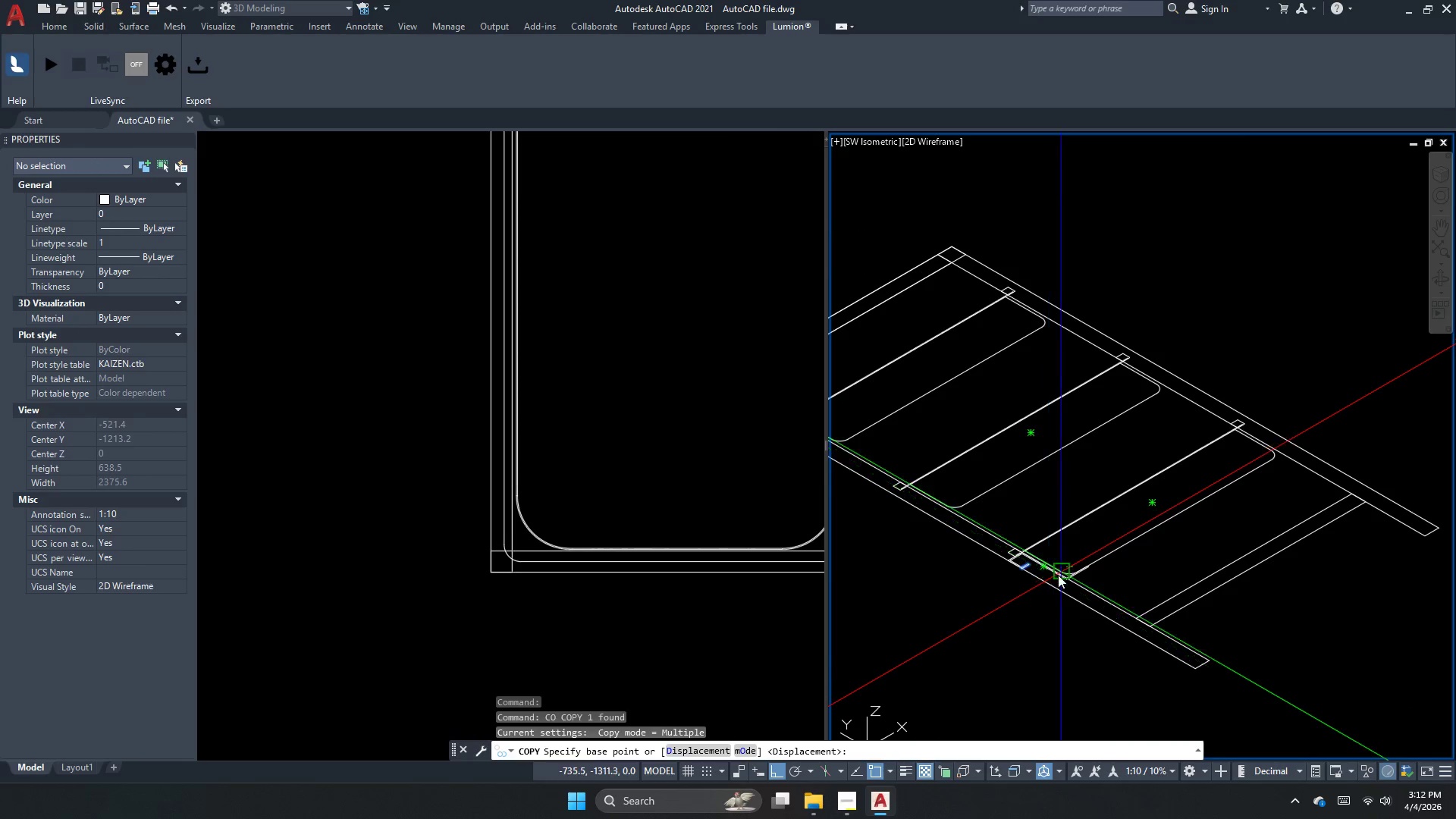 
left_click([1159, 530])
 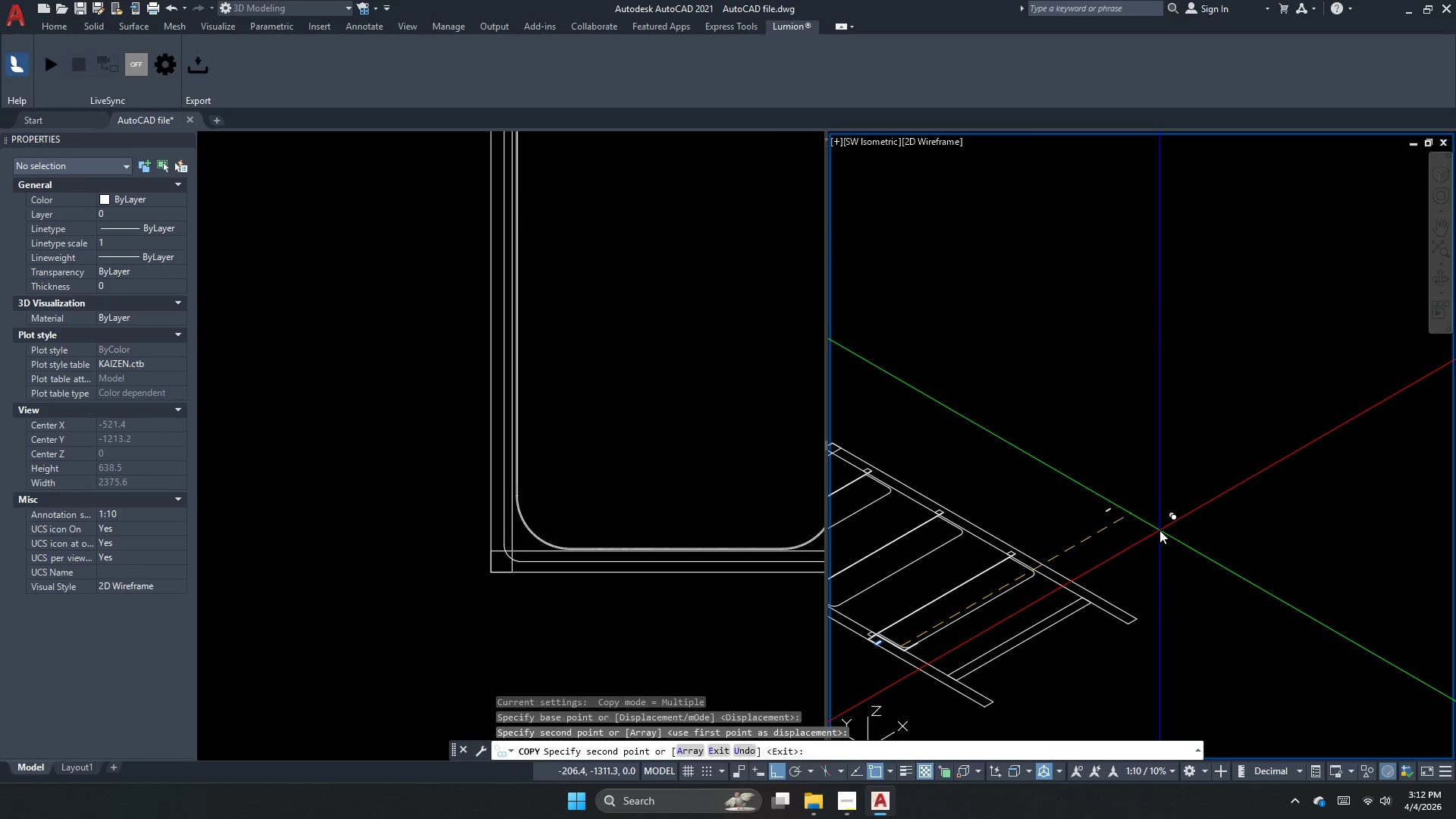 
scroll: coordinate [1037, 558], scroll_direction: down, amount: 1.0
 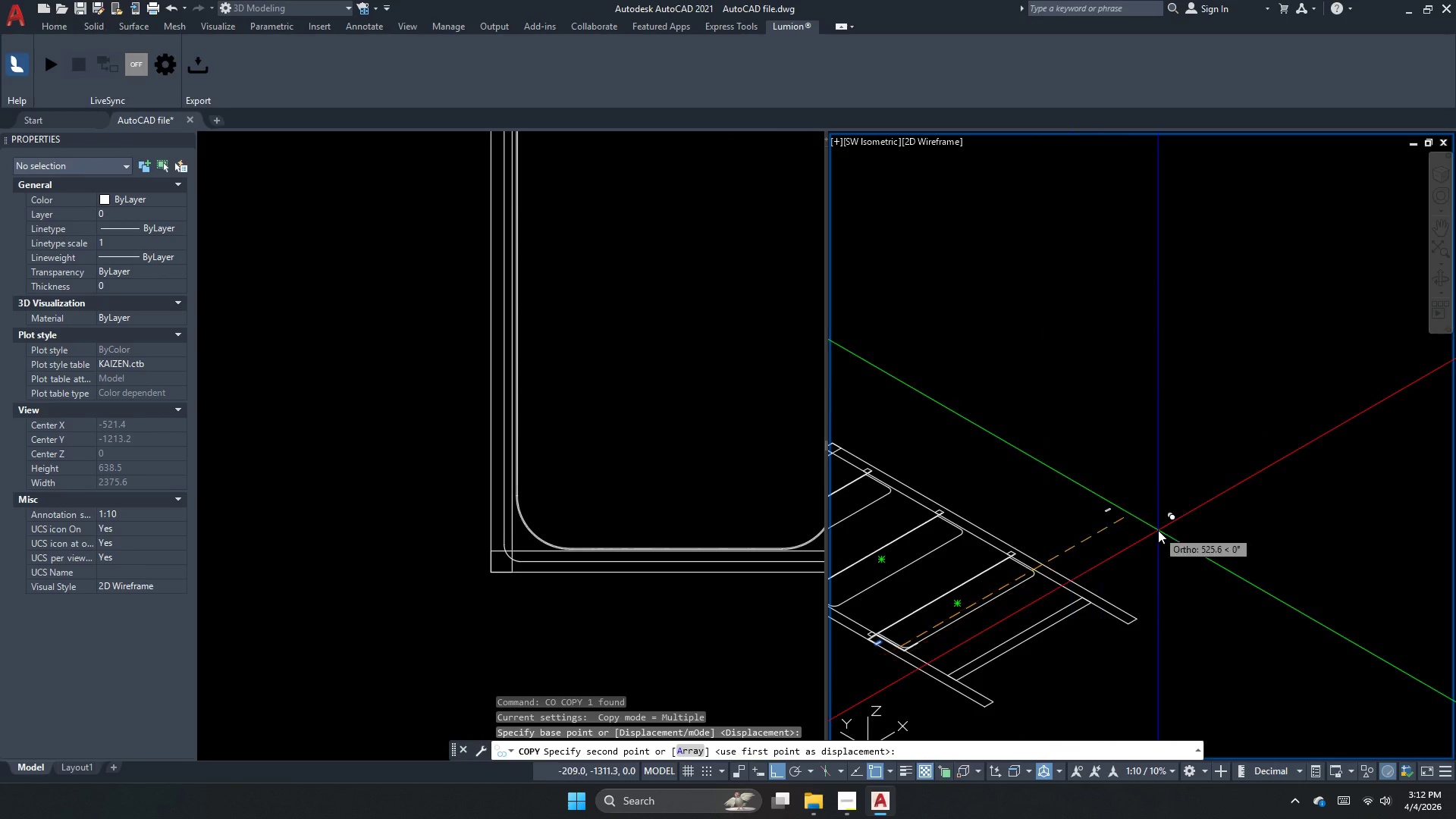 
key(Escape)
 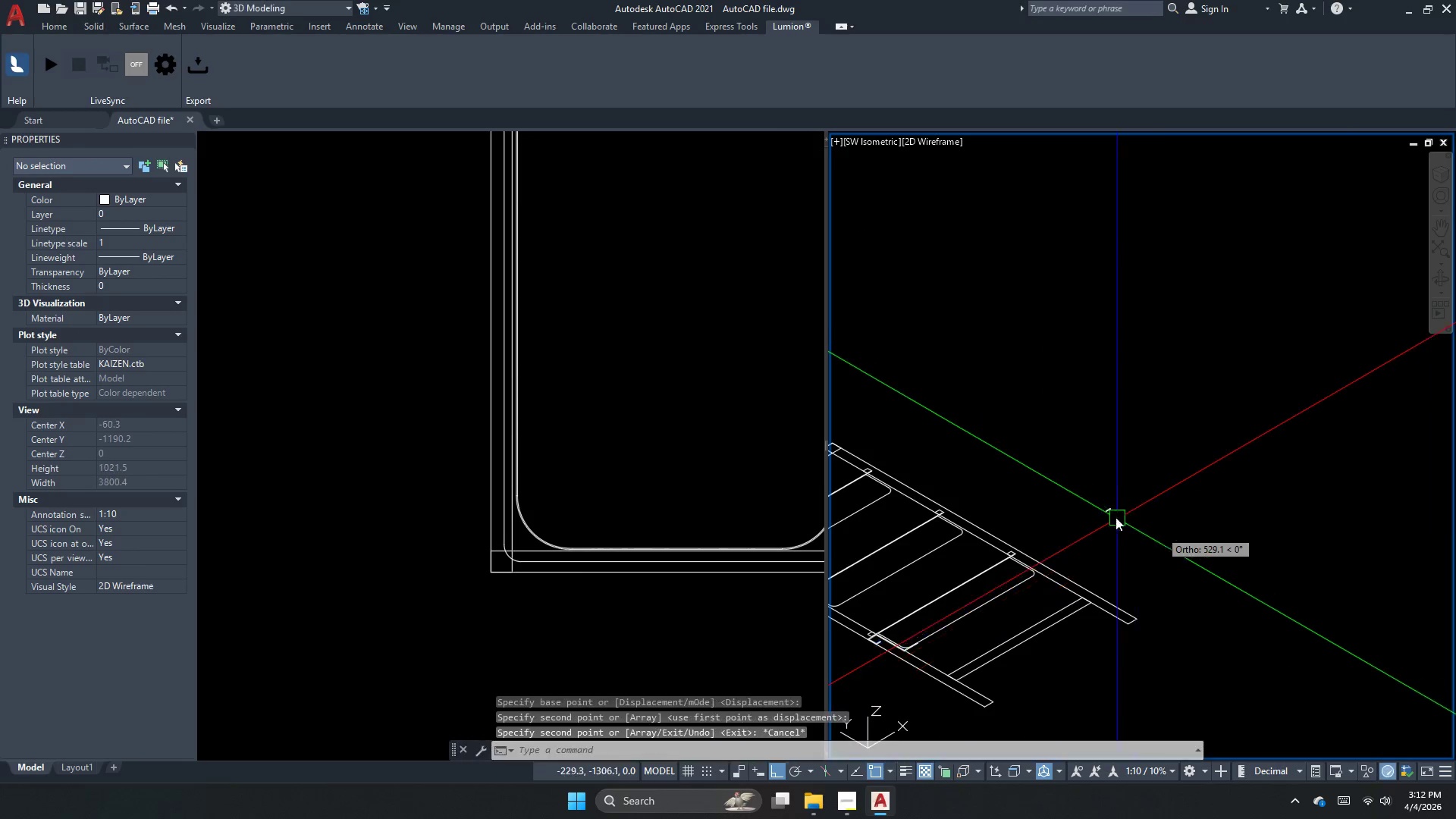 
key(Escape)
 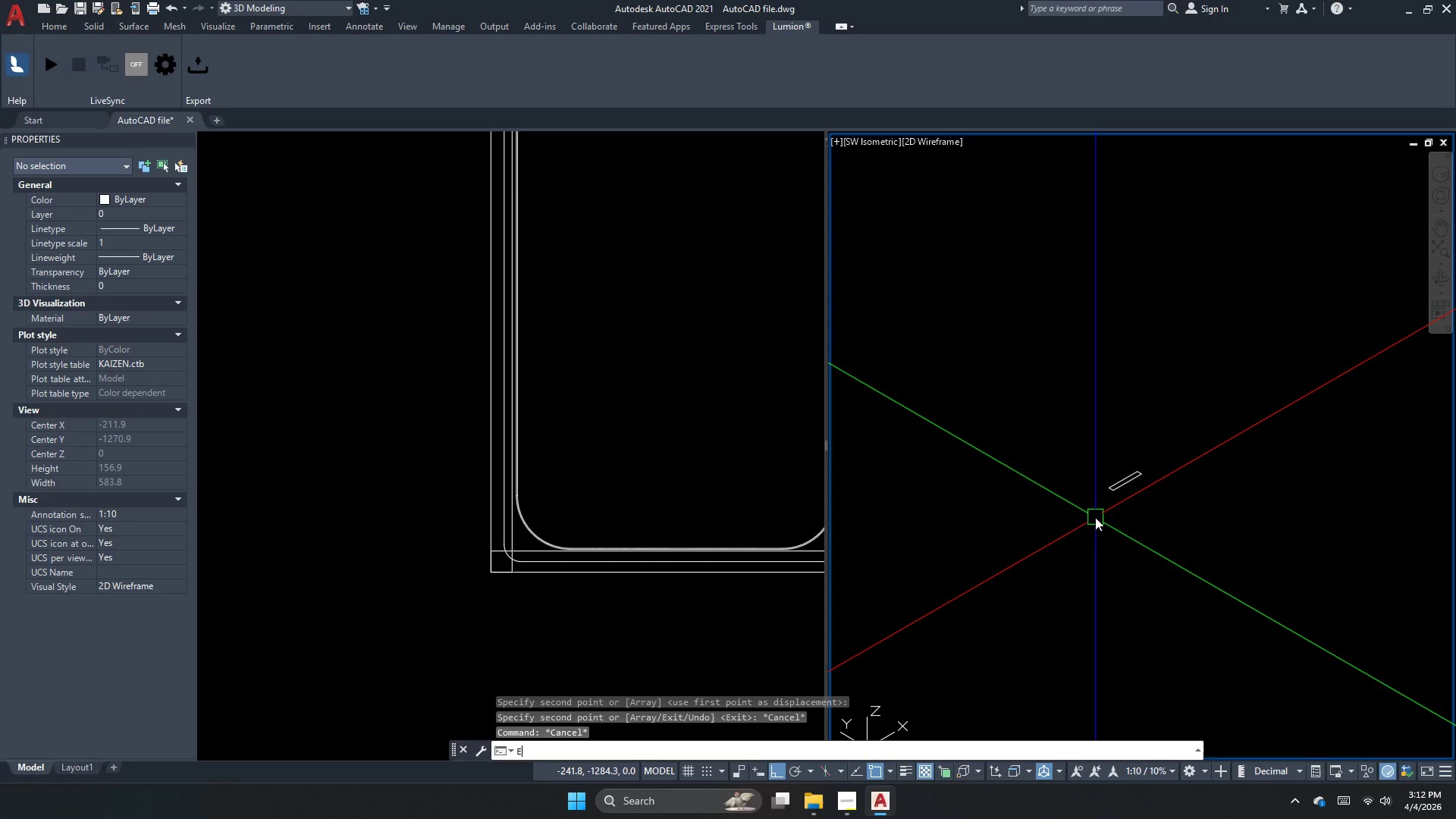 
scroll: coordinate [1095, 517], scroll_direction: up, amount: 4.0
 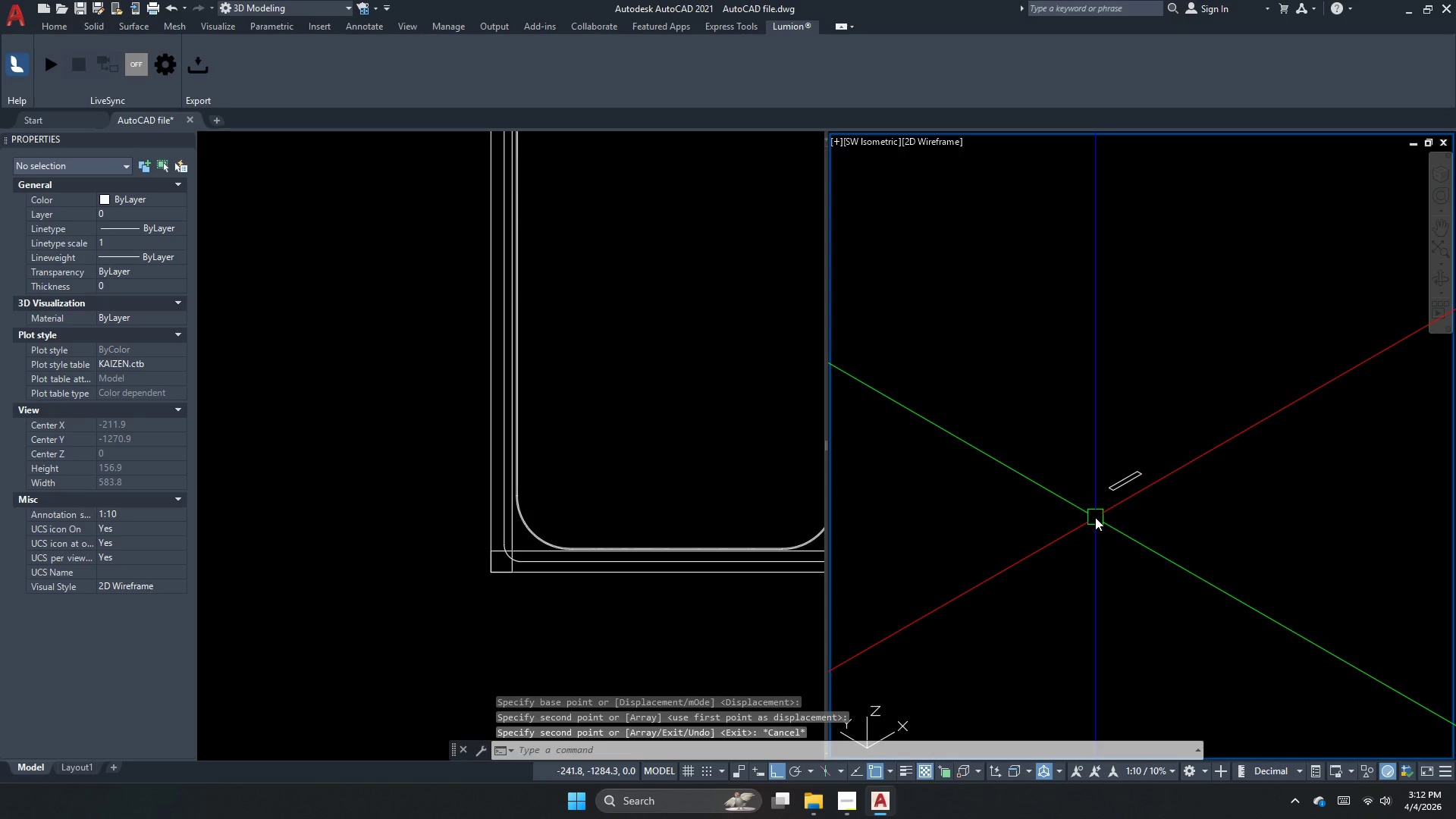 
type(ext)
 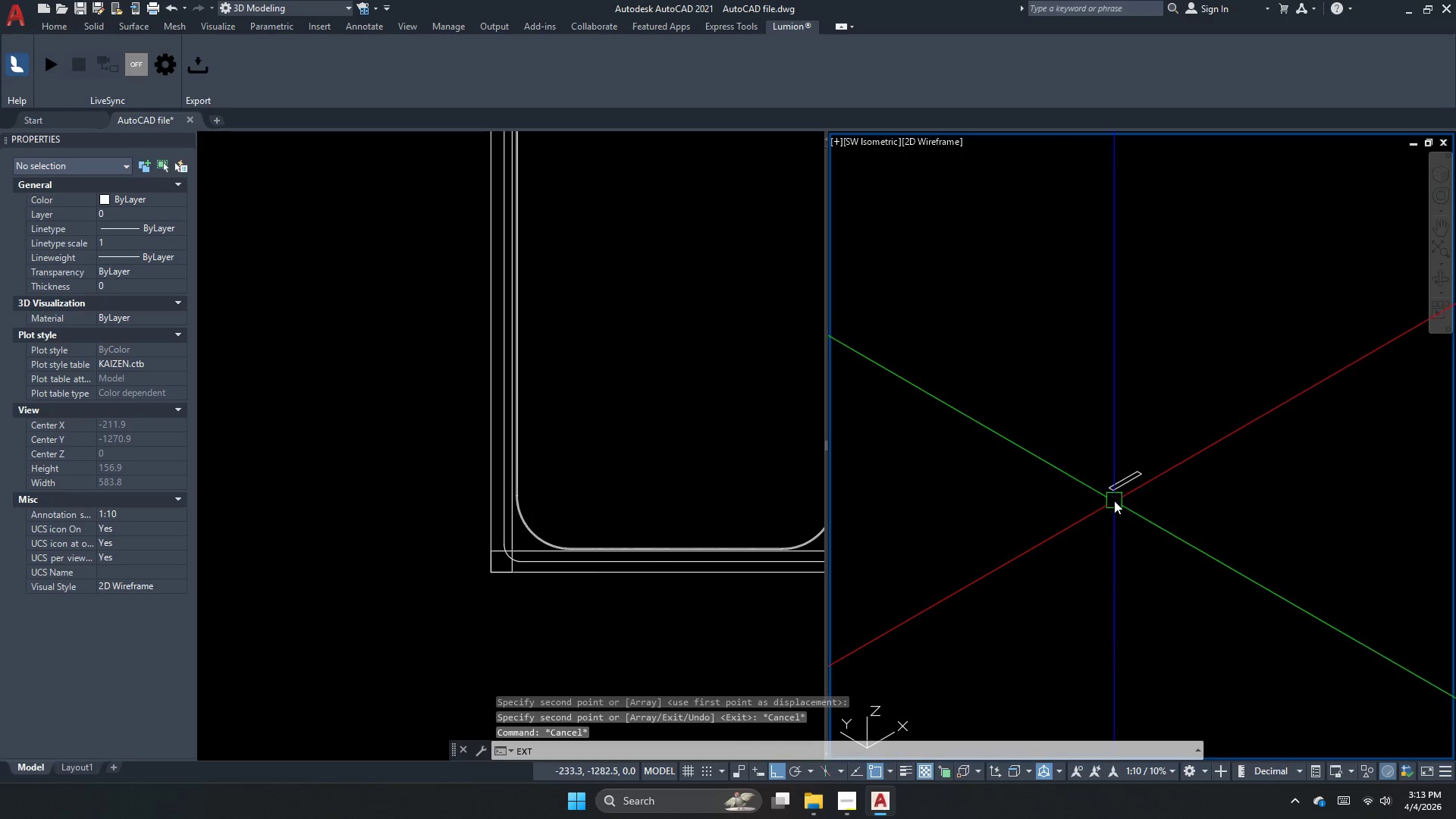 
key(Space)
 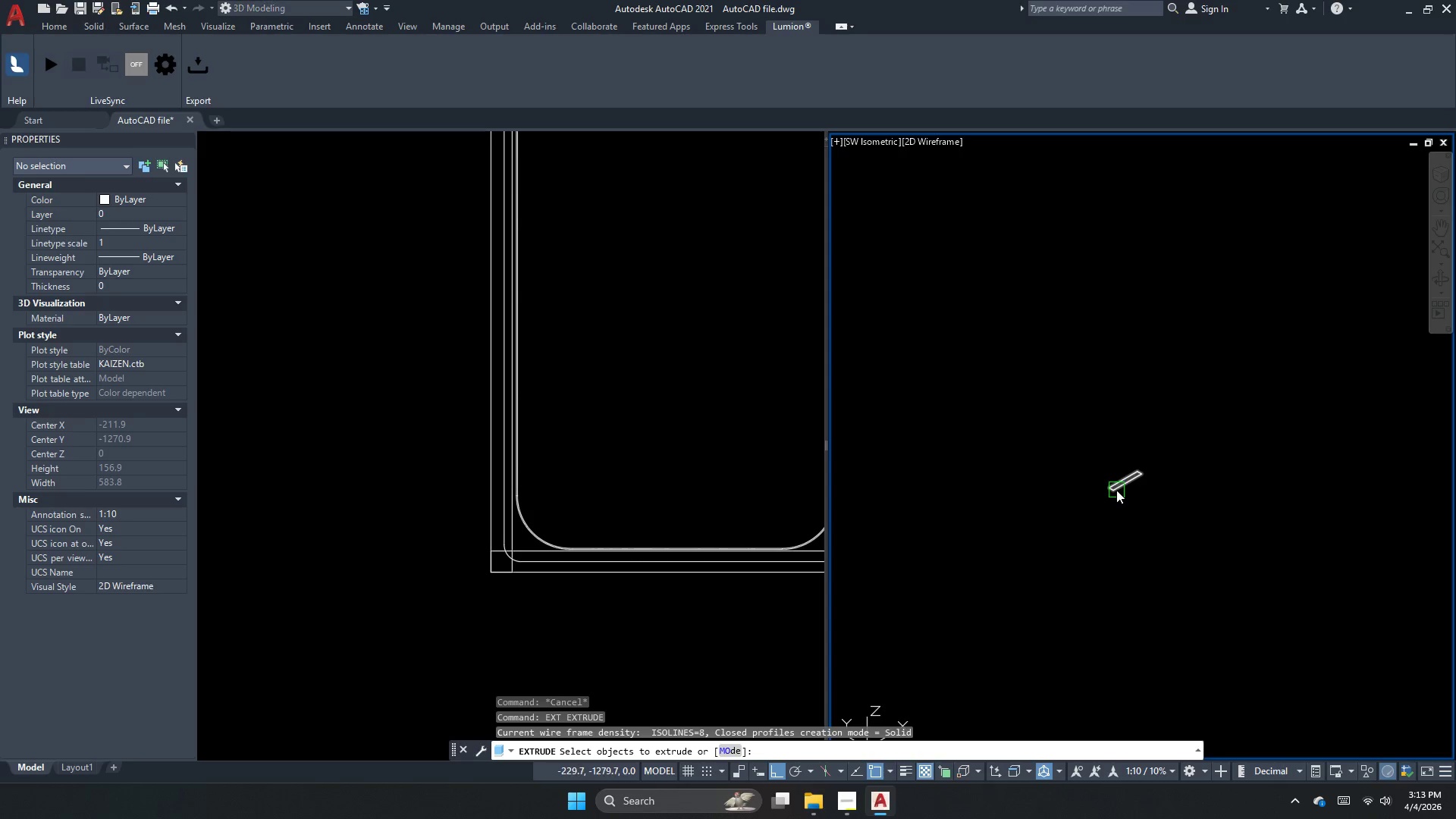 
left_click([1116, 490])
 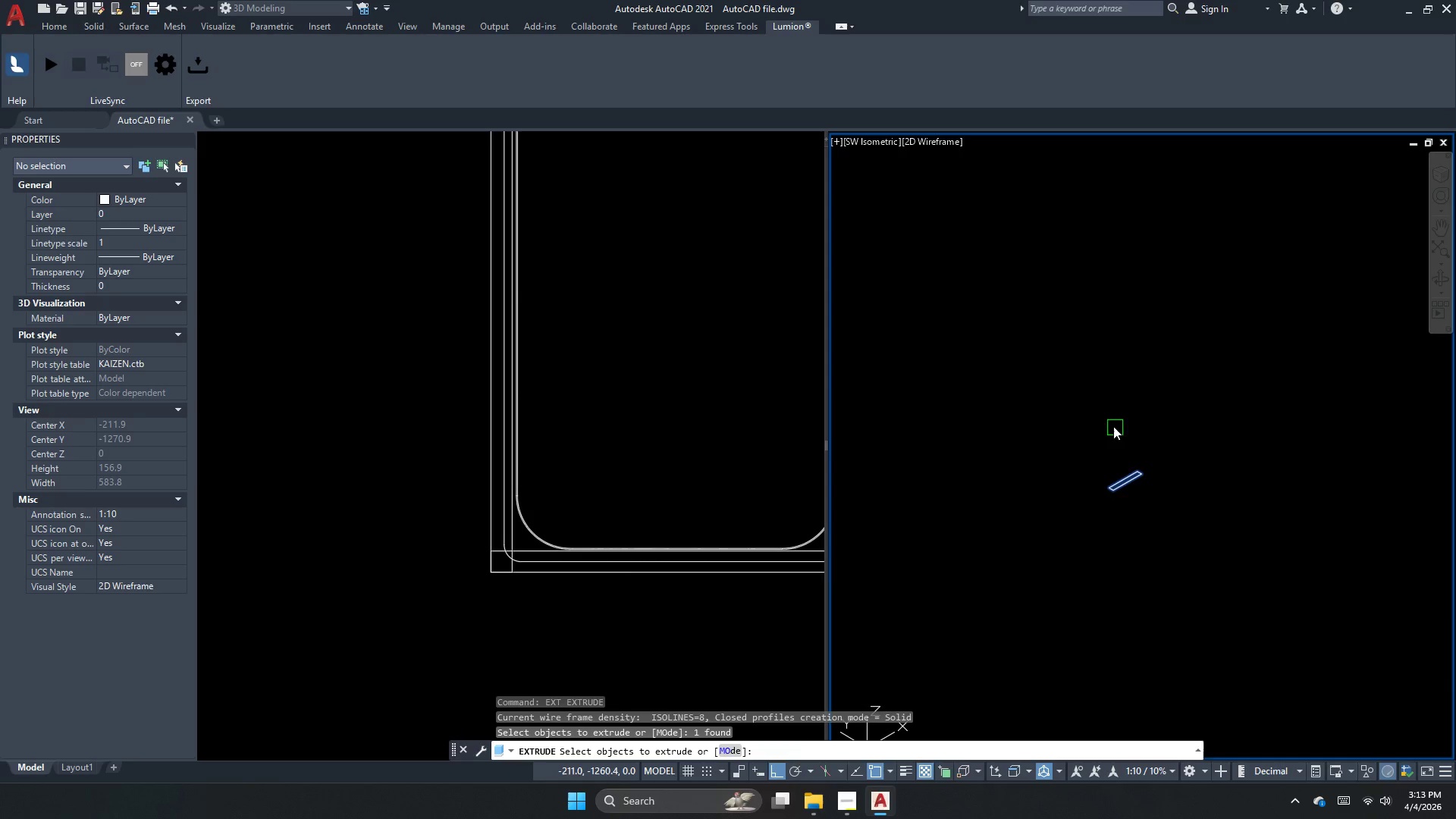 
key(Space)
 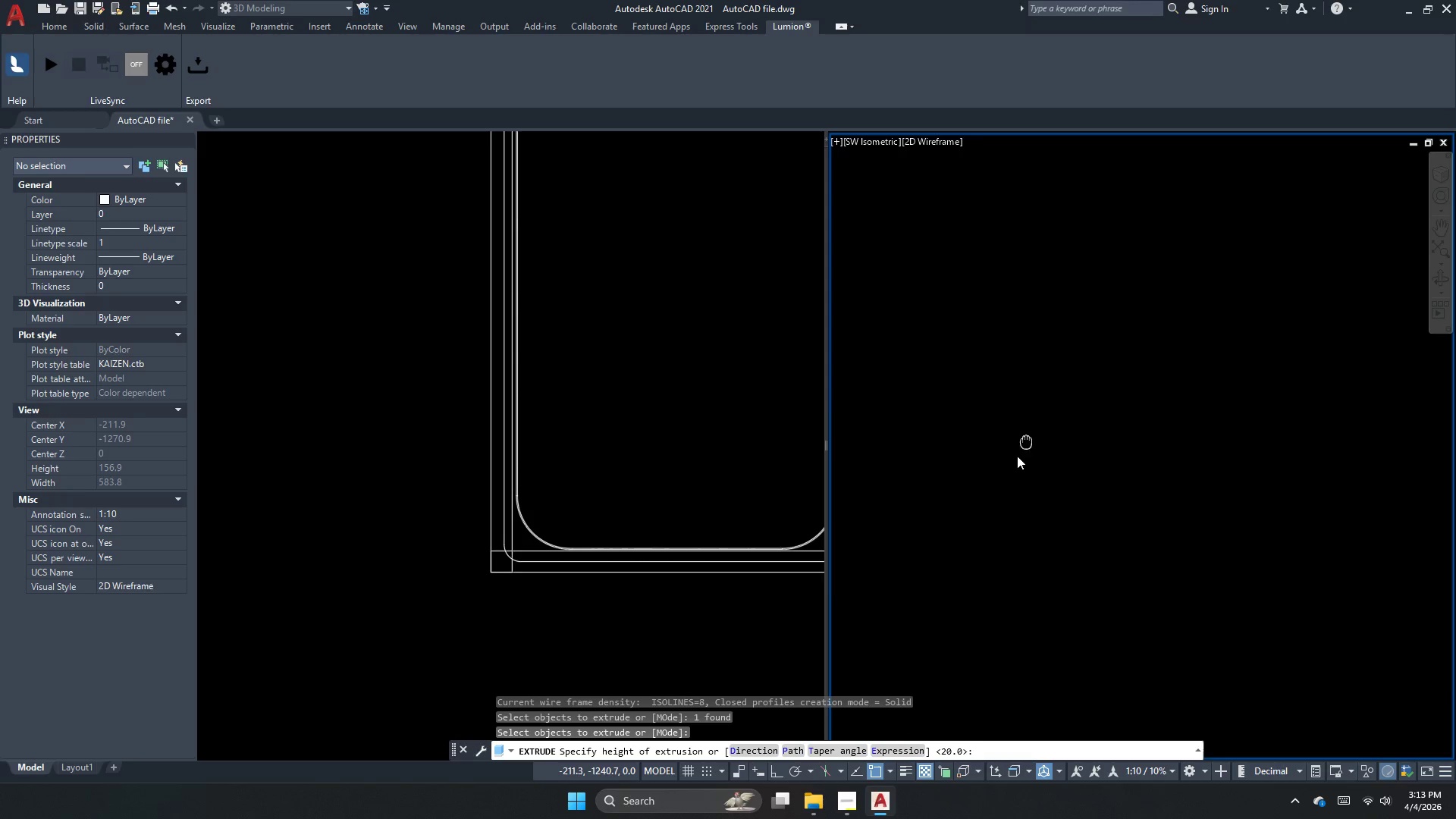 
scroll: coordinate [996, 502], scroll_direction: down, amount: 2.0
 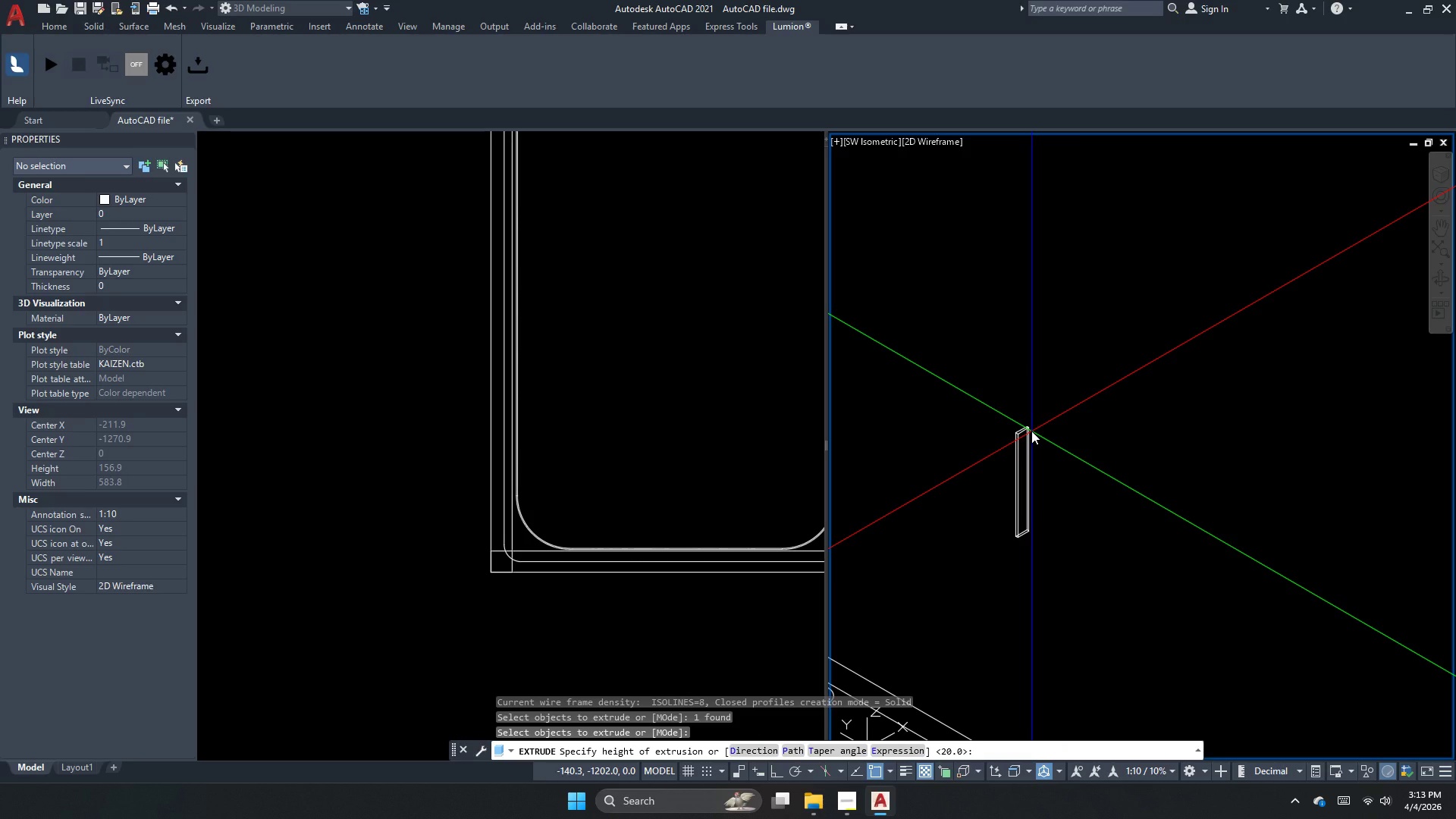 
key(Numpad5)
 